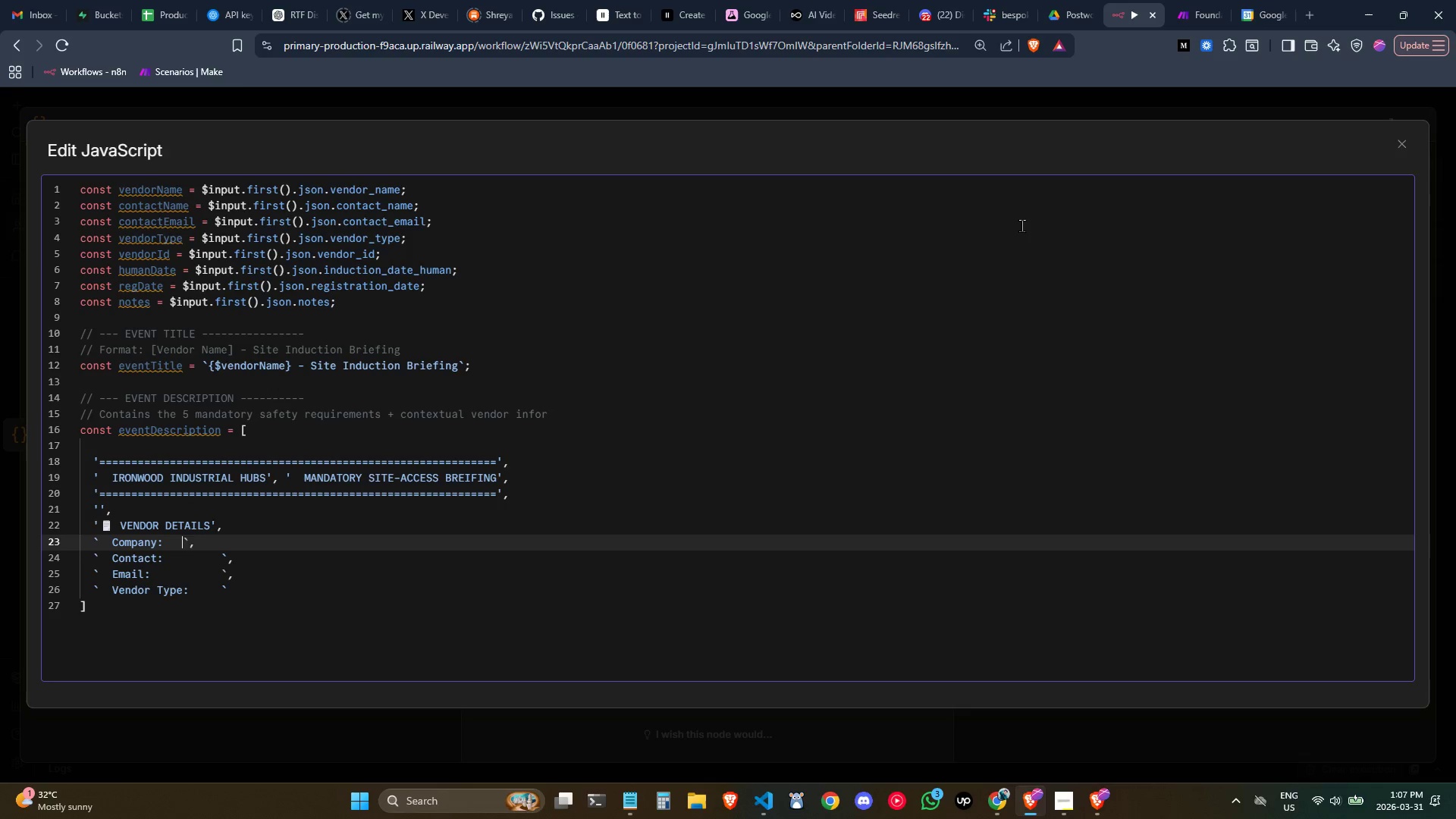 
key(Space)
 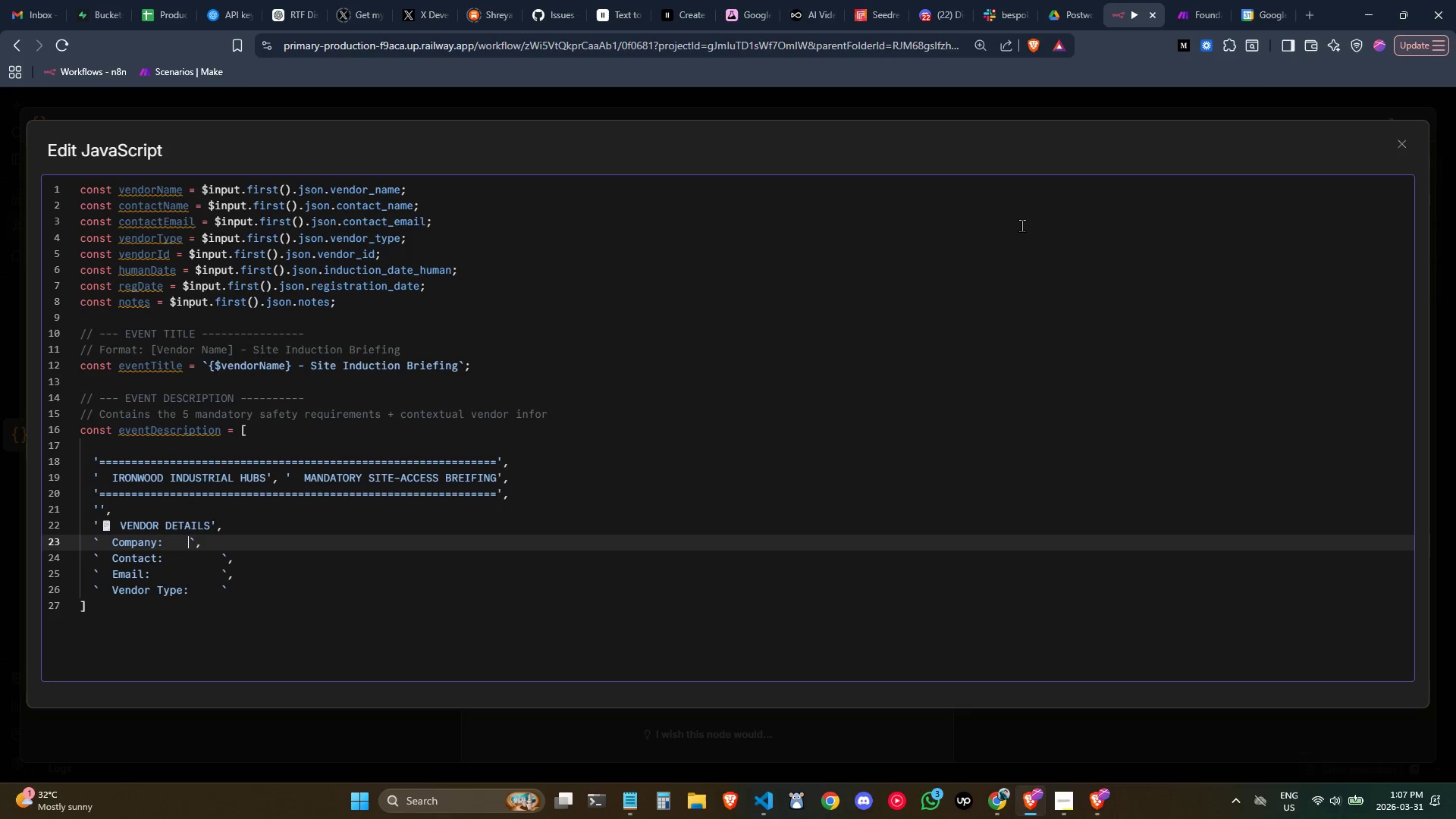 
key(Space)
 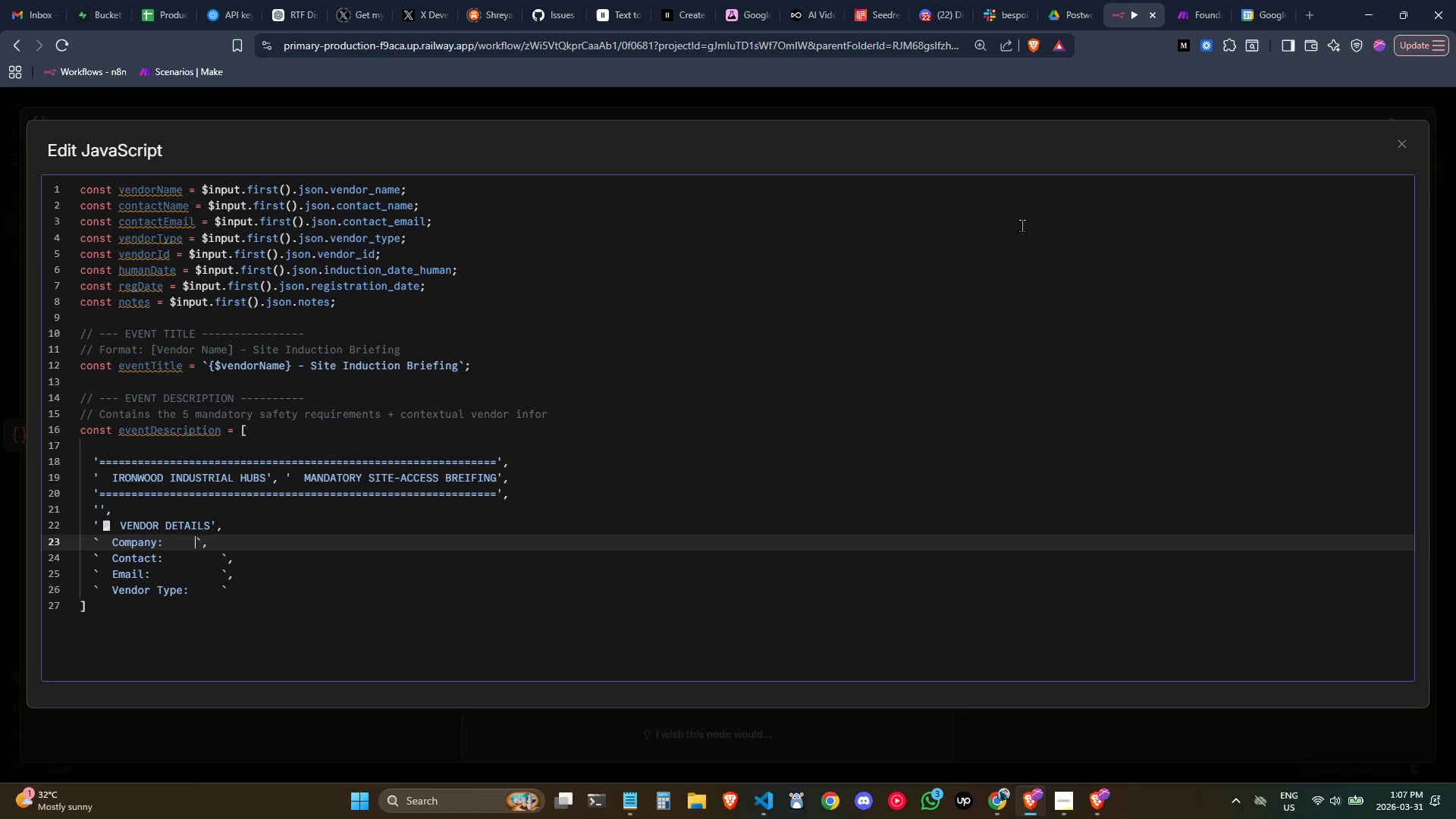 
key(Space)
 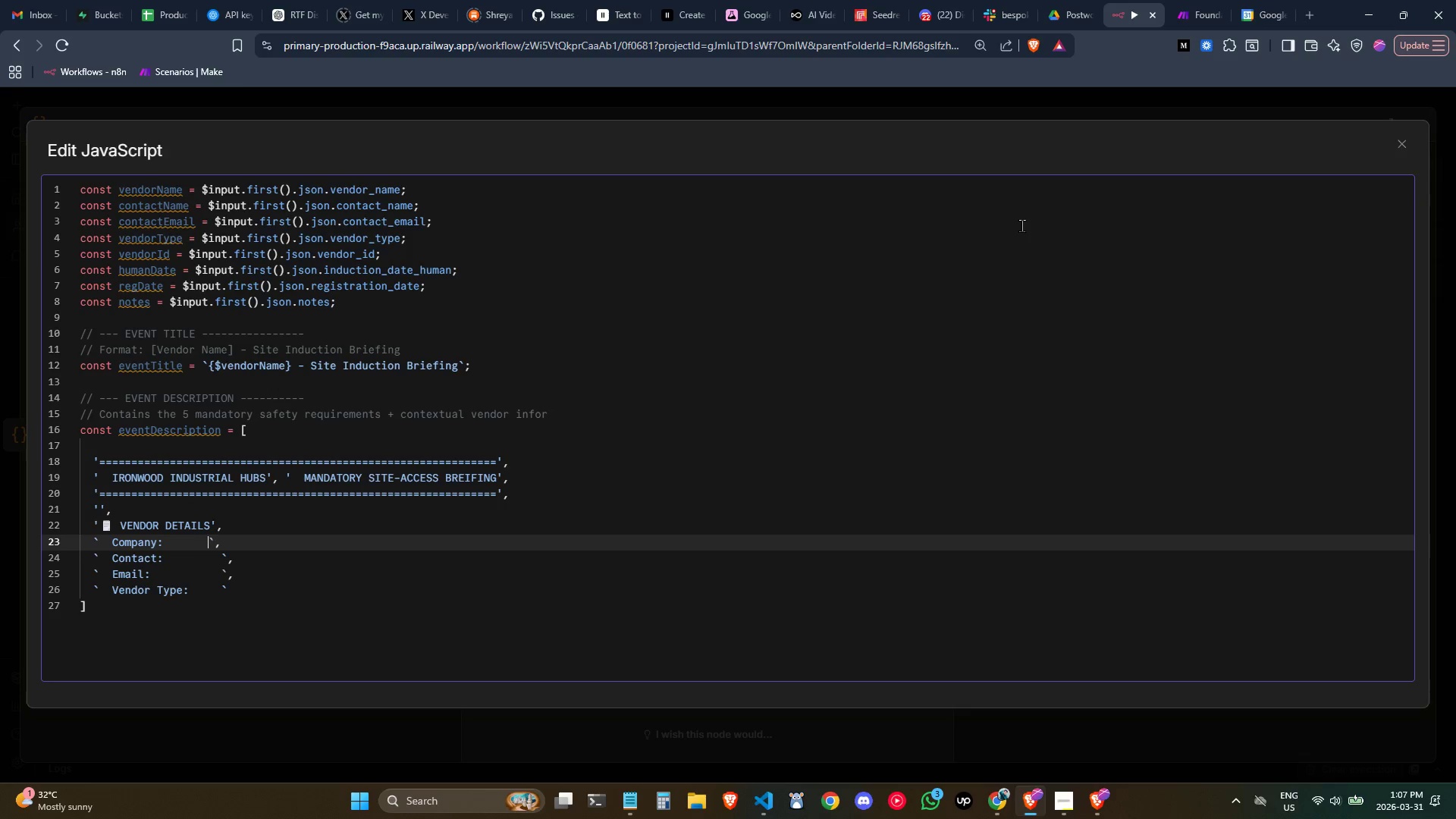 
key(Space)
 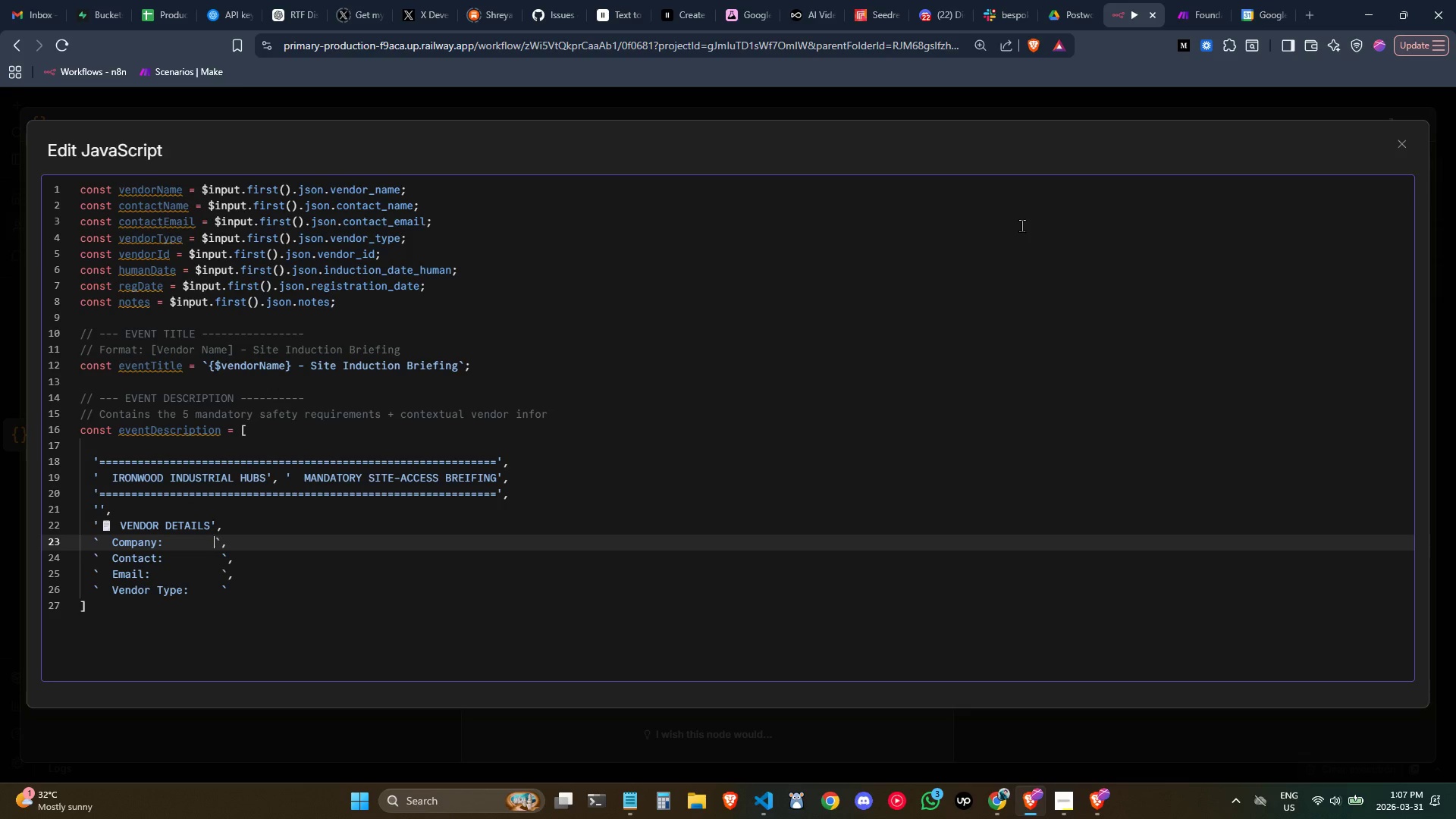 
key(Space)
 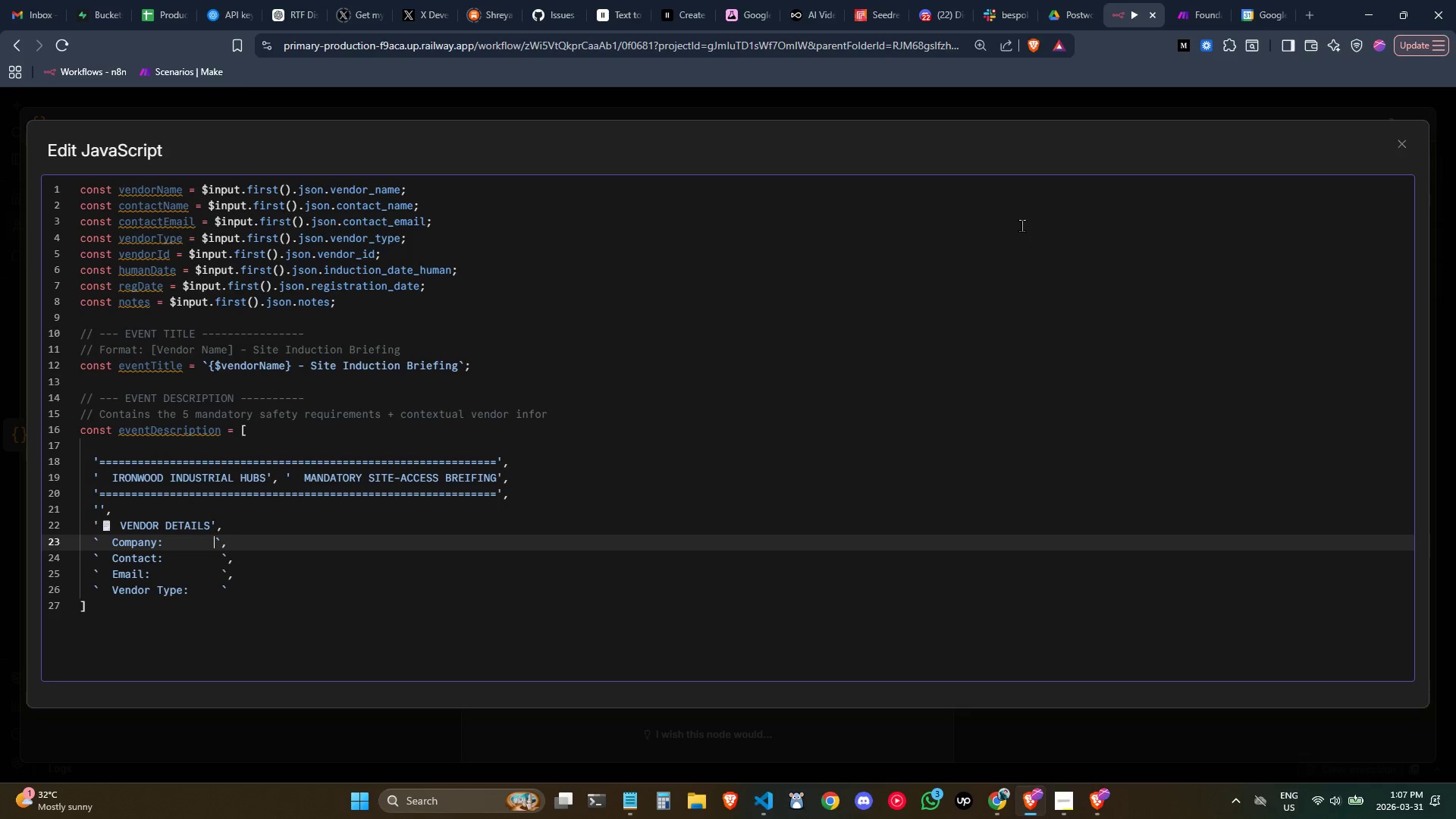 
key(Space)
 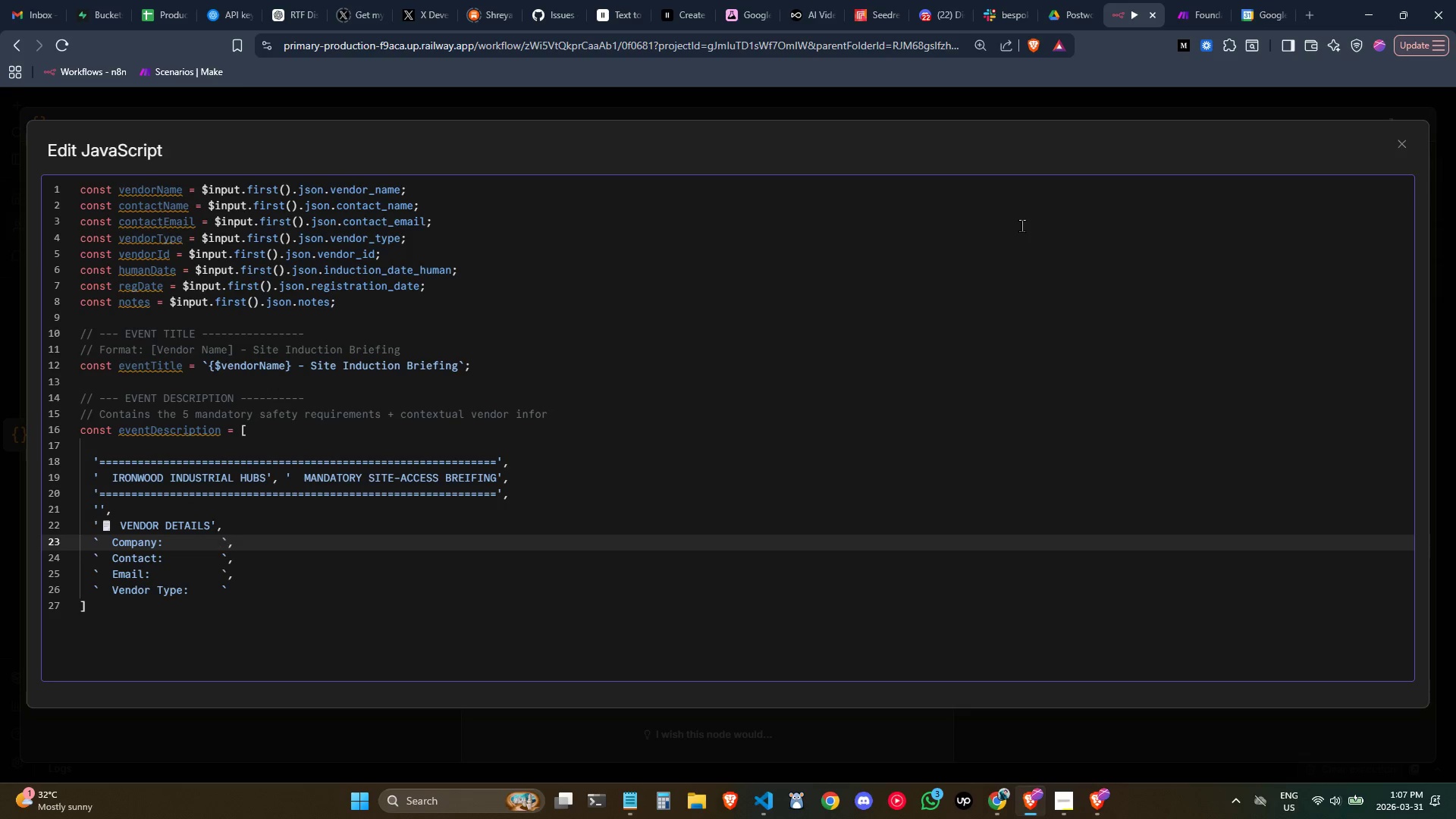 
key(ArrowDown)
 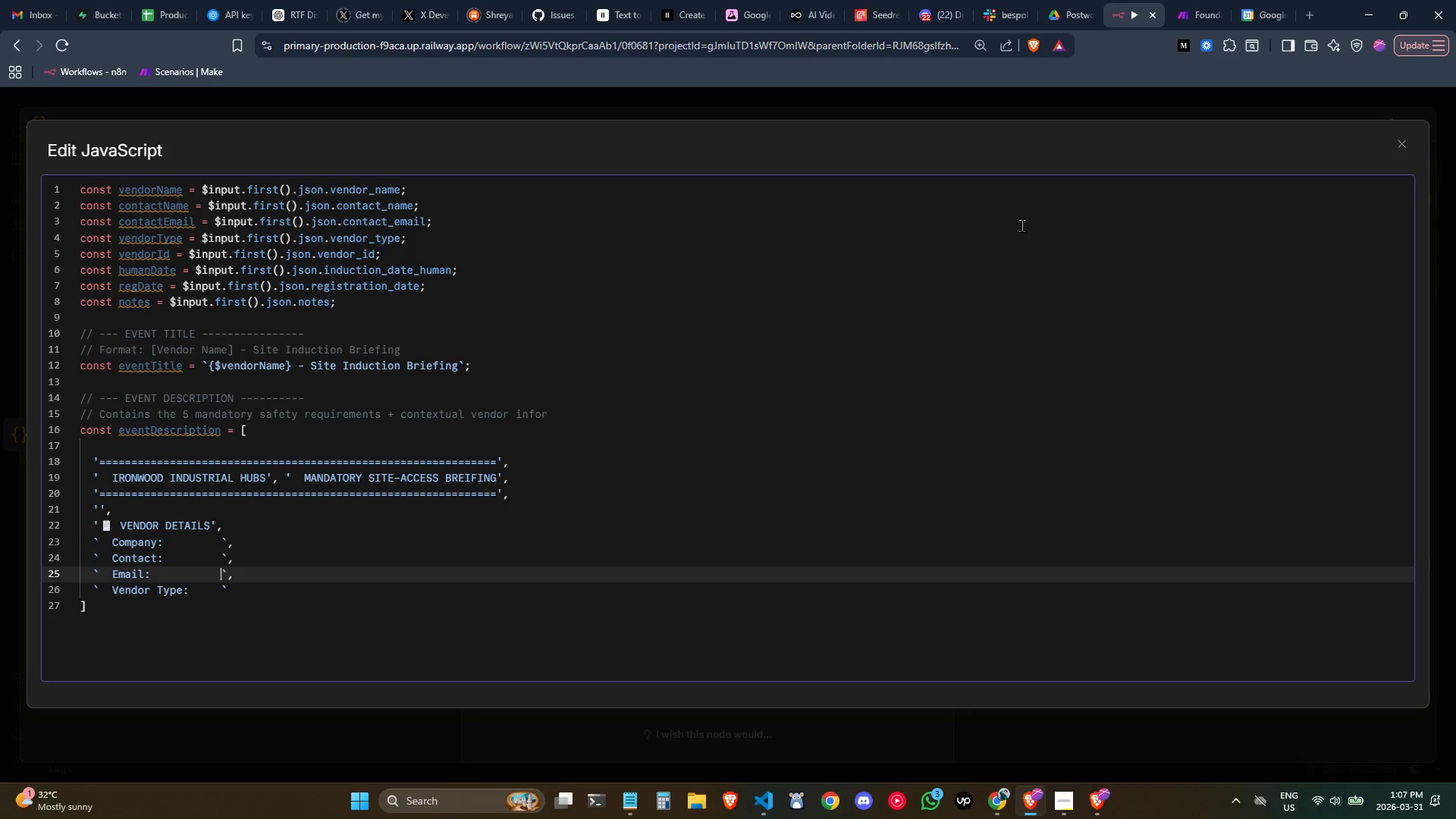 
key(ArrowDown)
 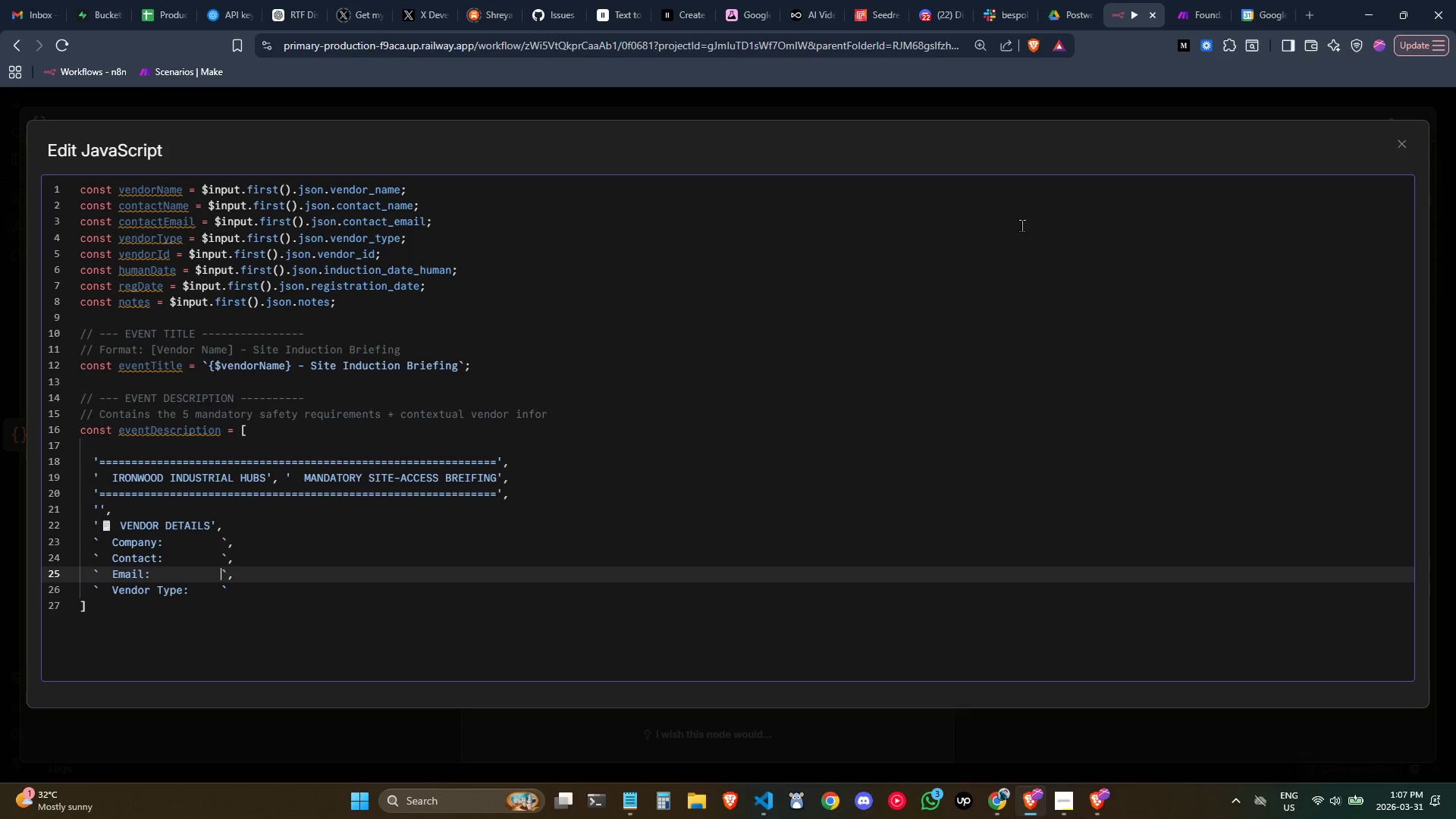 
key(ArrowDown)
 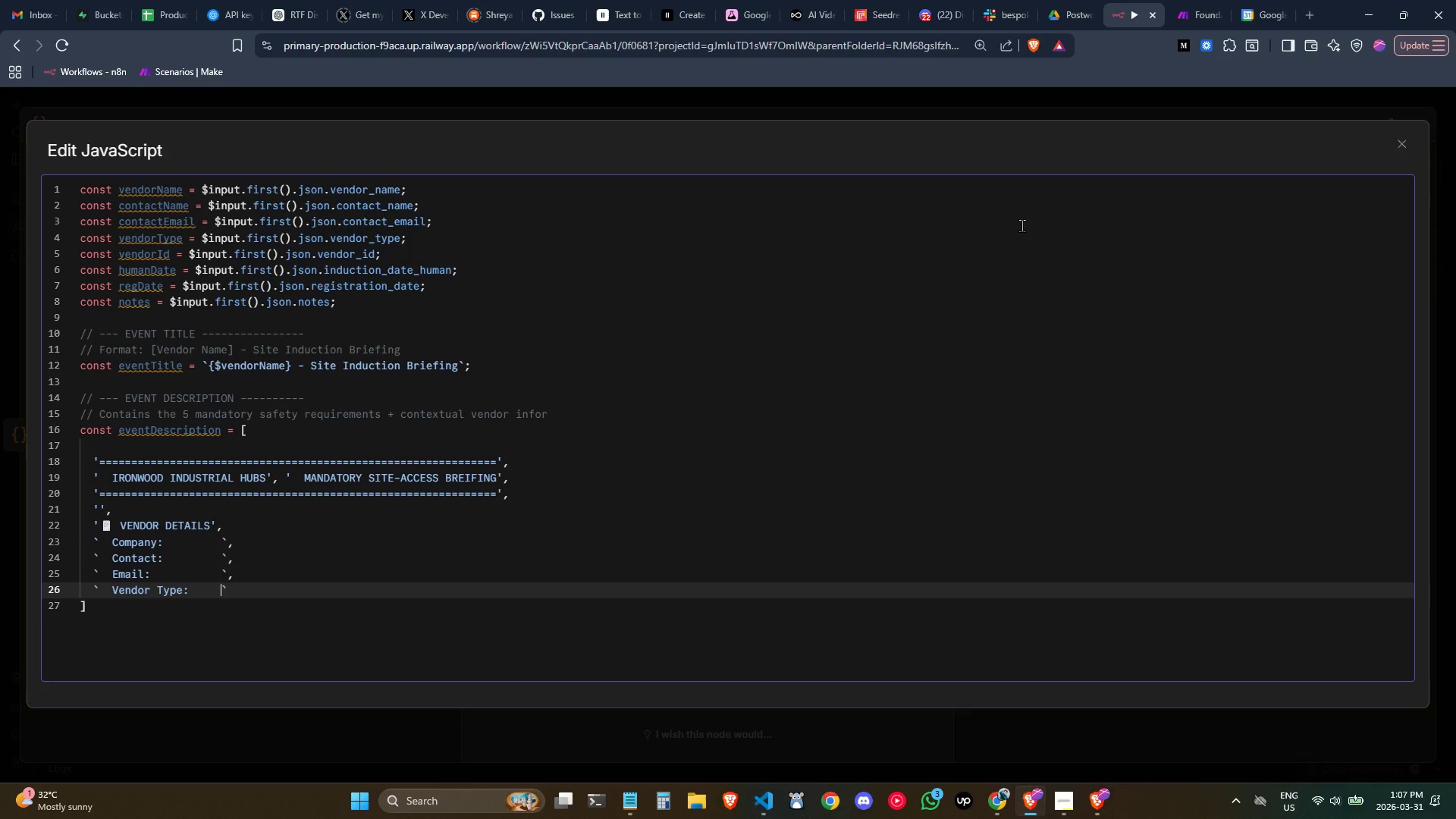 
key(ArrowRight)
 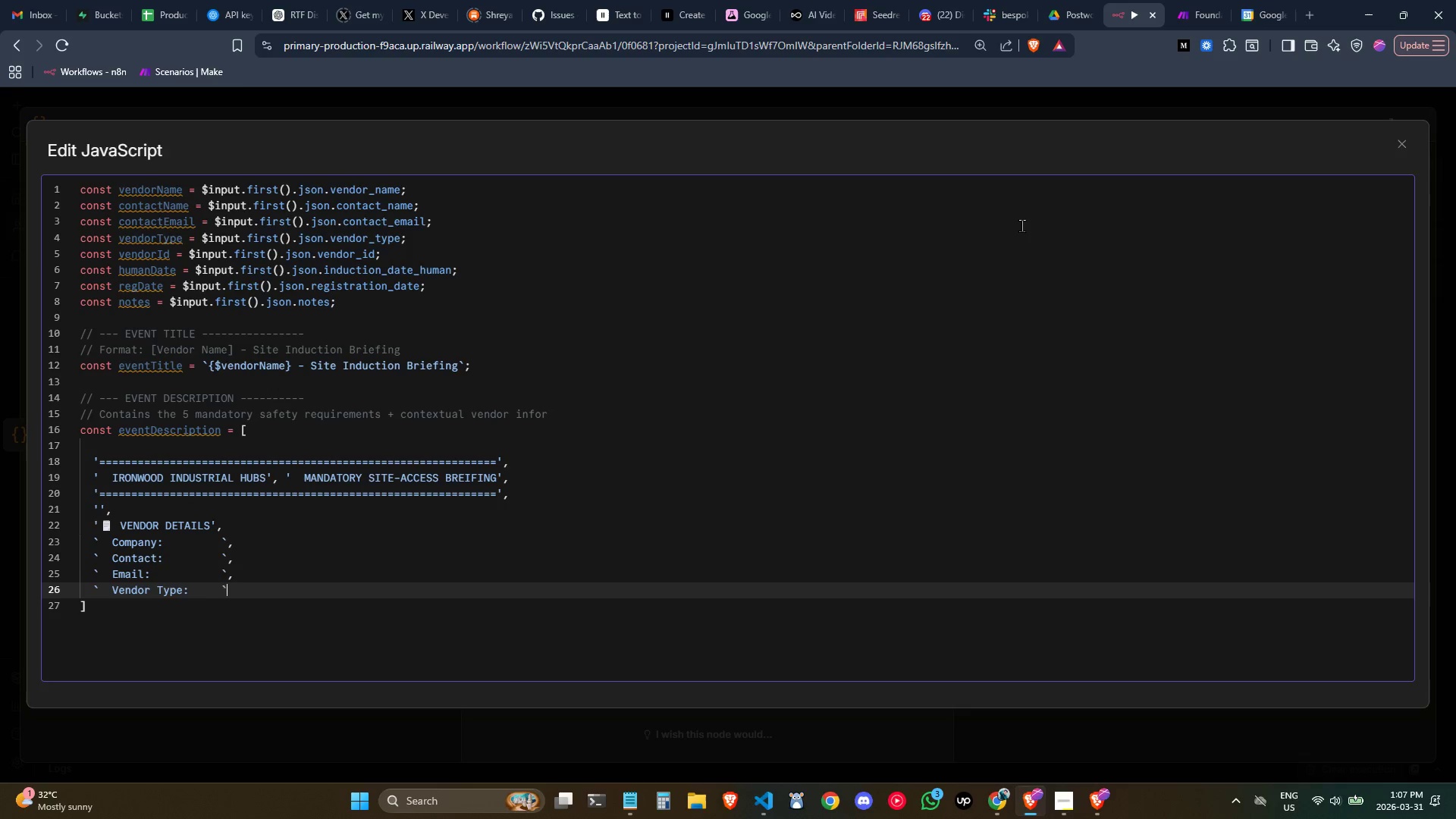 
key(Comma)
 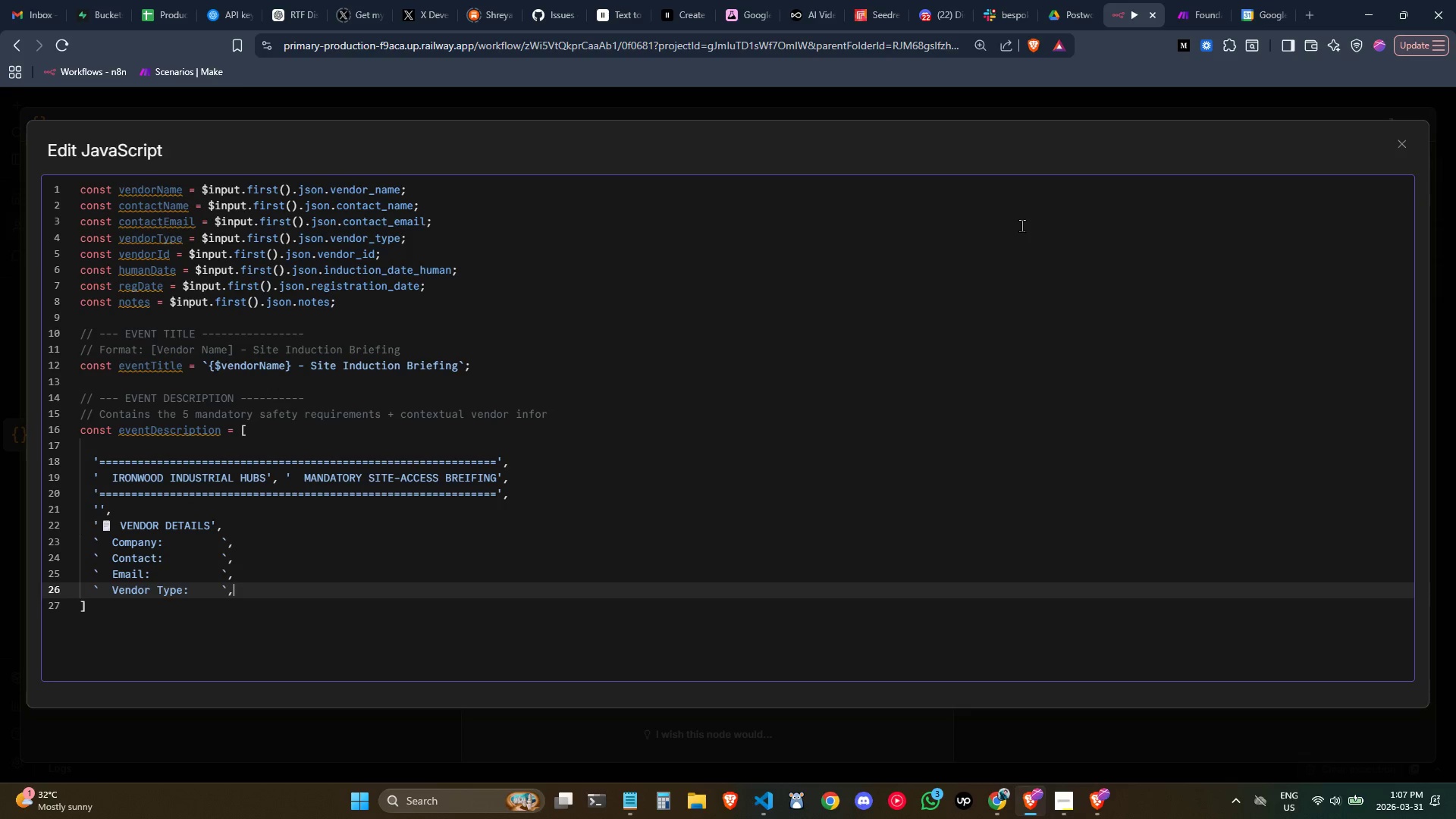 
key(Enter)
 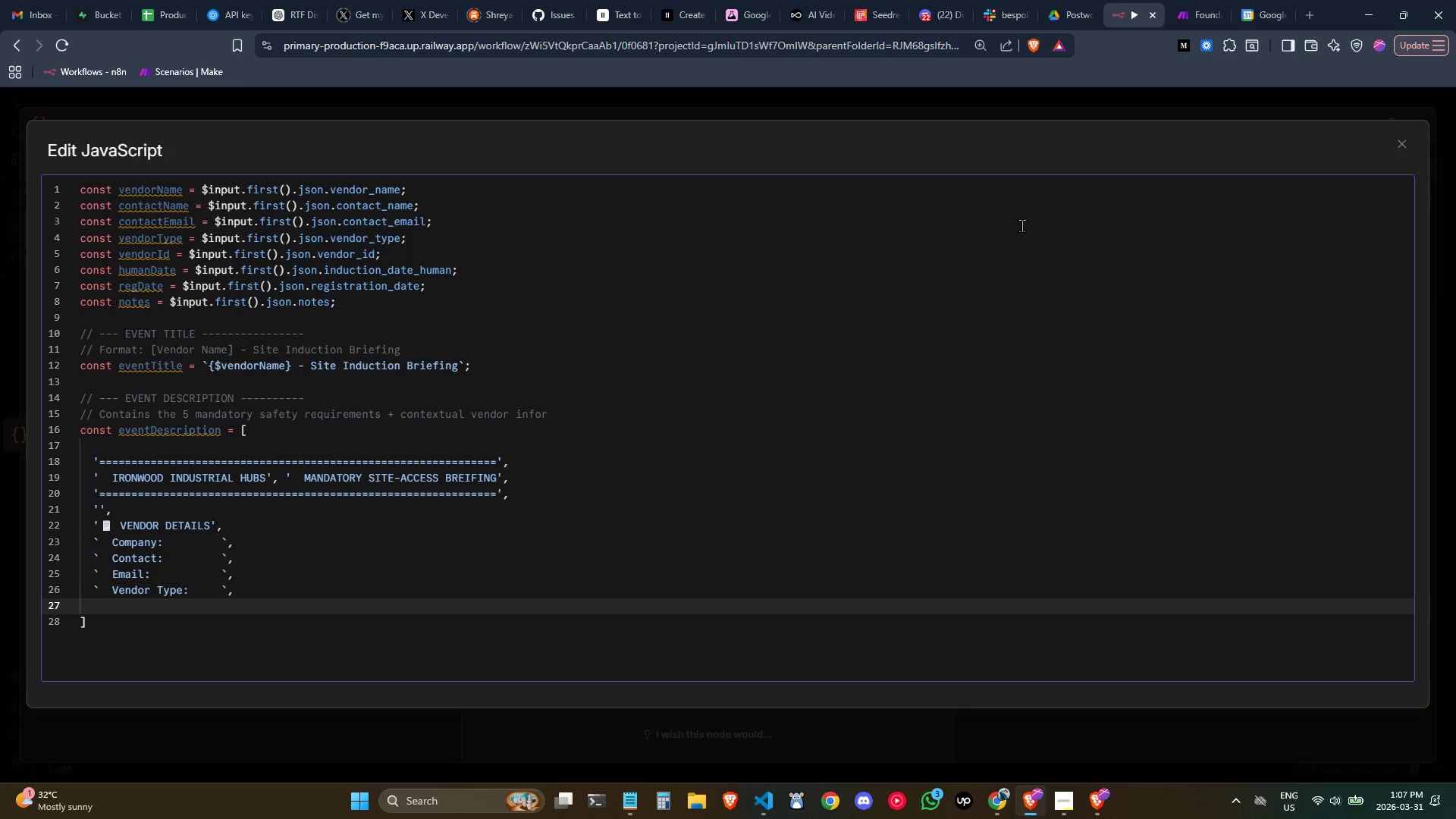 
type(`  Vendor ID:       )
 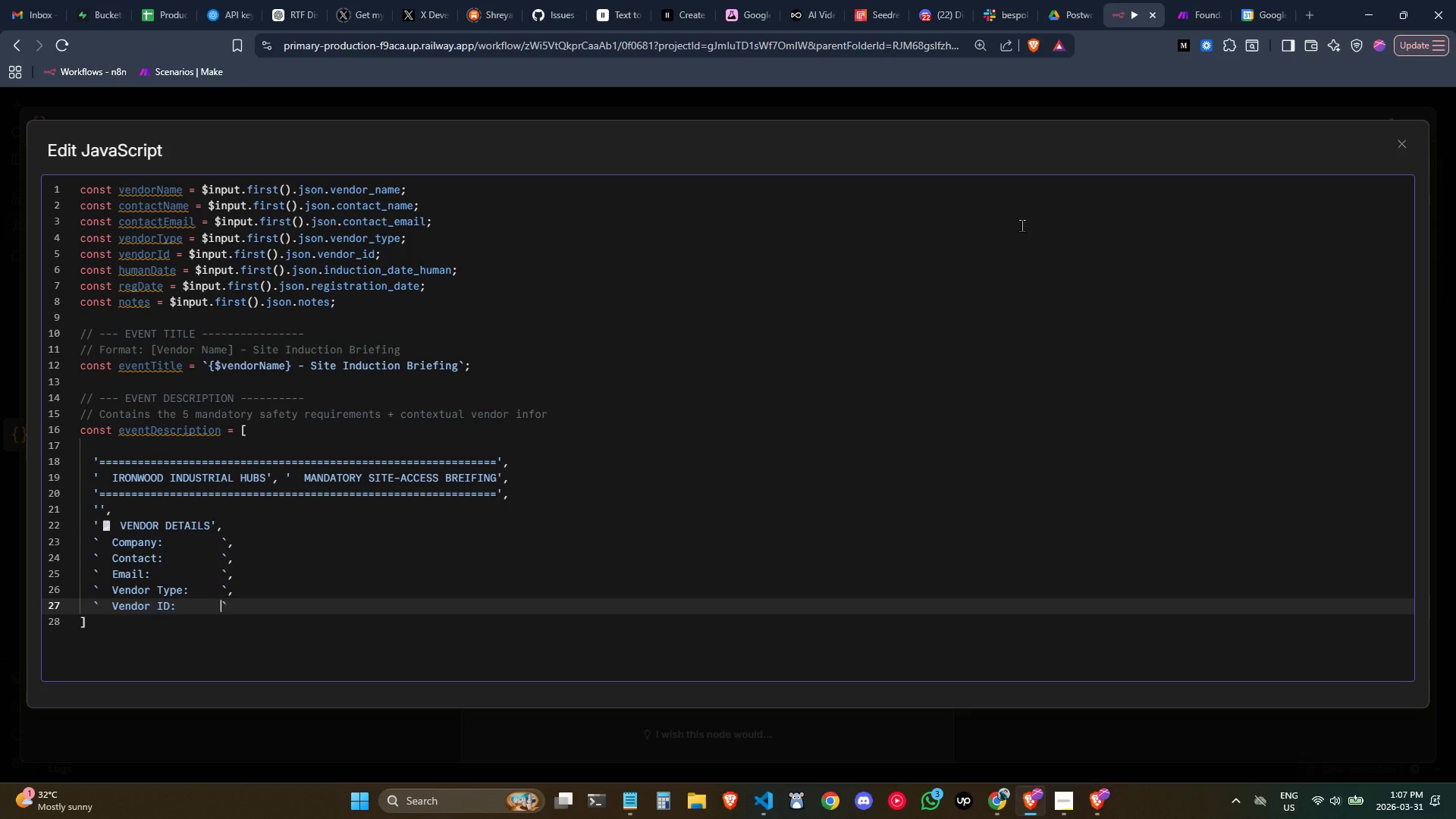 
wait(5.25)
 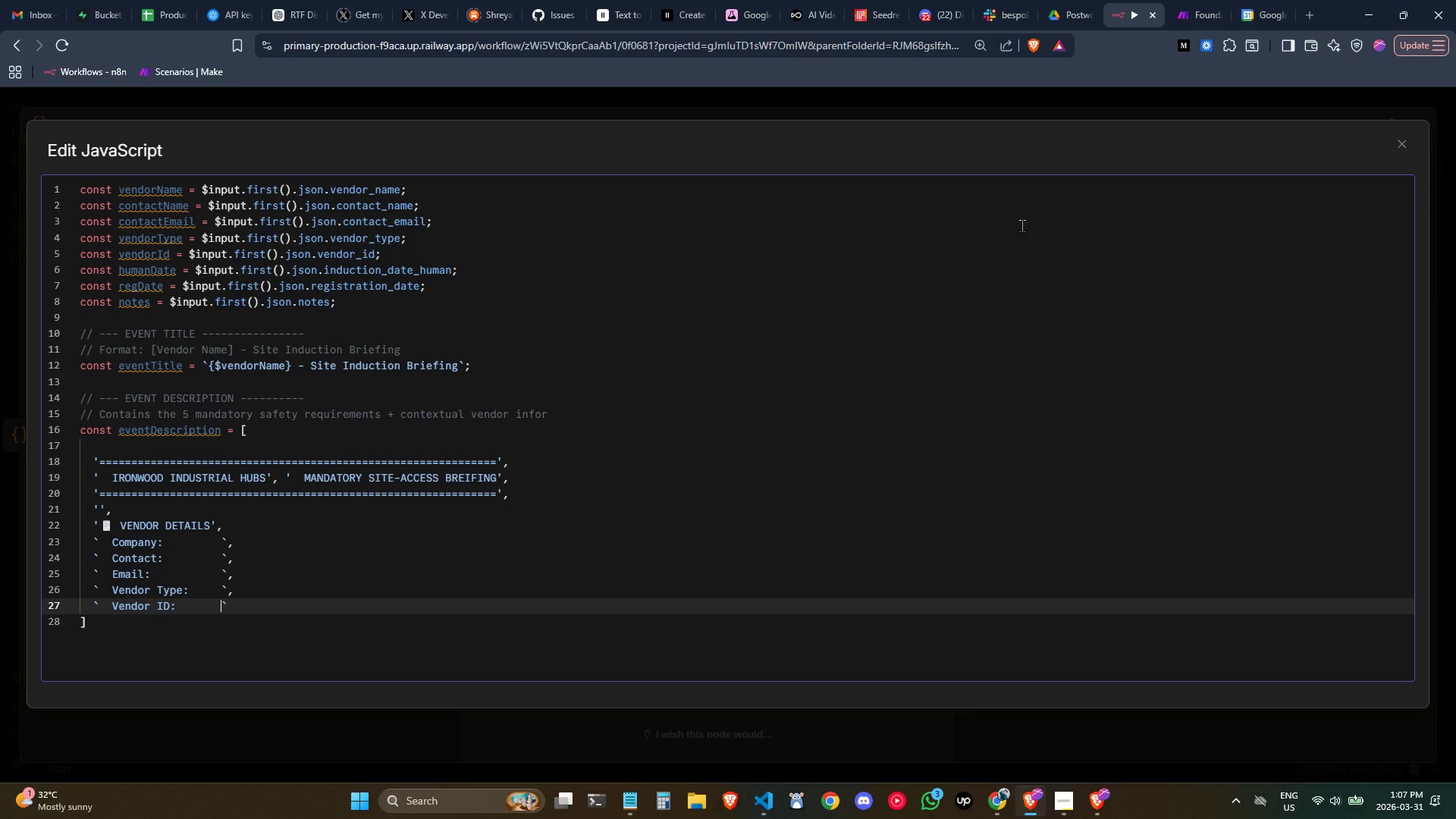 
key(ArrowRight)
 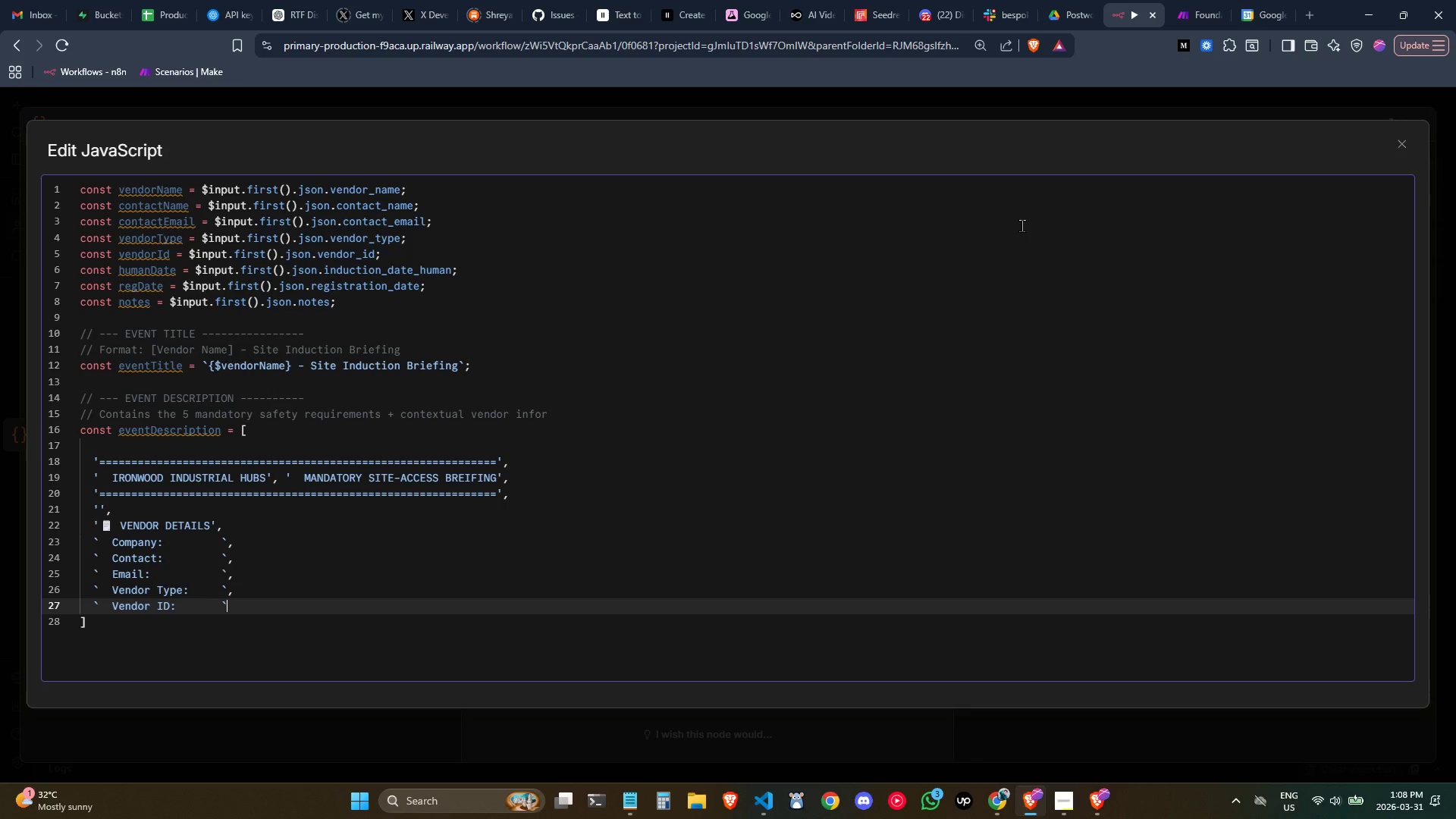 
key(Comma)
 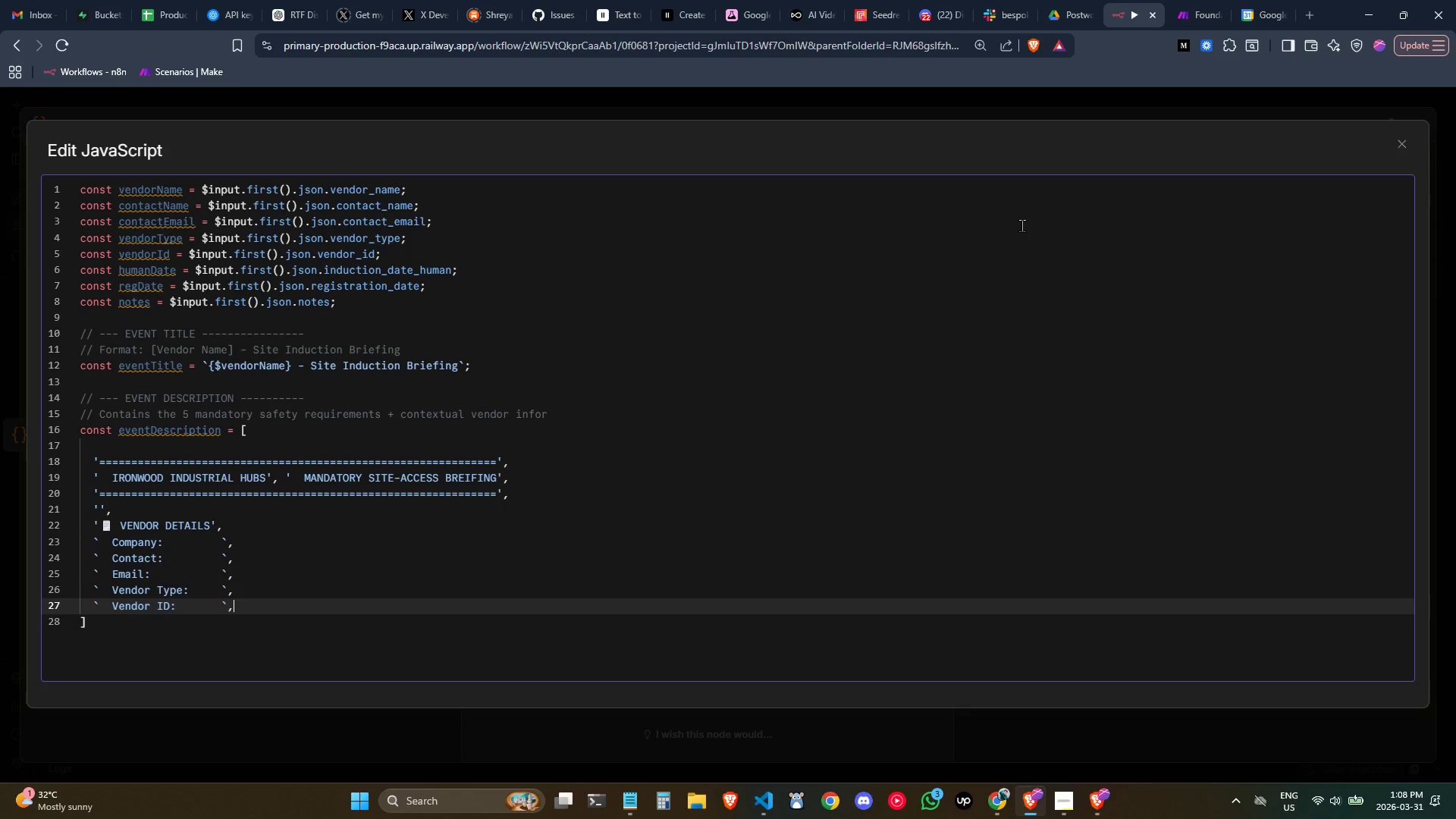 
key(Enter)
 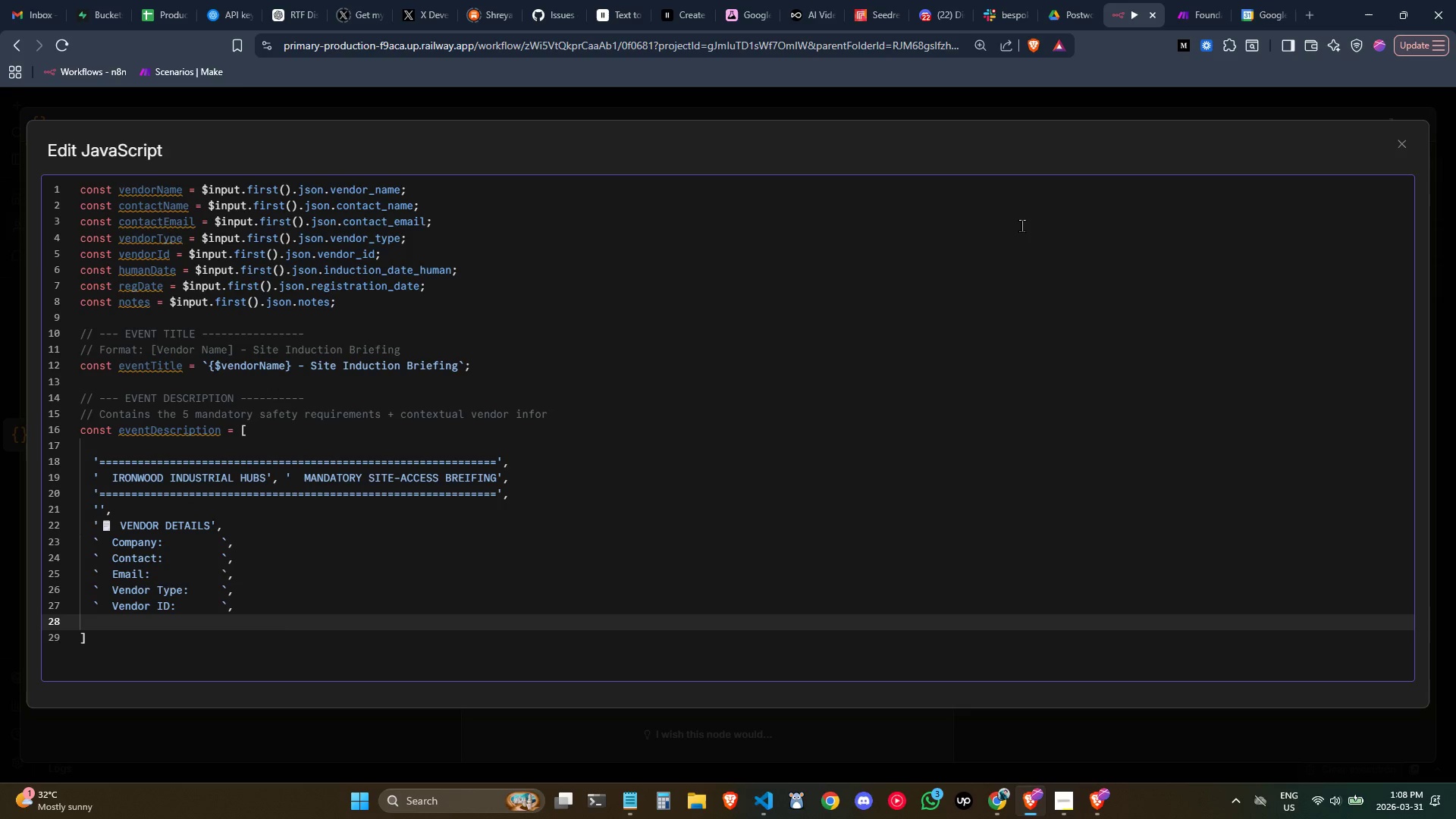 
type(`   )
key(Backspace)
type(Registered:      )
 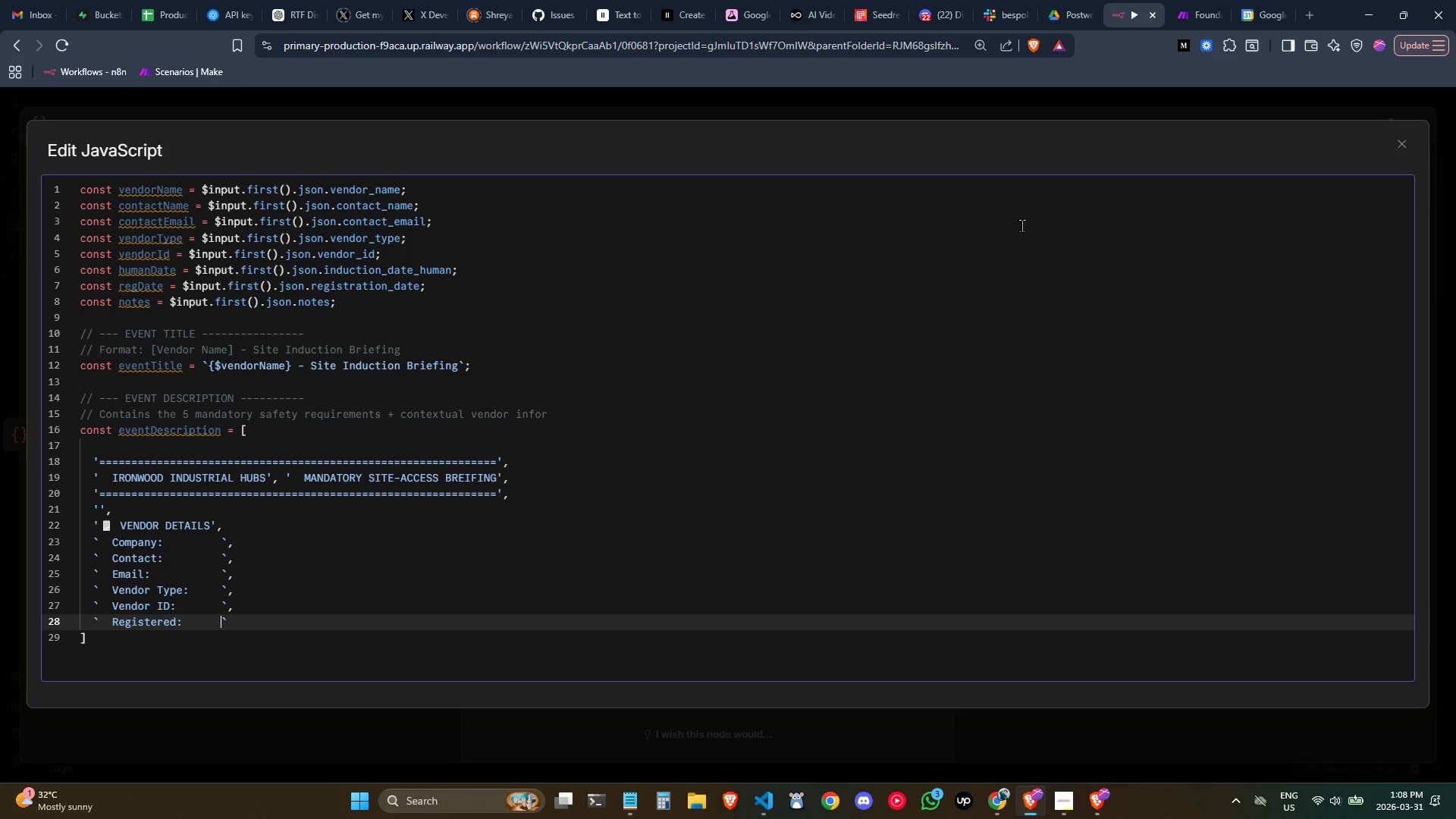 
key(ArrowRight)
 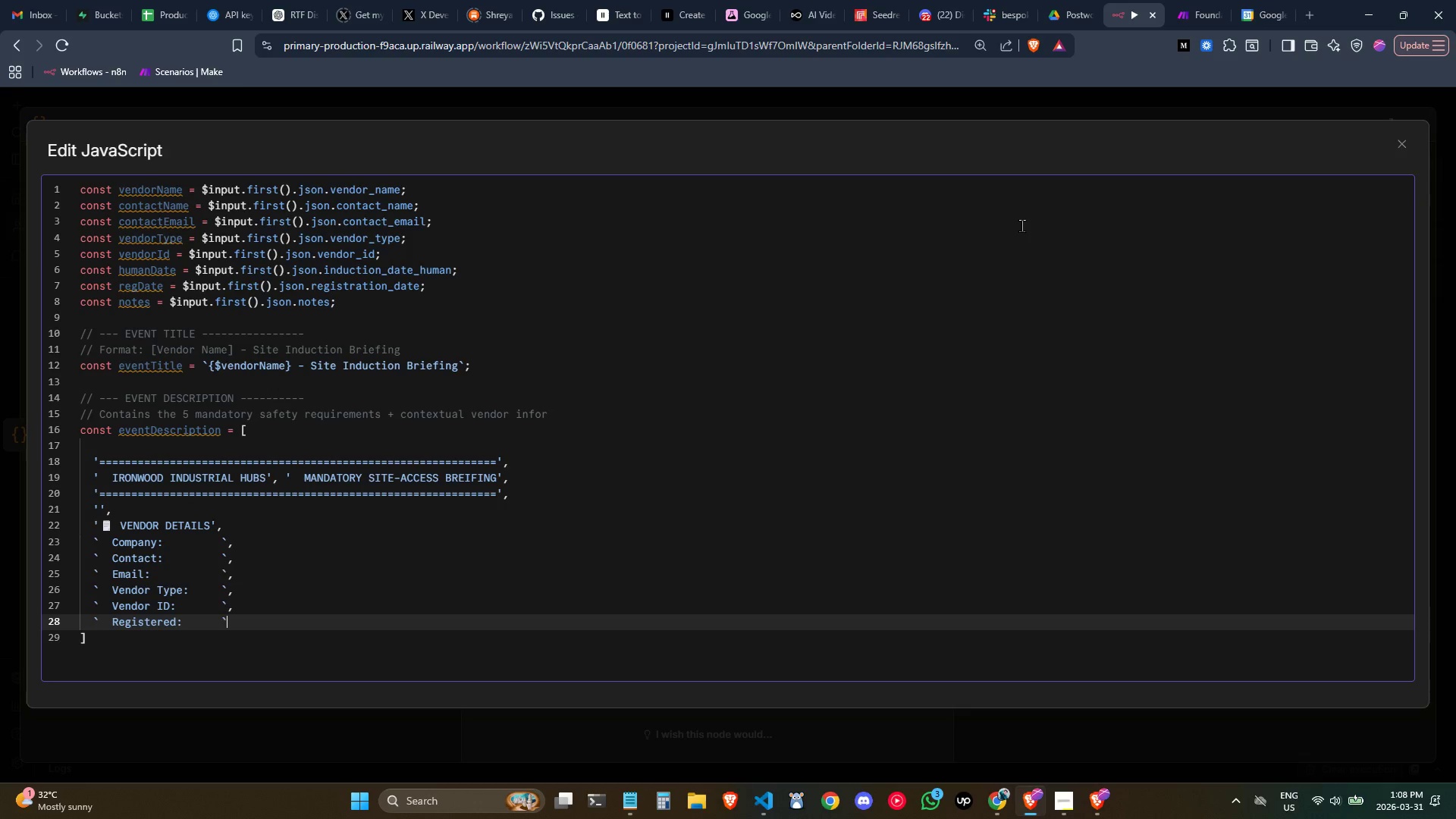 
key(Comma)
 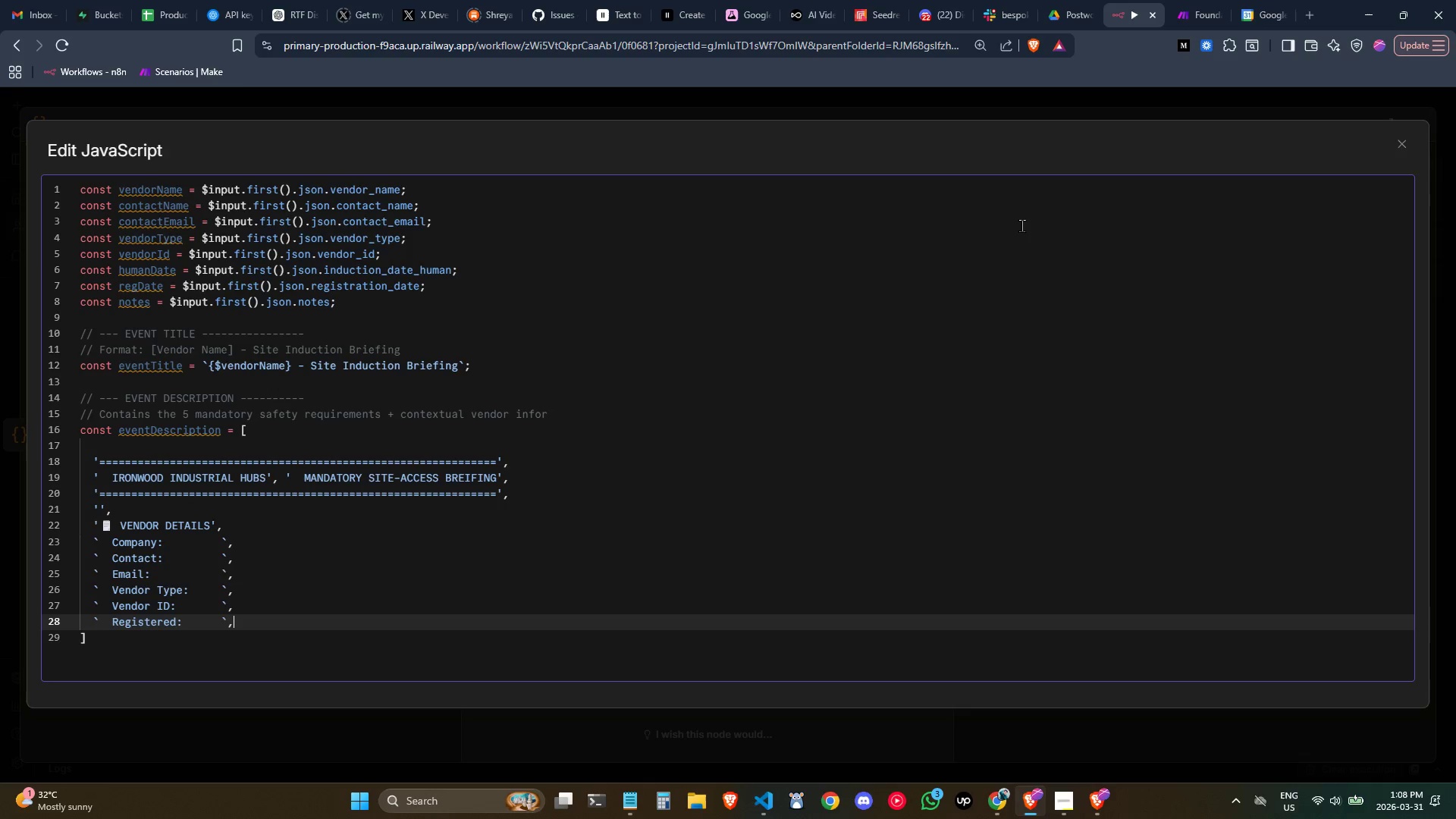 
key(Enter)
 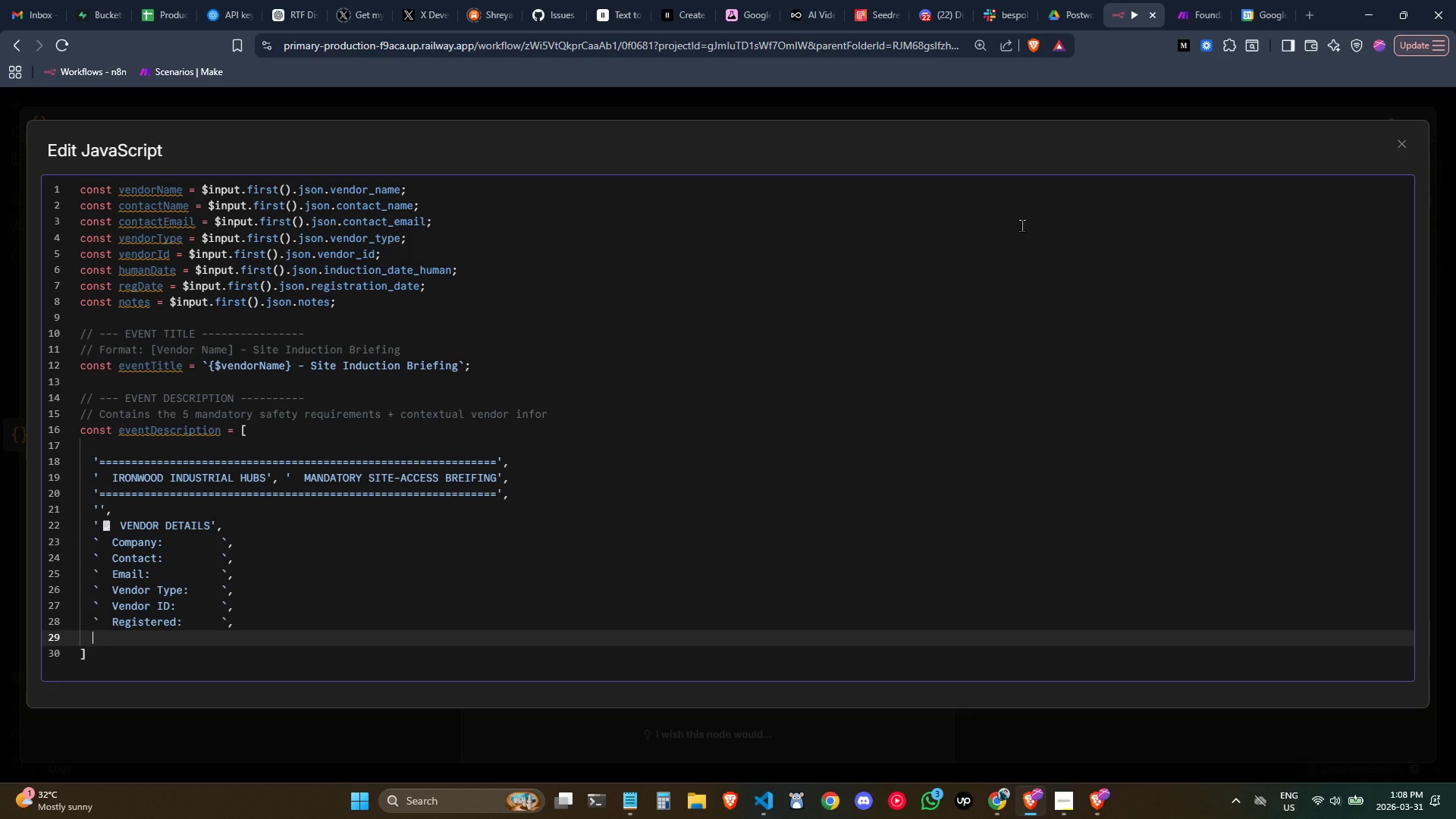 
key(Quote)
 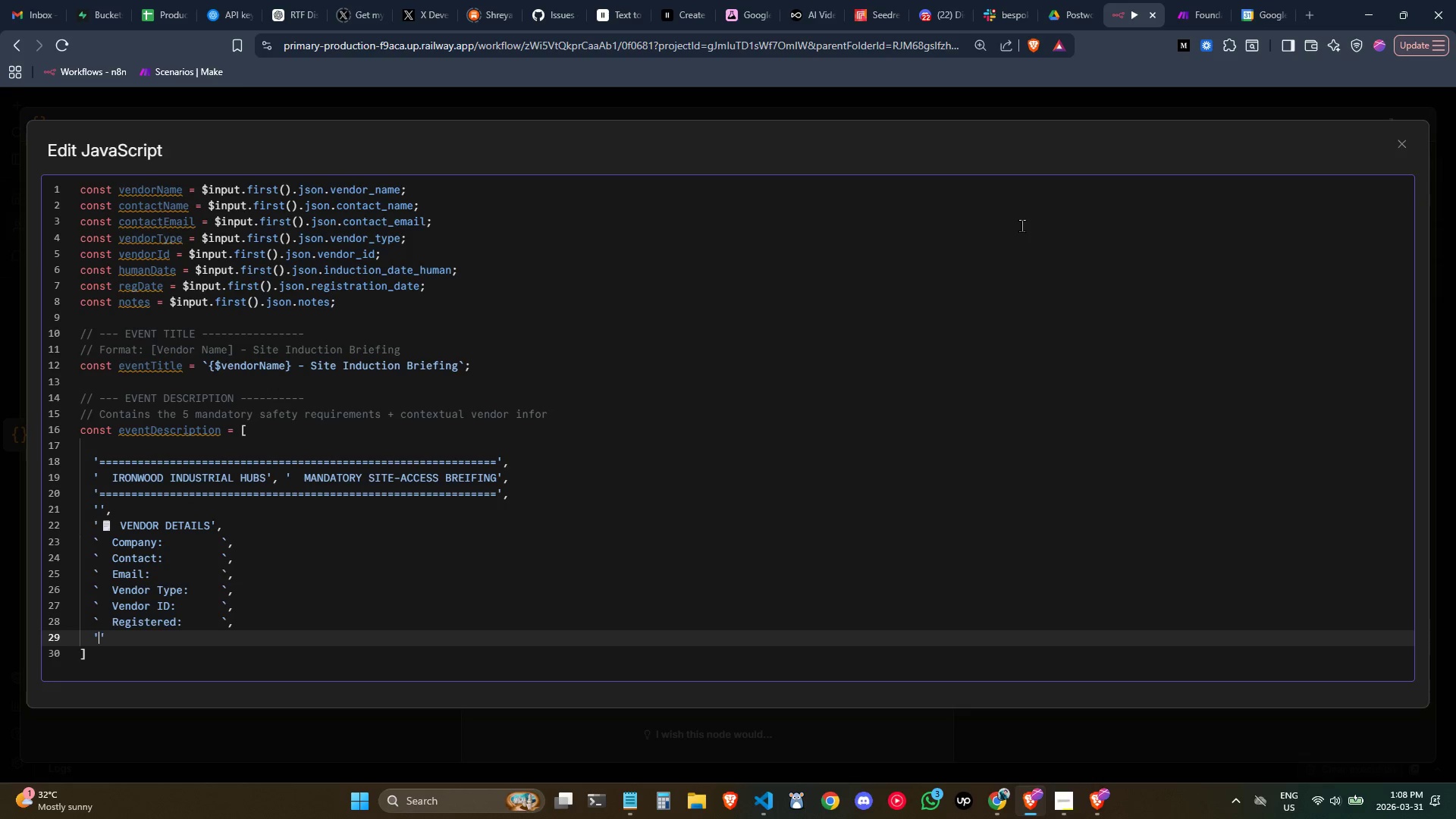 
key(Quote)
 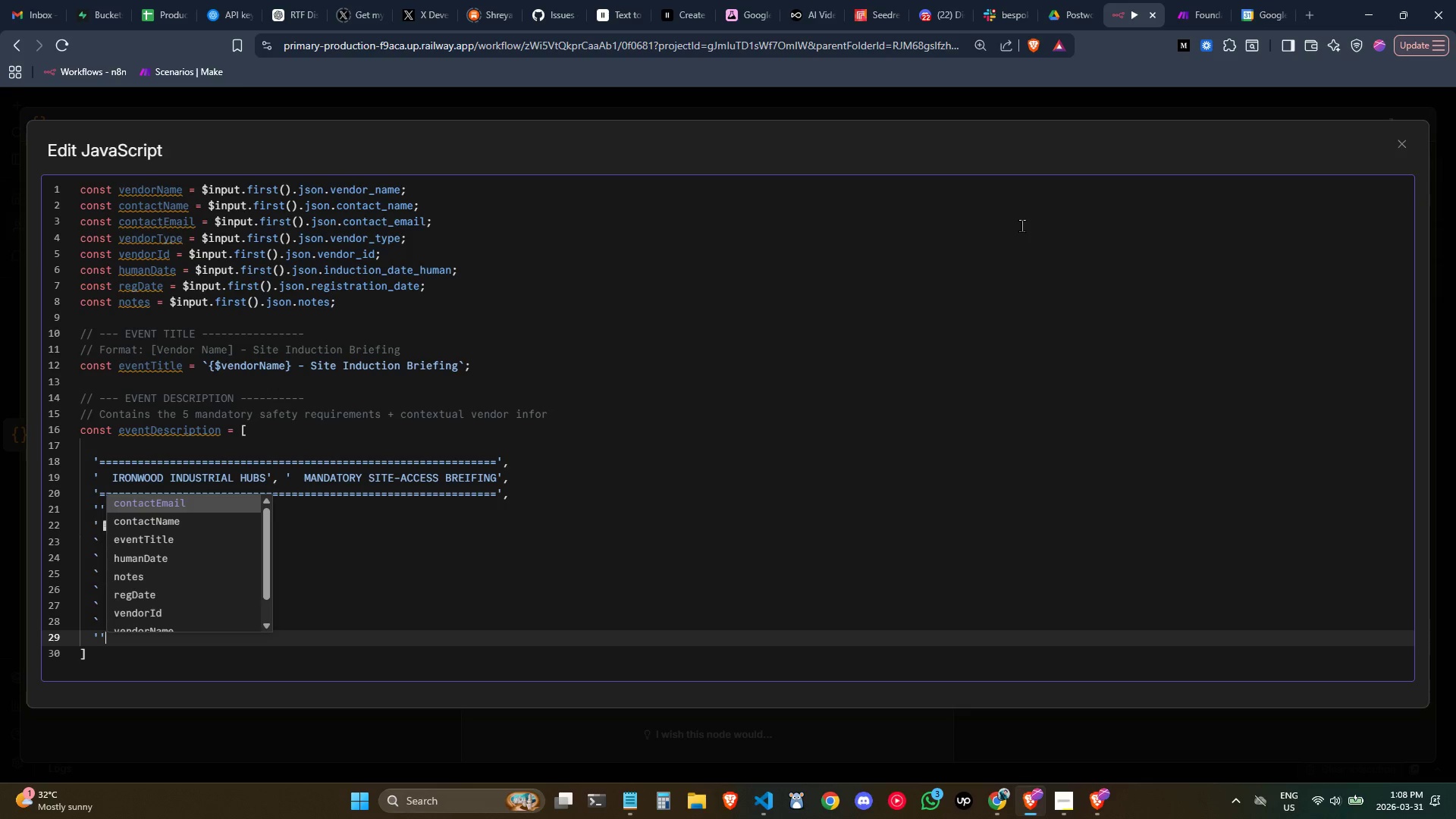 
key(Comma)
 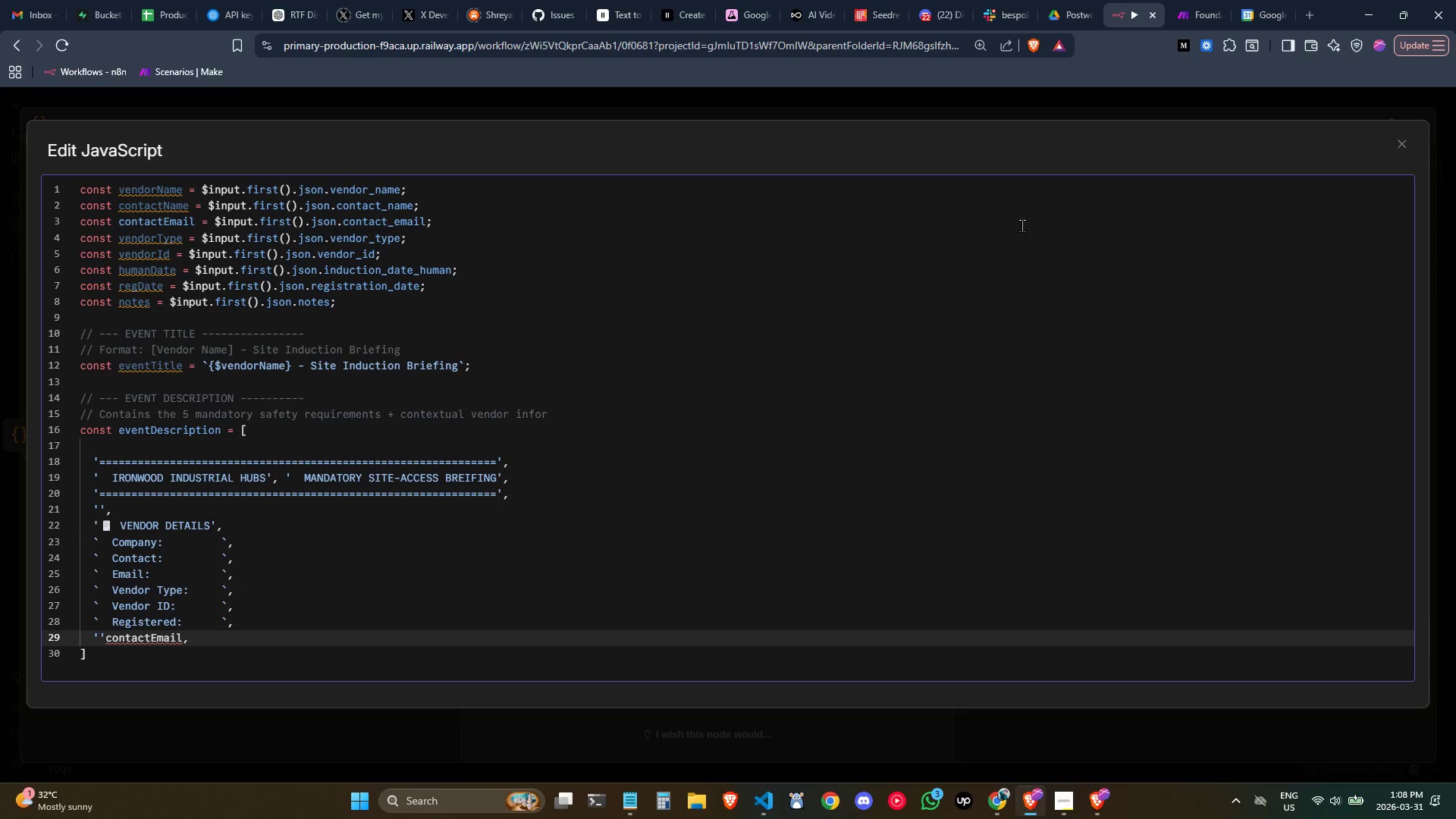 
key(Control+ControlLeft)
 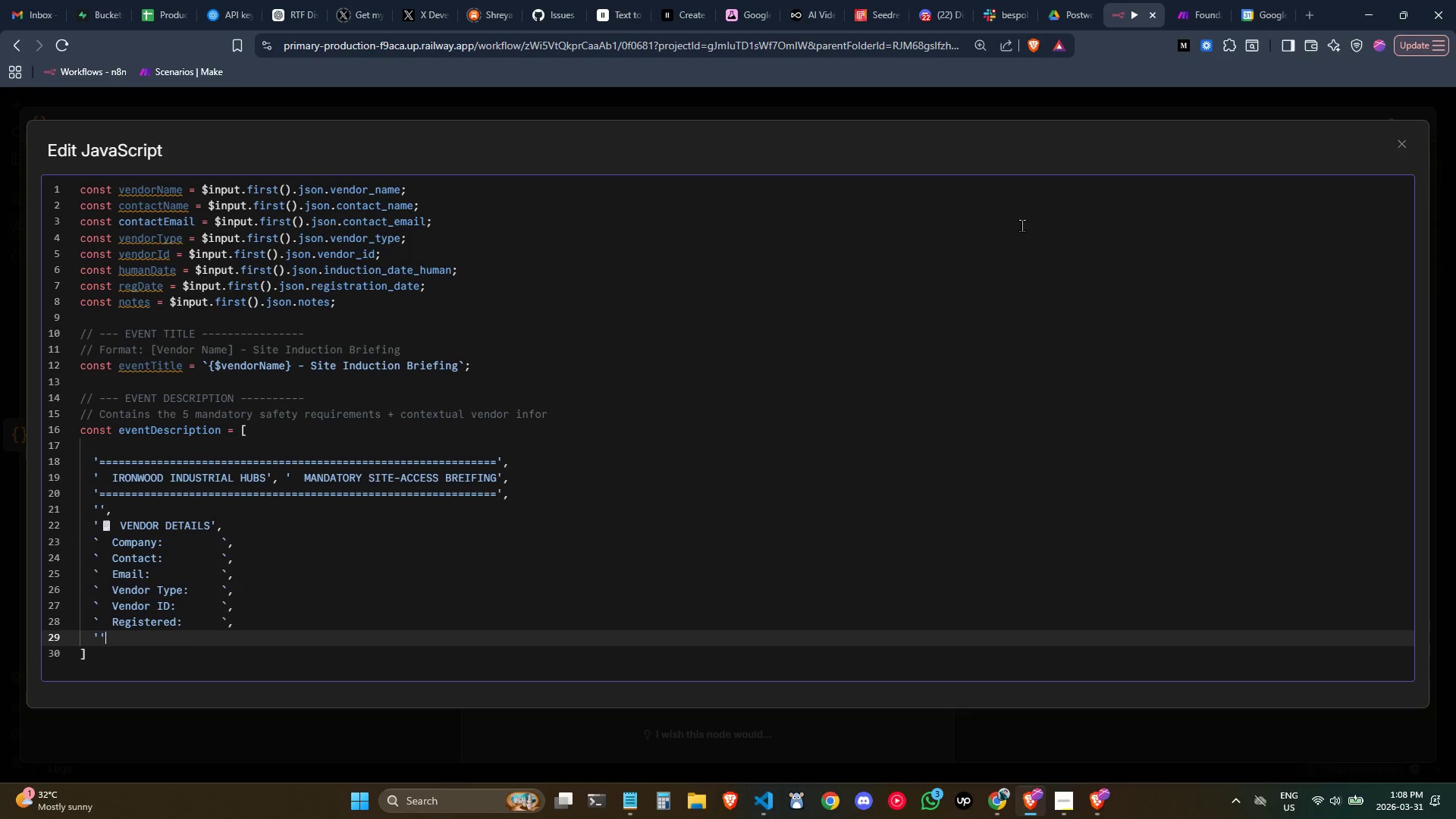 
key(Control+Z)
 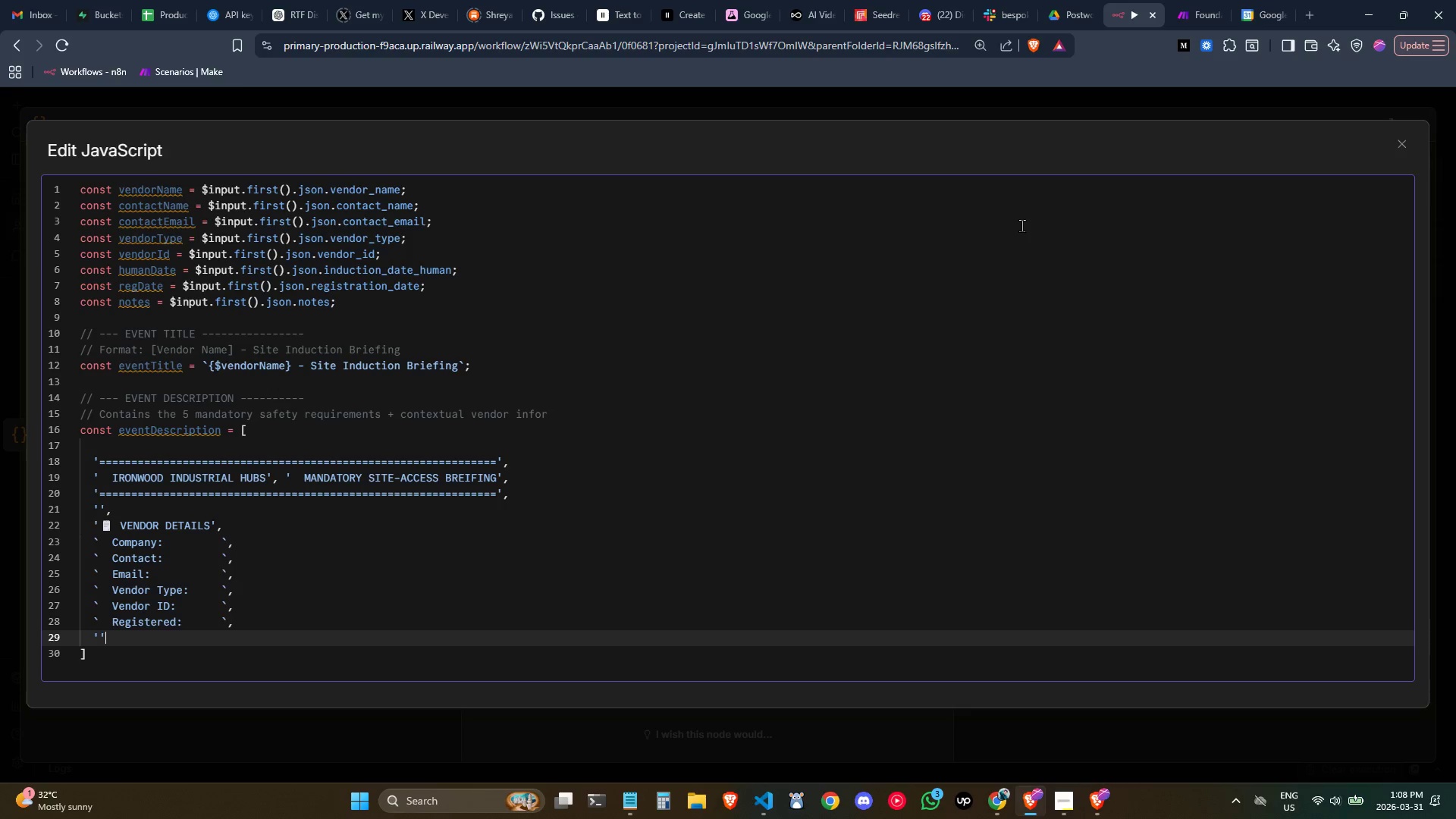 
key(Comma)
 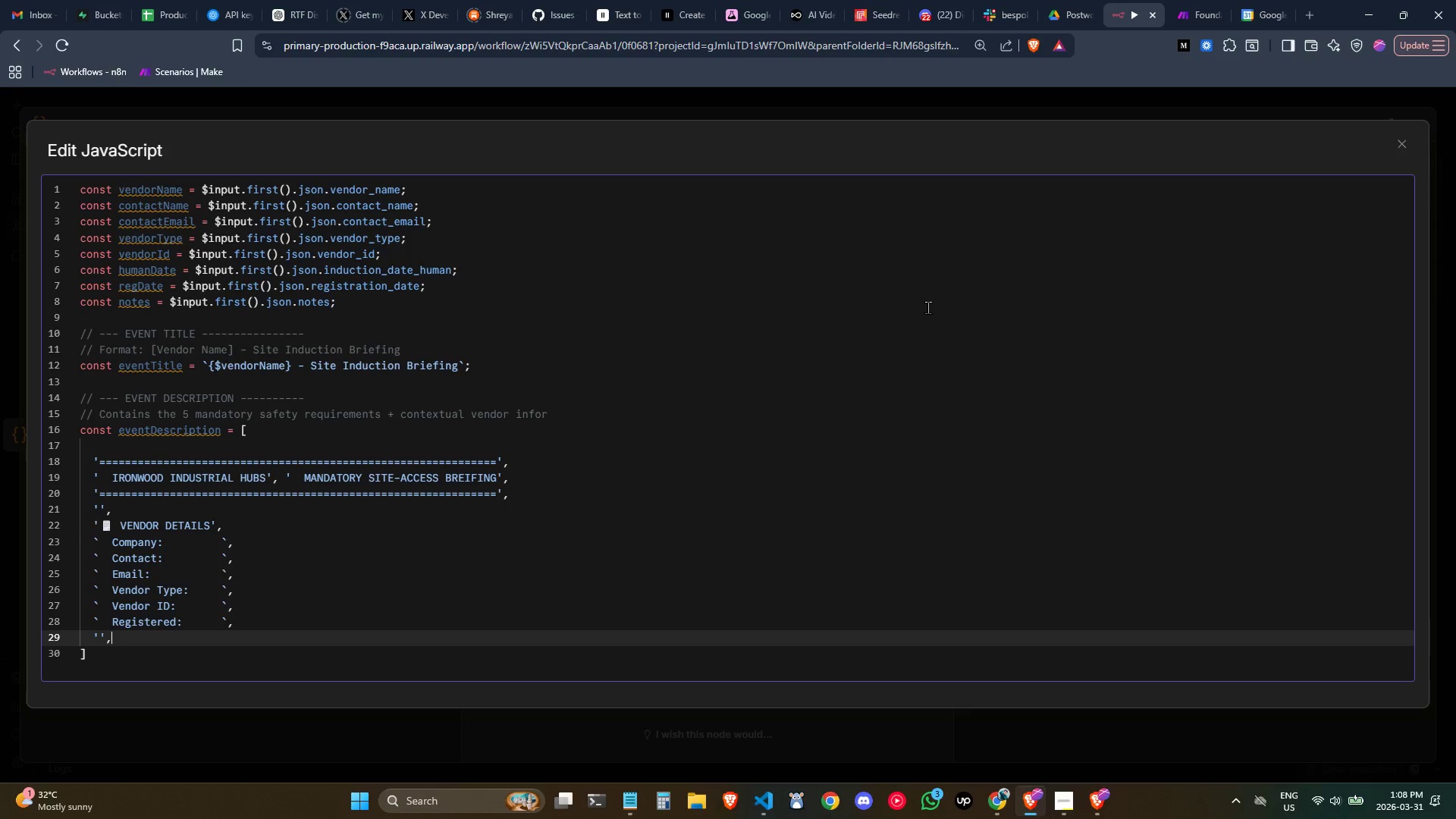 
wait(19.92)
 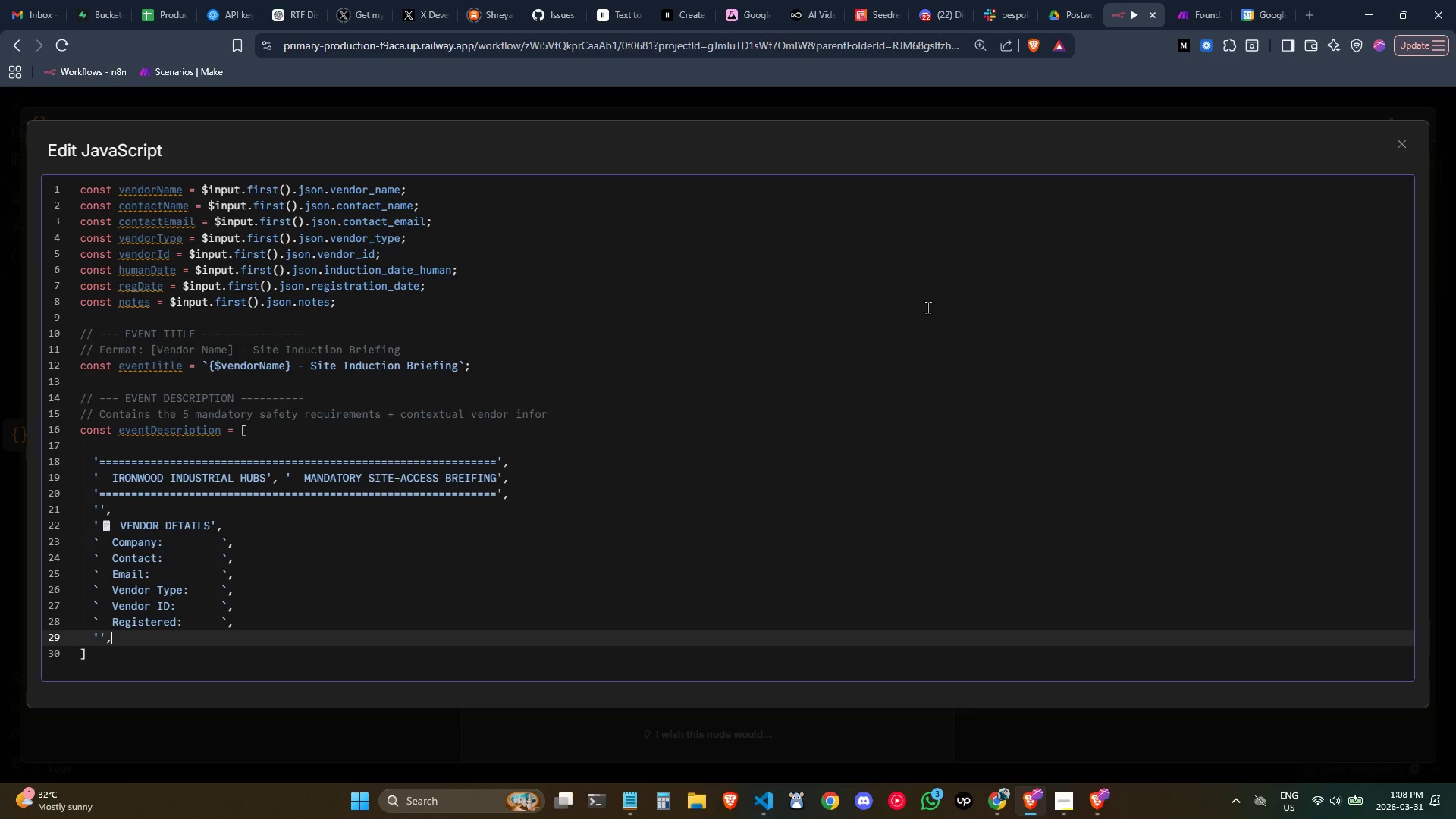 
key(Enter)
 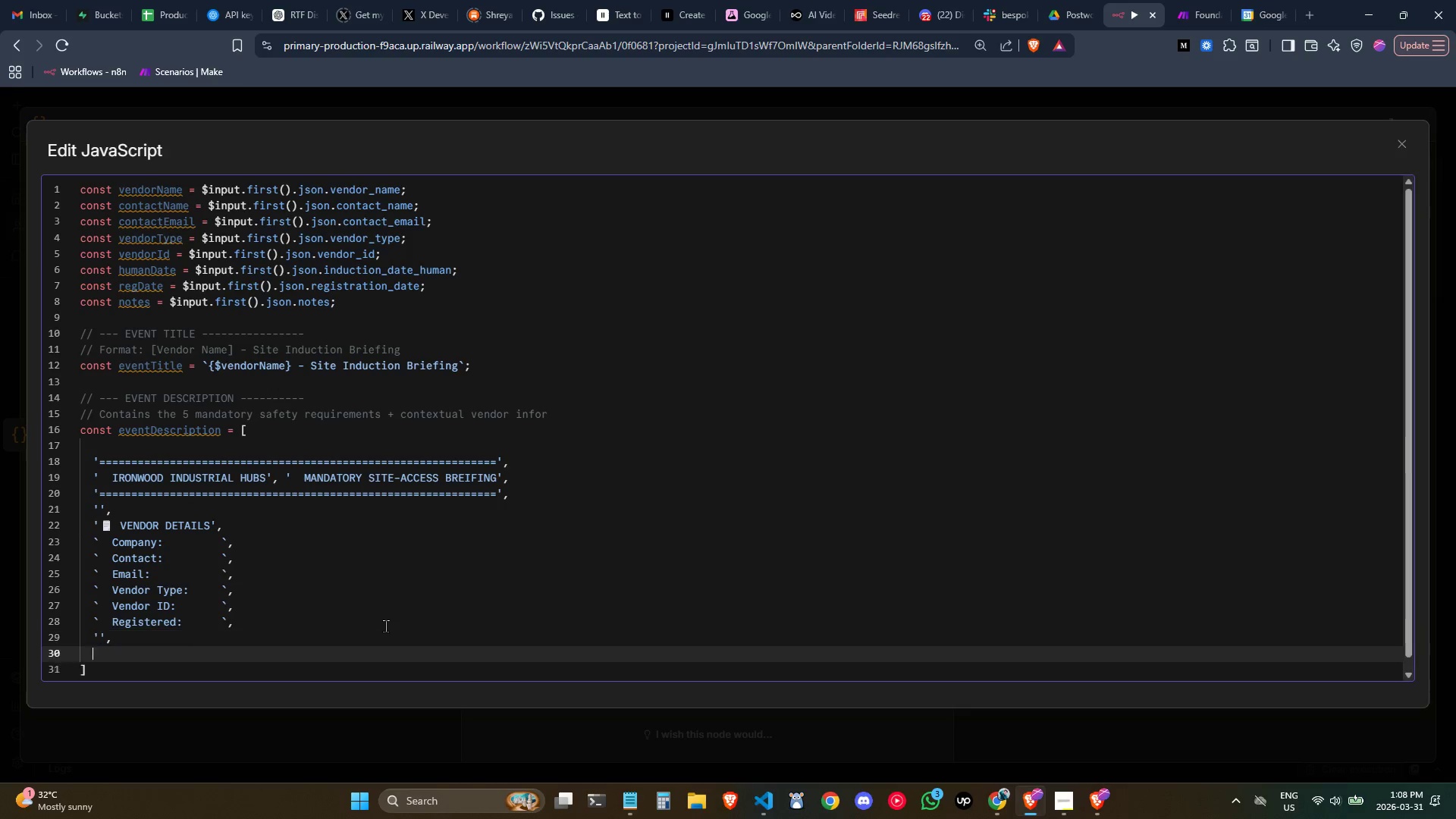 
key(Enter)
 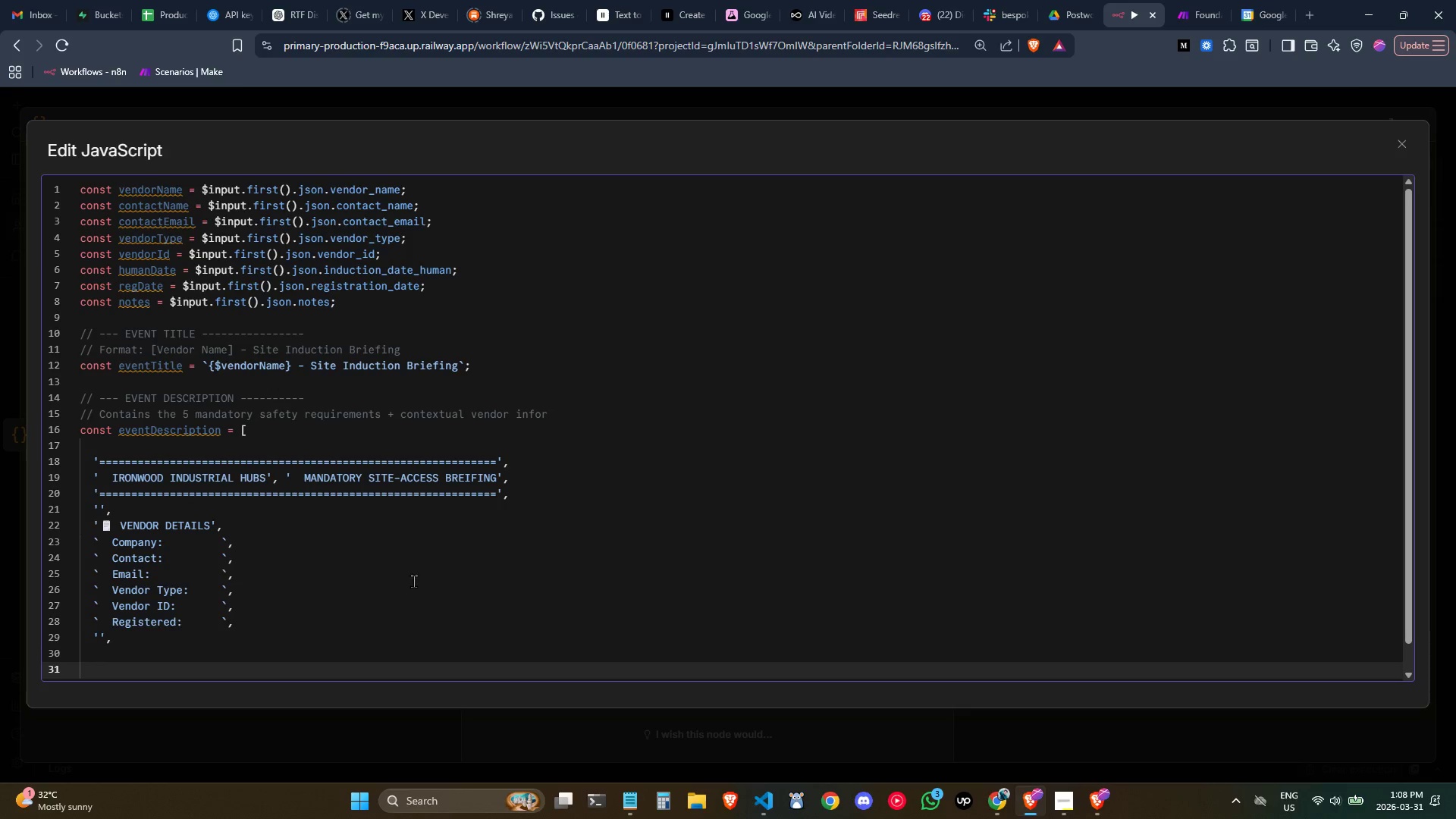 
scroll: coordinate [453, 550], scroll_direction: down, amount: 3.0
 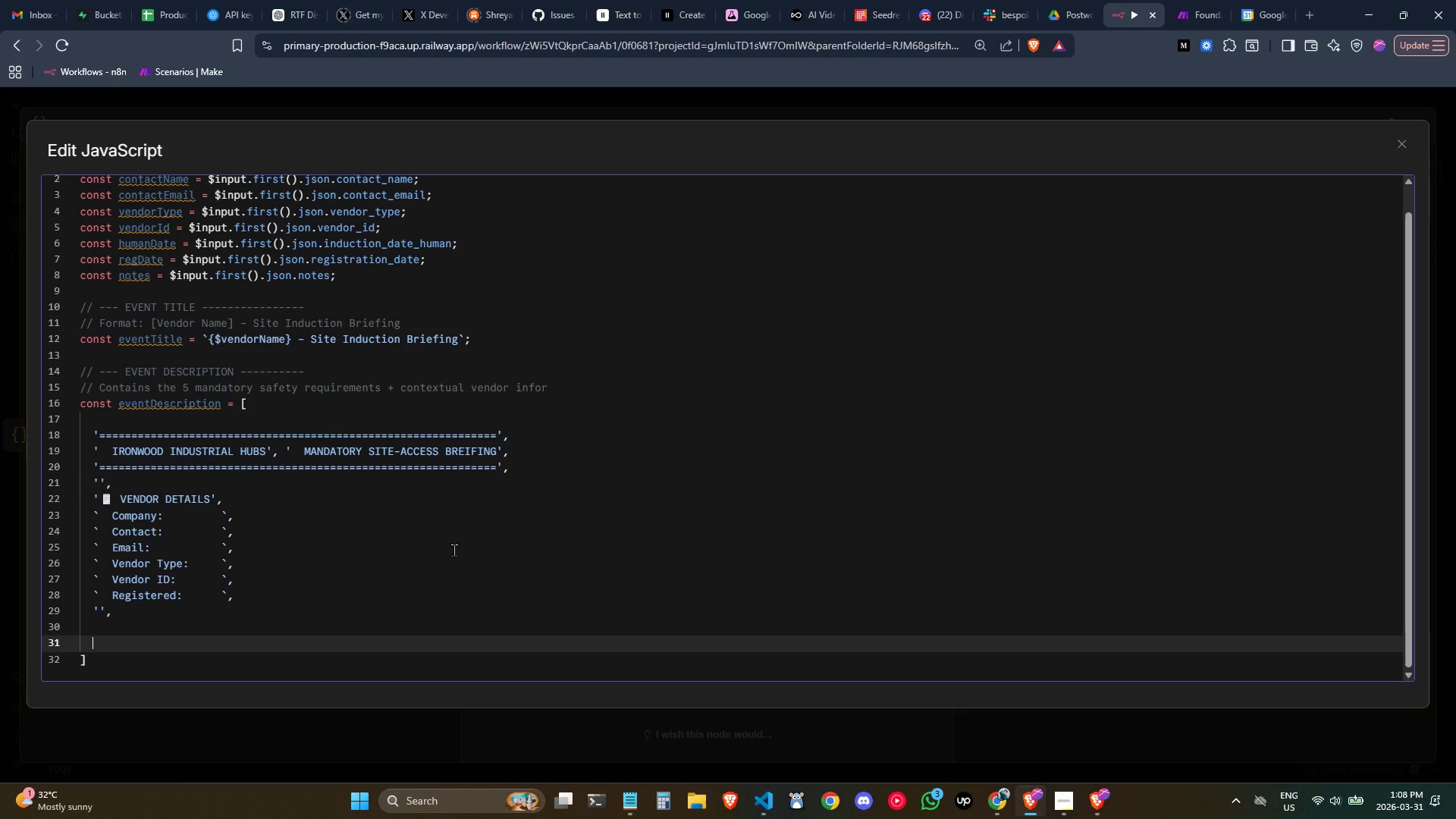 
key(Quote)
 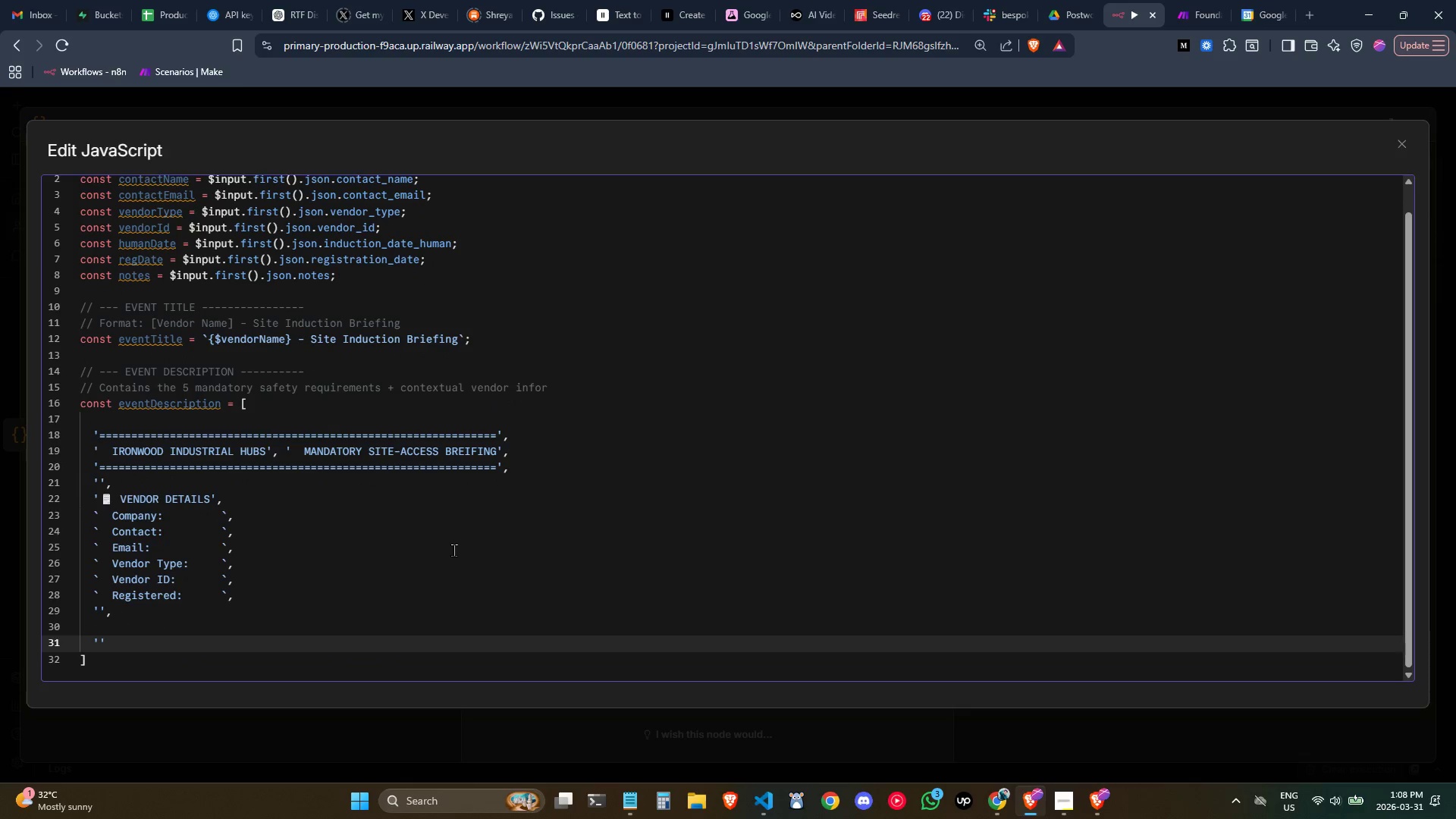 
hold_key(key=ShiftLeft, duration=1.34)
 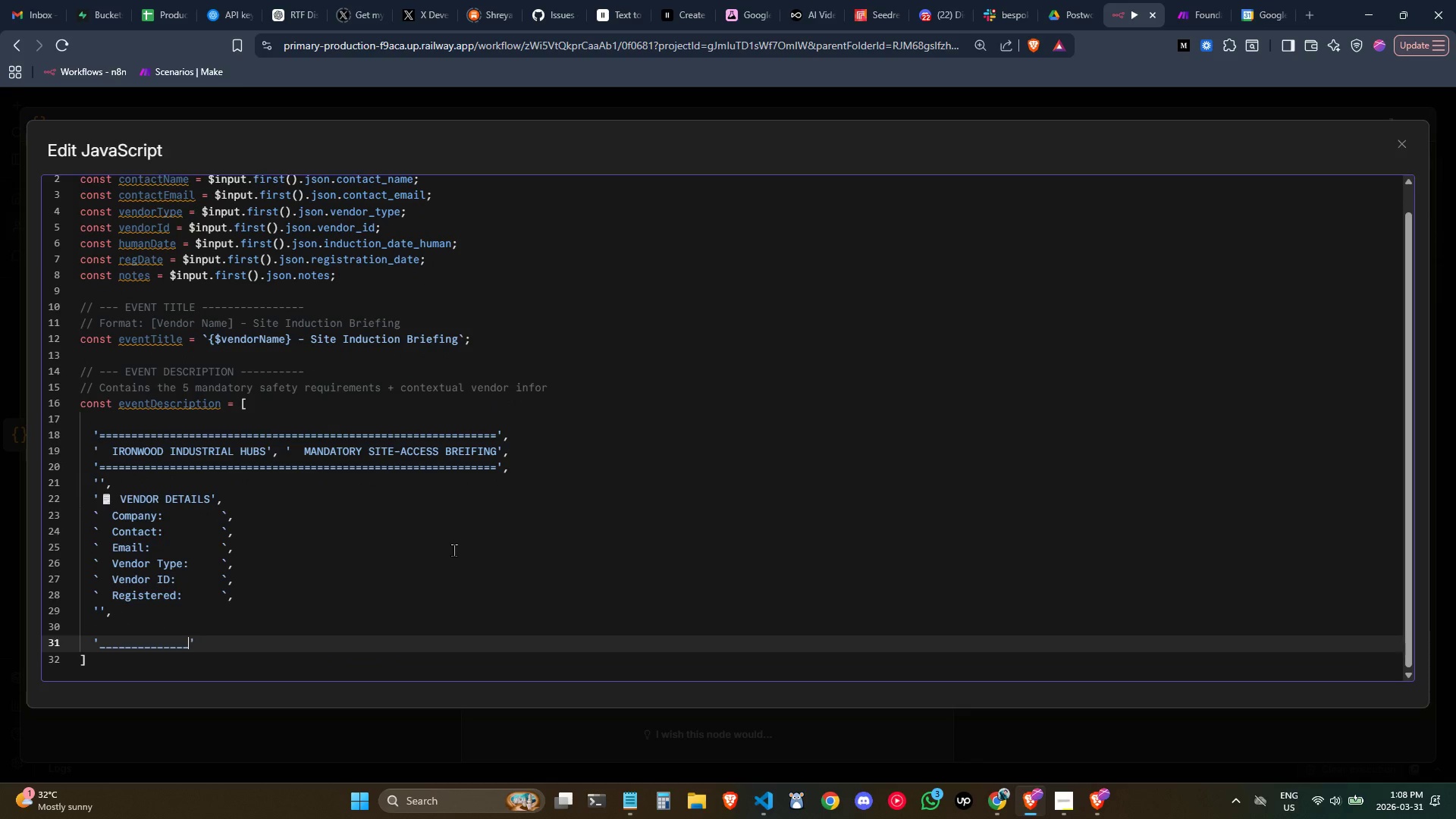 
hold_key(key=Minus, duration=0.97)
 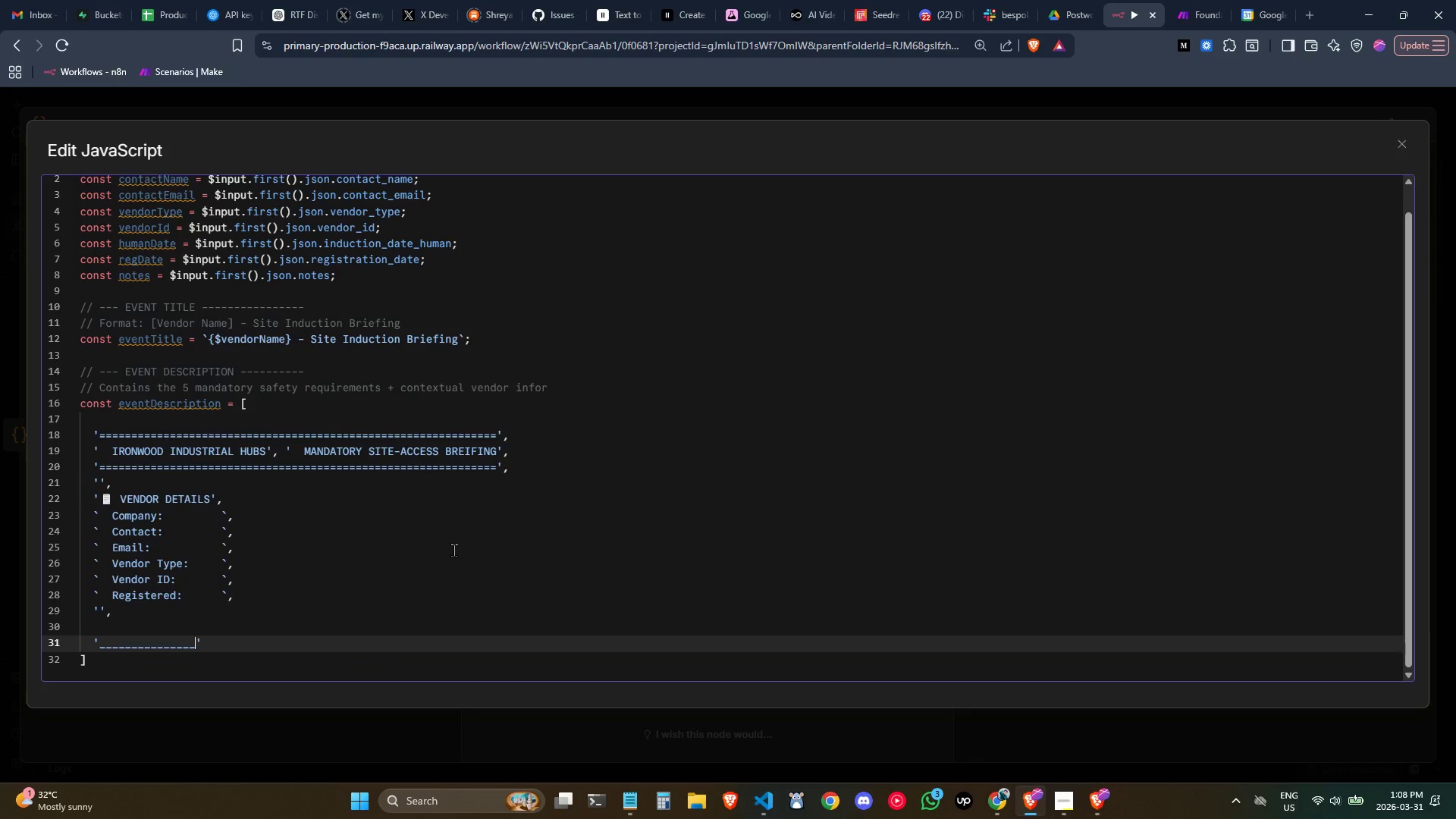 
key(Backspace)
 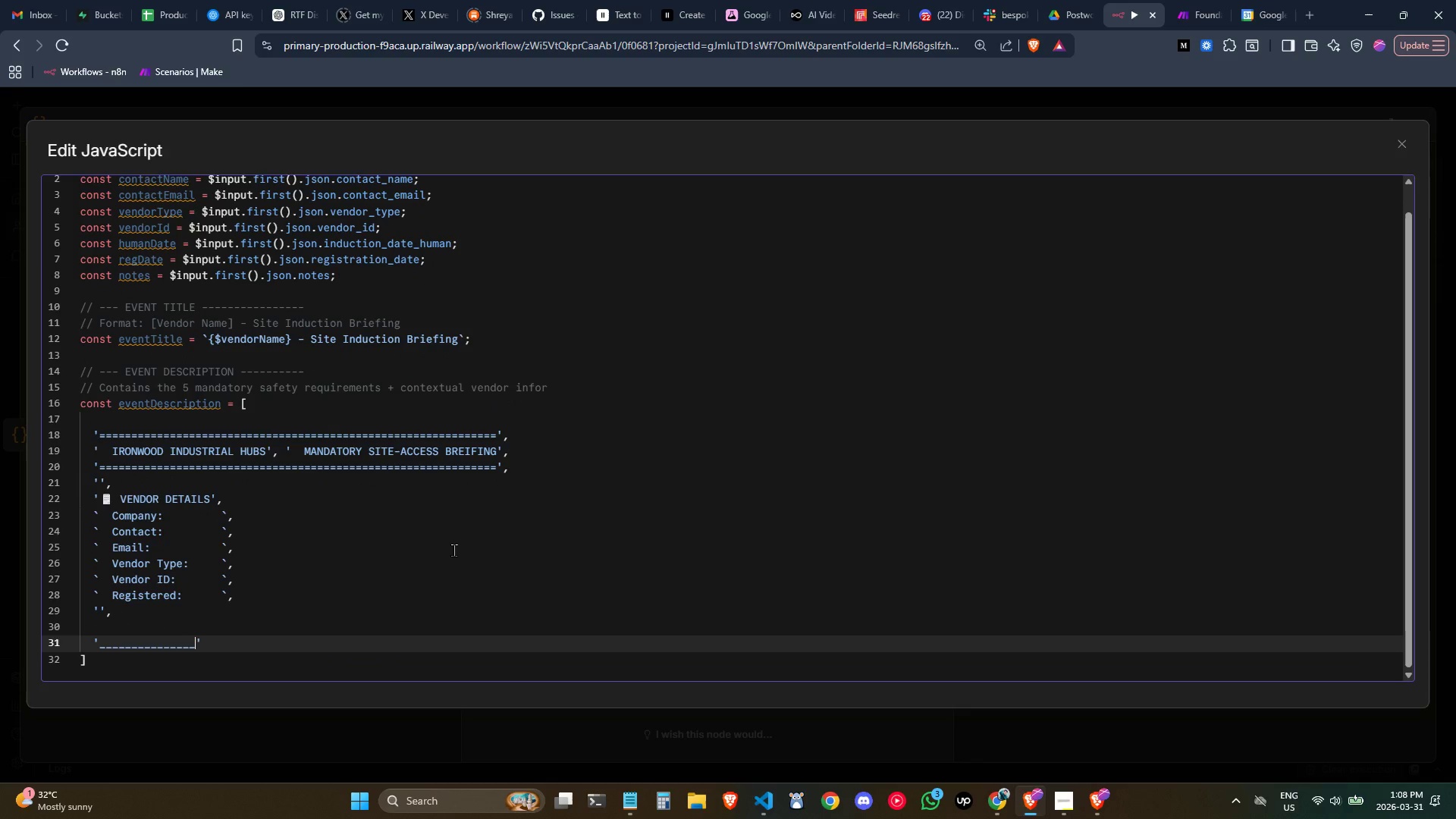 
key(Backspace)
 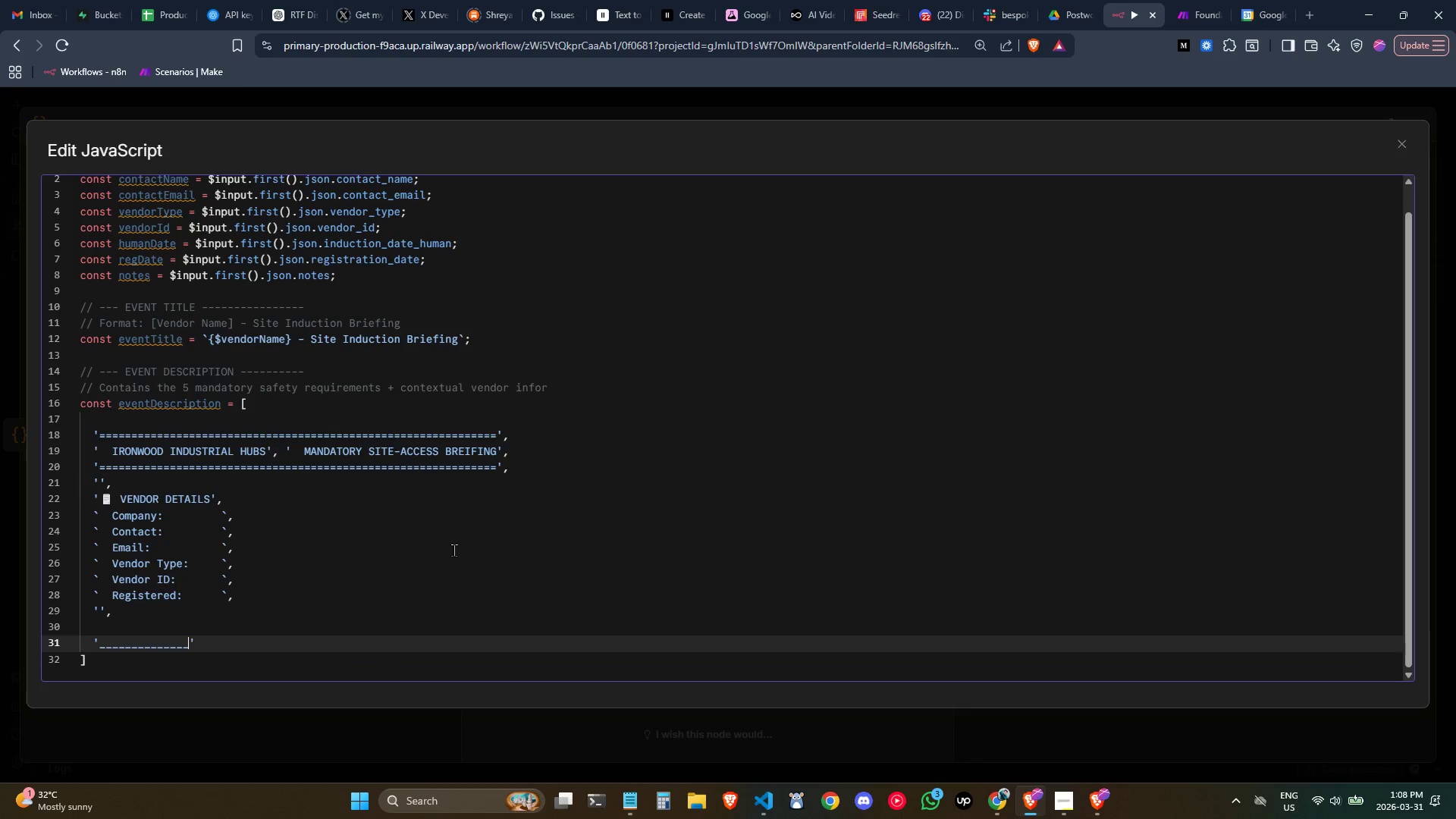 
key(Backspace)
 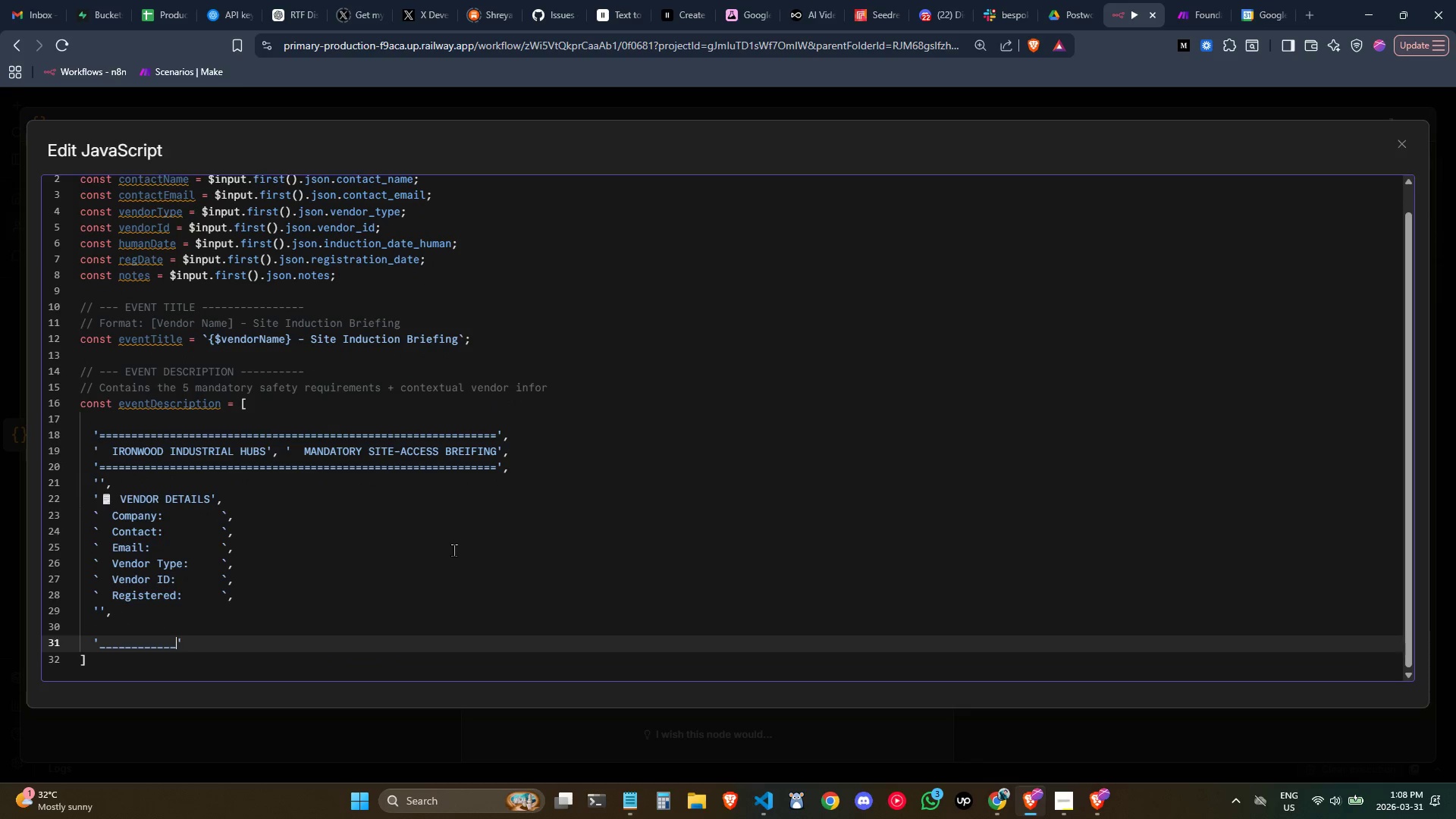 
key(Backspace)
 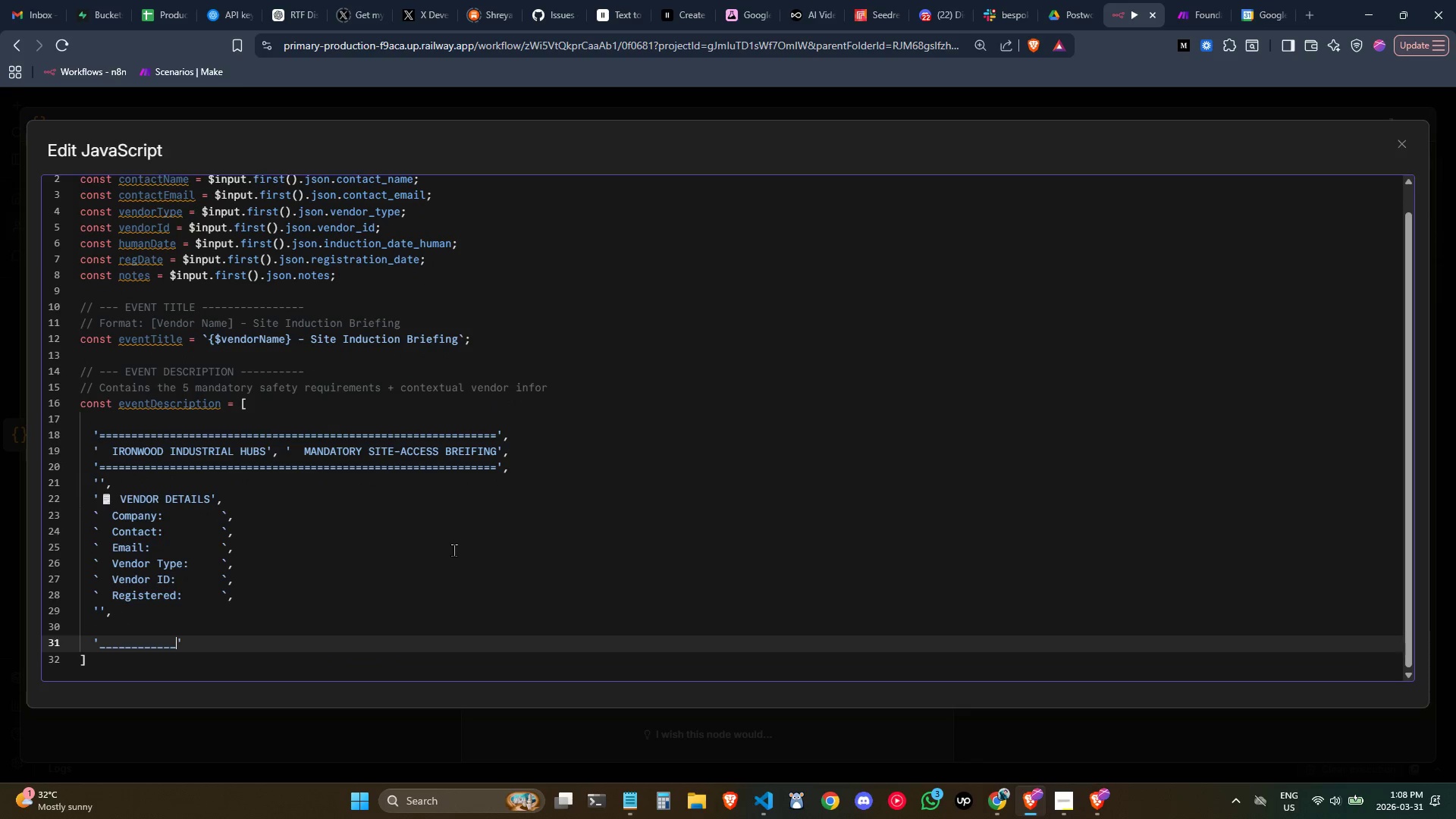 
key(Backspace)
 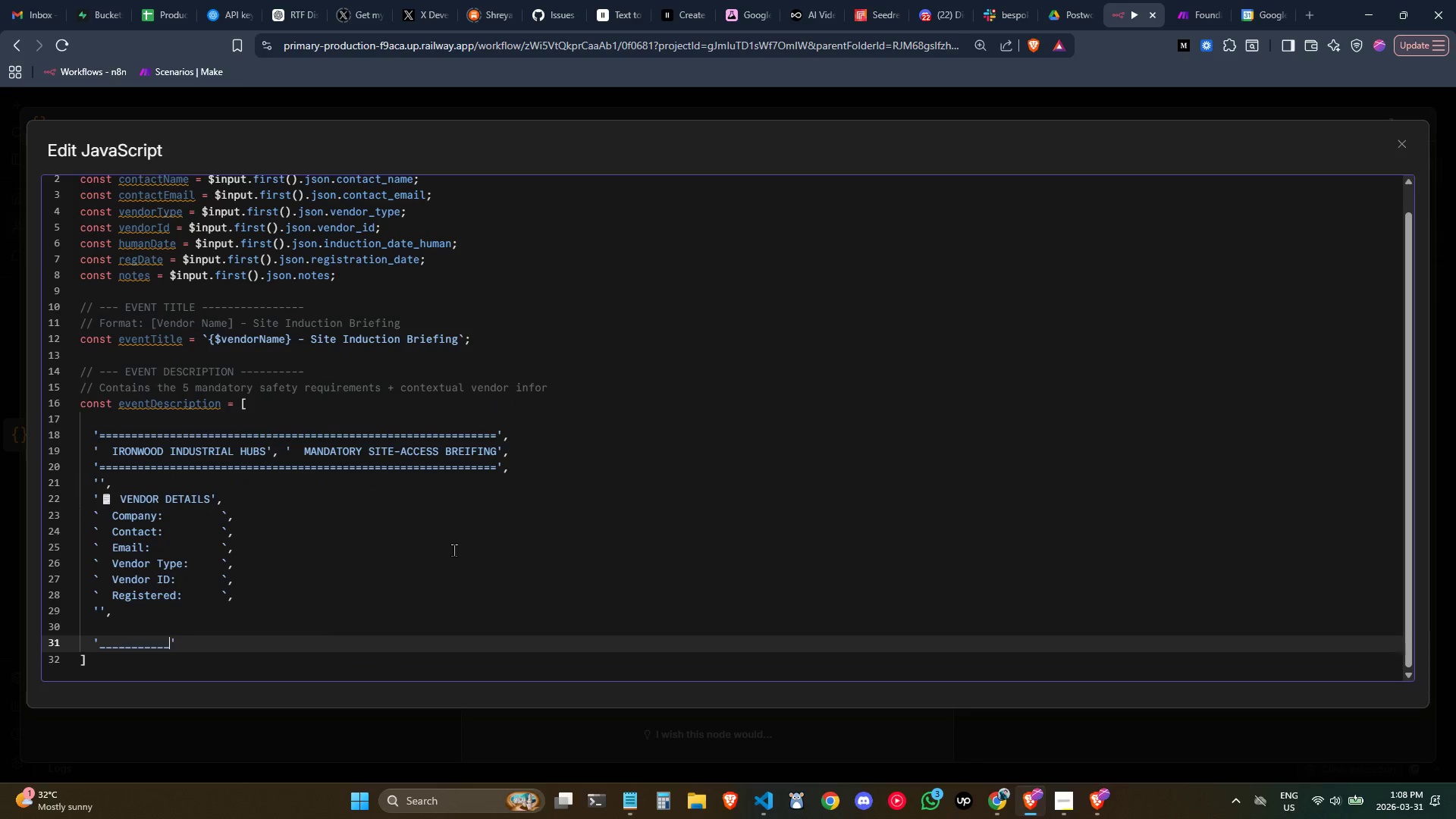 
key(Backspace)
 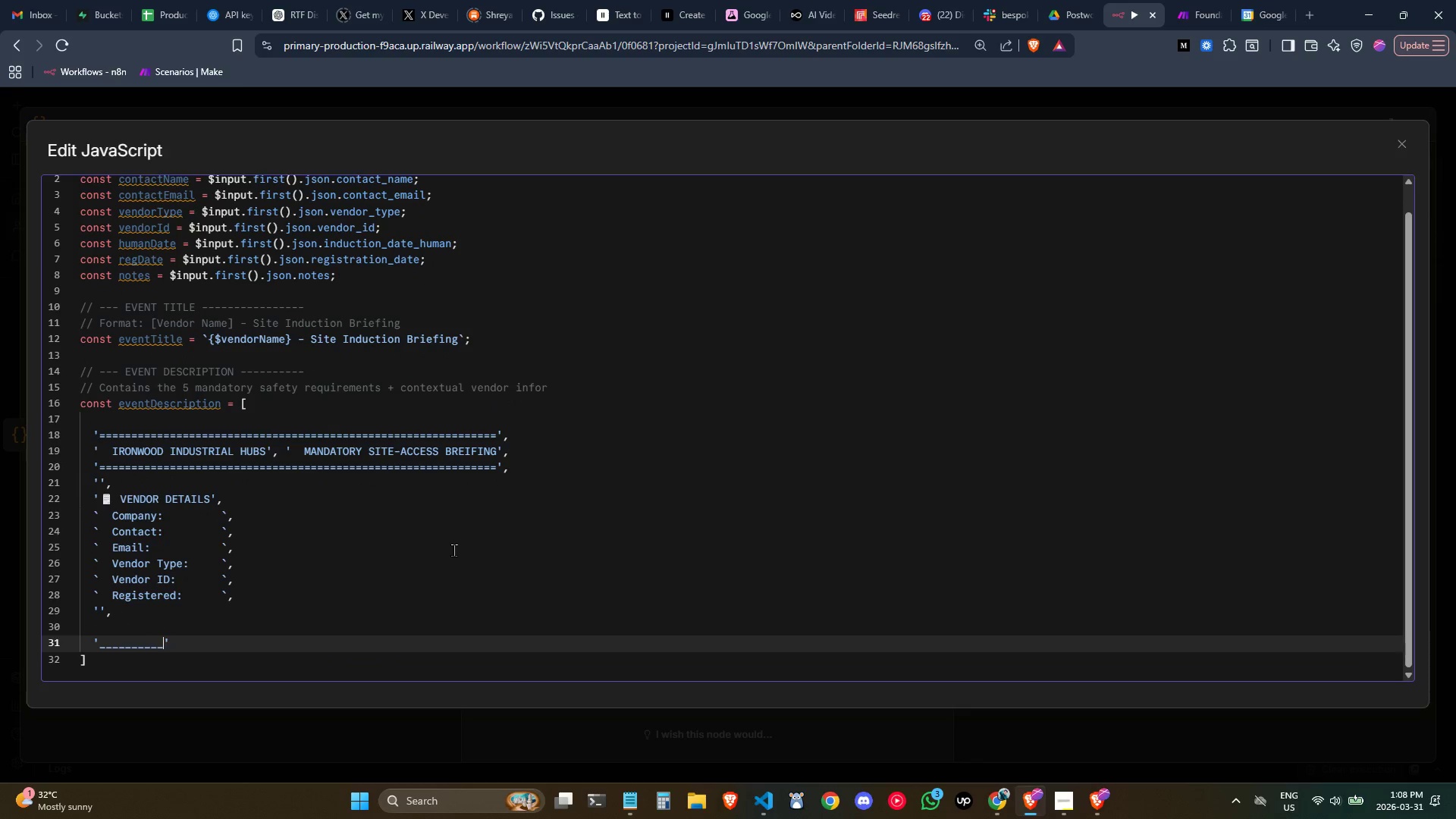 
key(Backspace)
 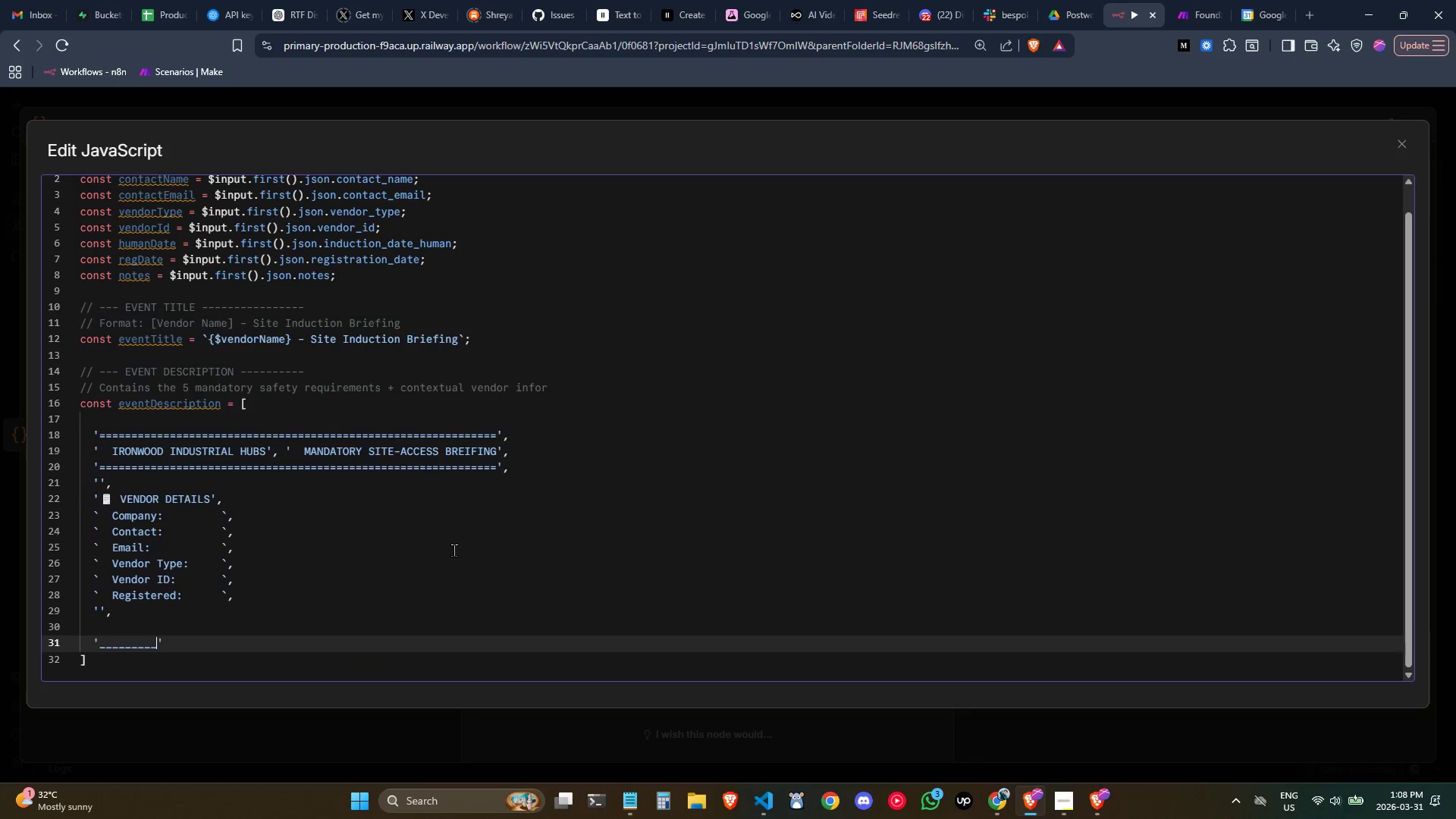 
key(Backspace)
 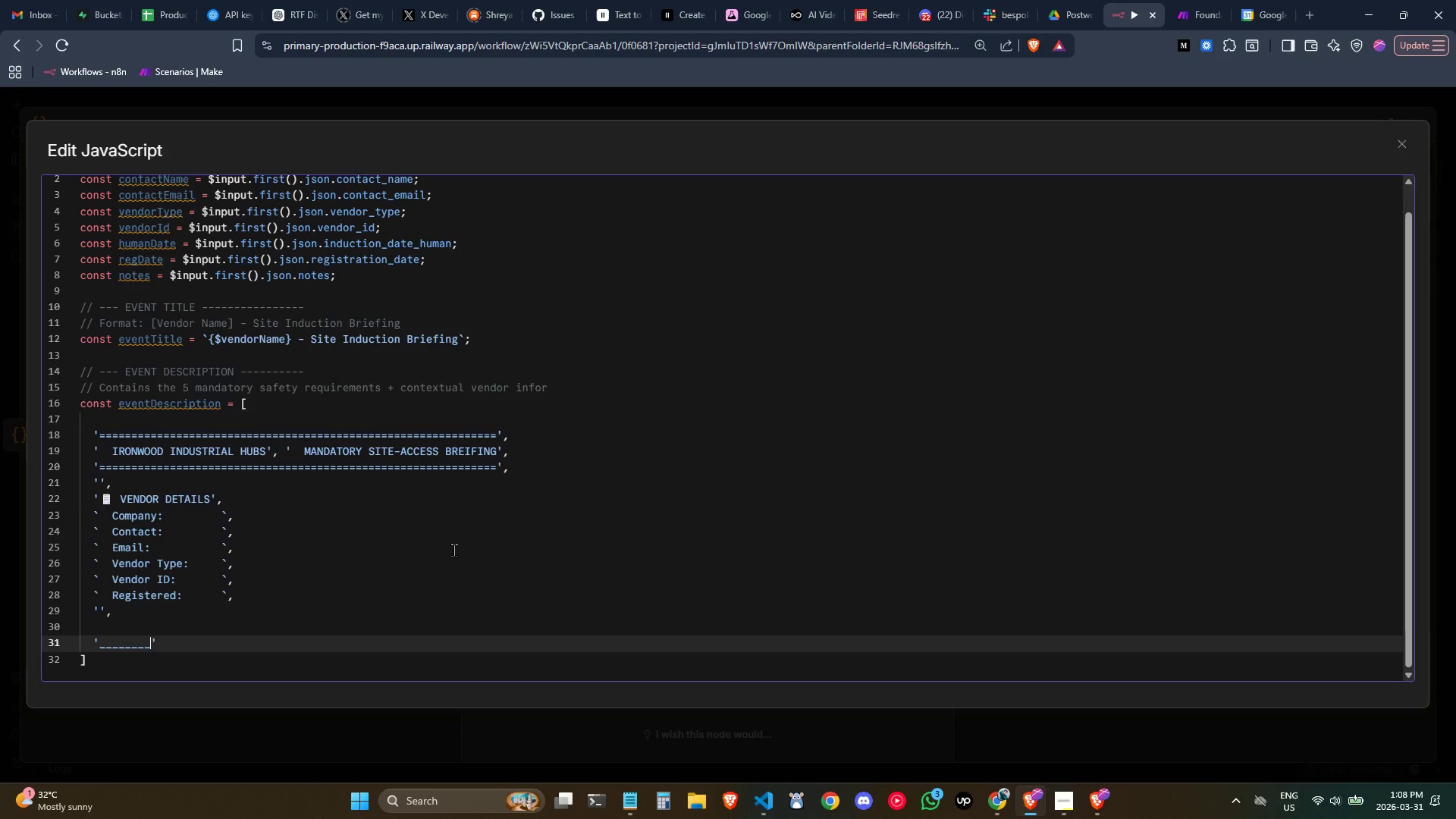 
key(Backspace)
 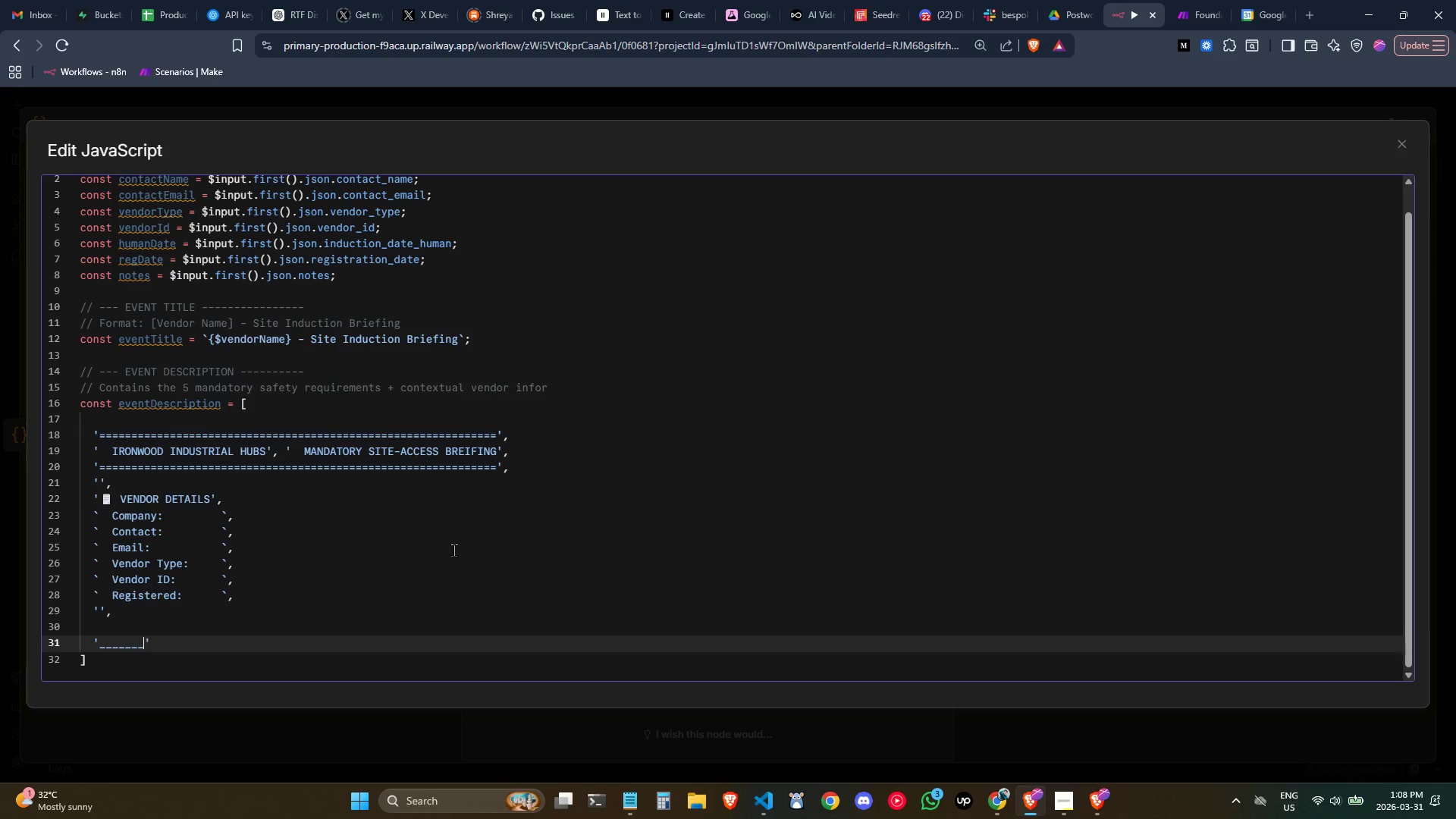 
key(Backspace)
 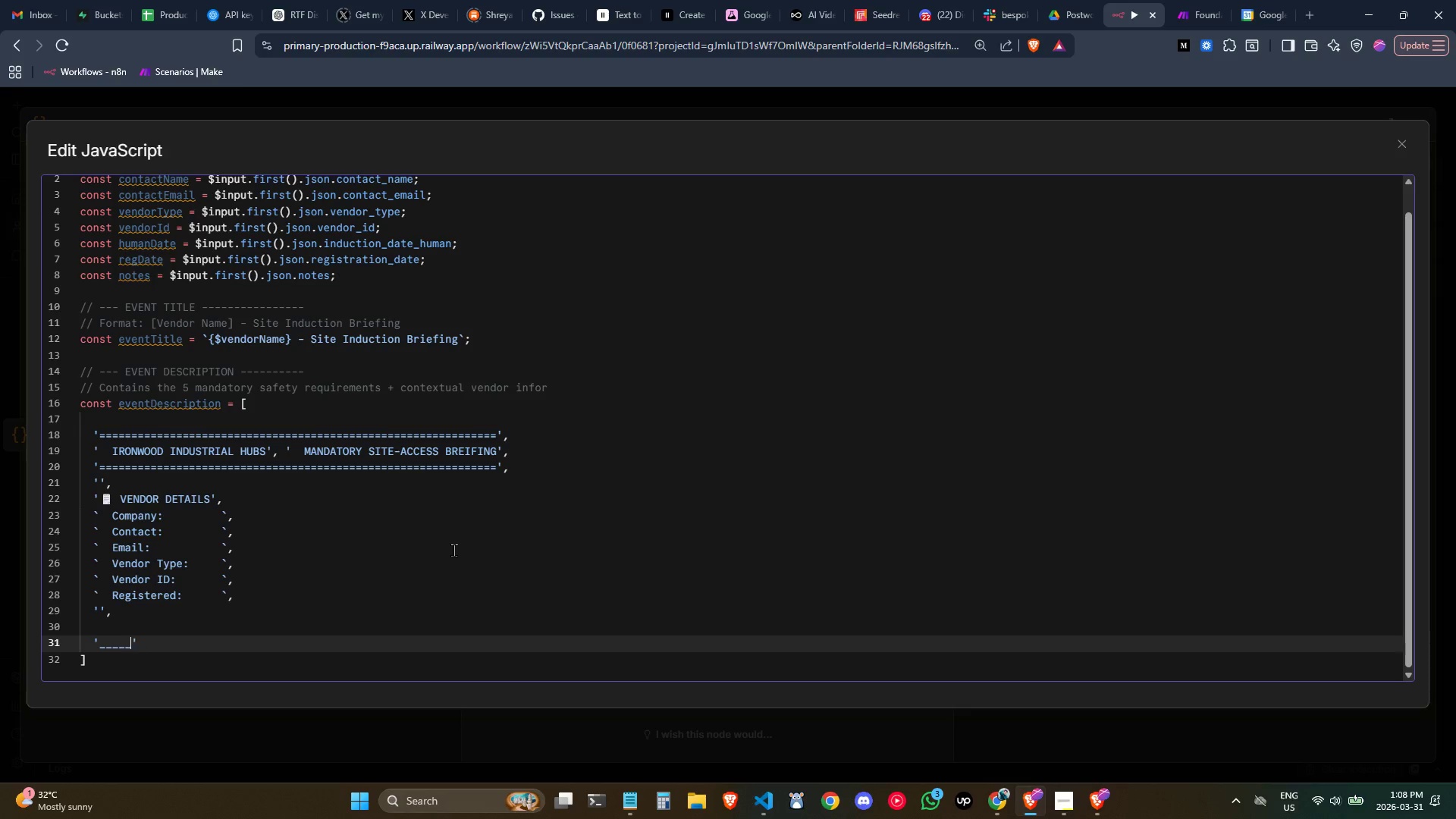 
key(Backspace)
 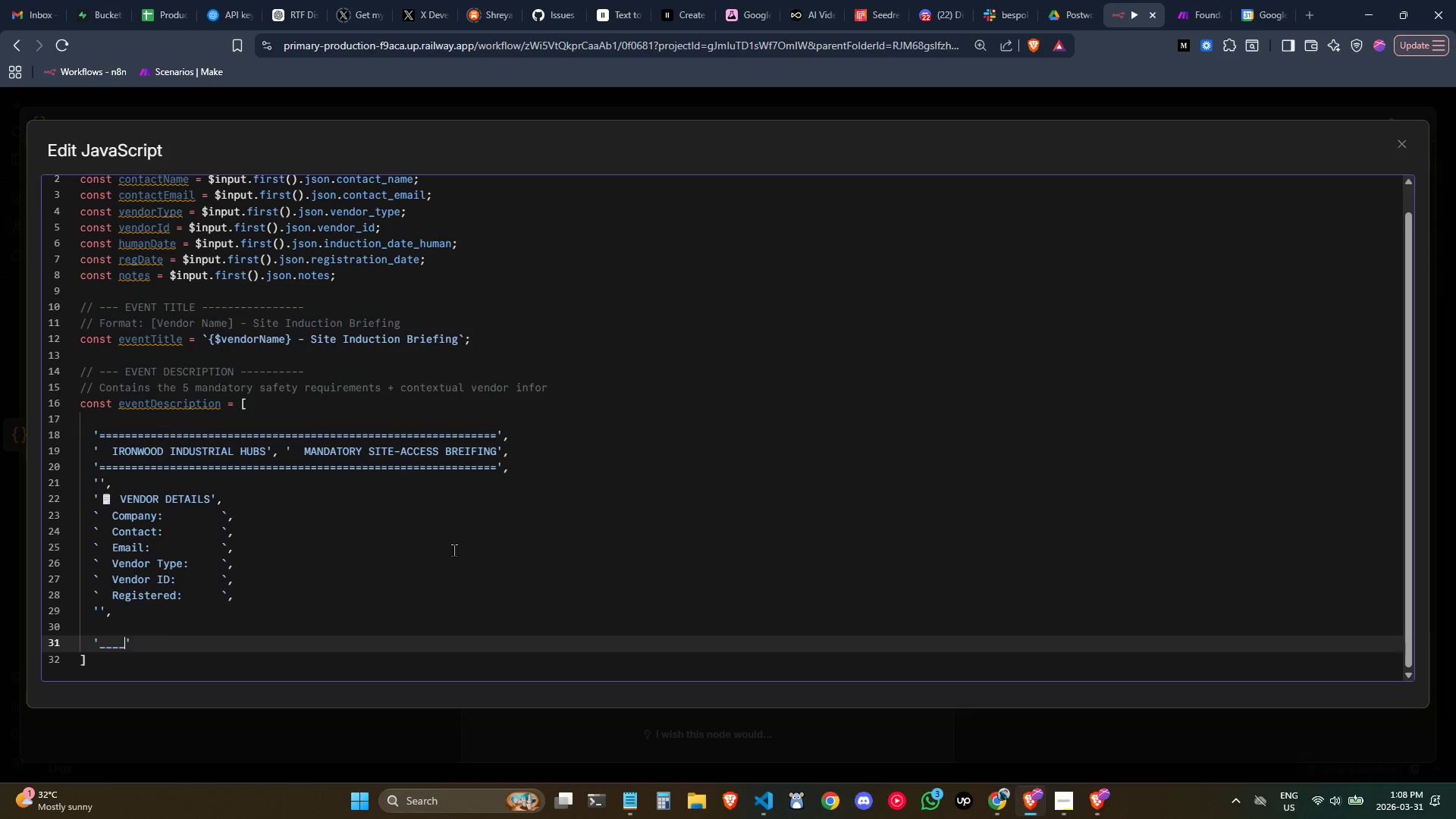 
key(Backspace)
 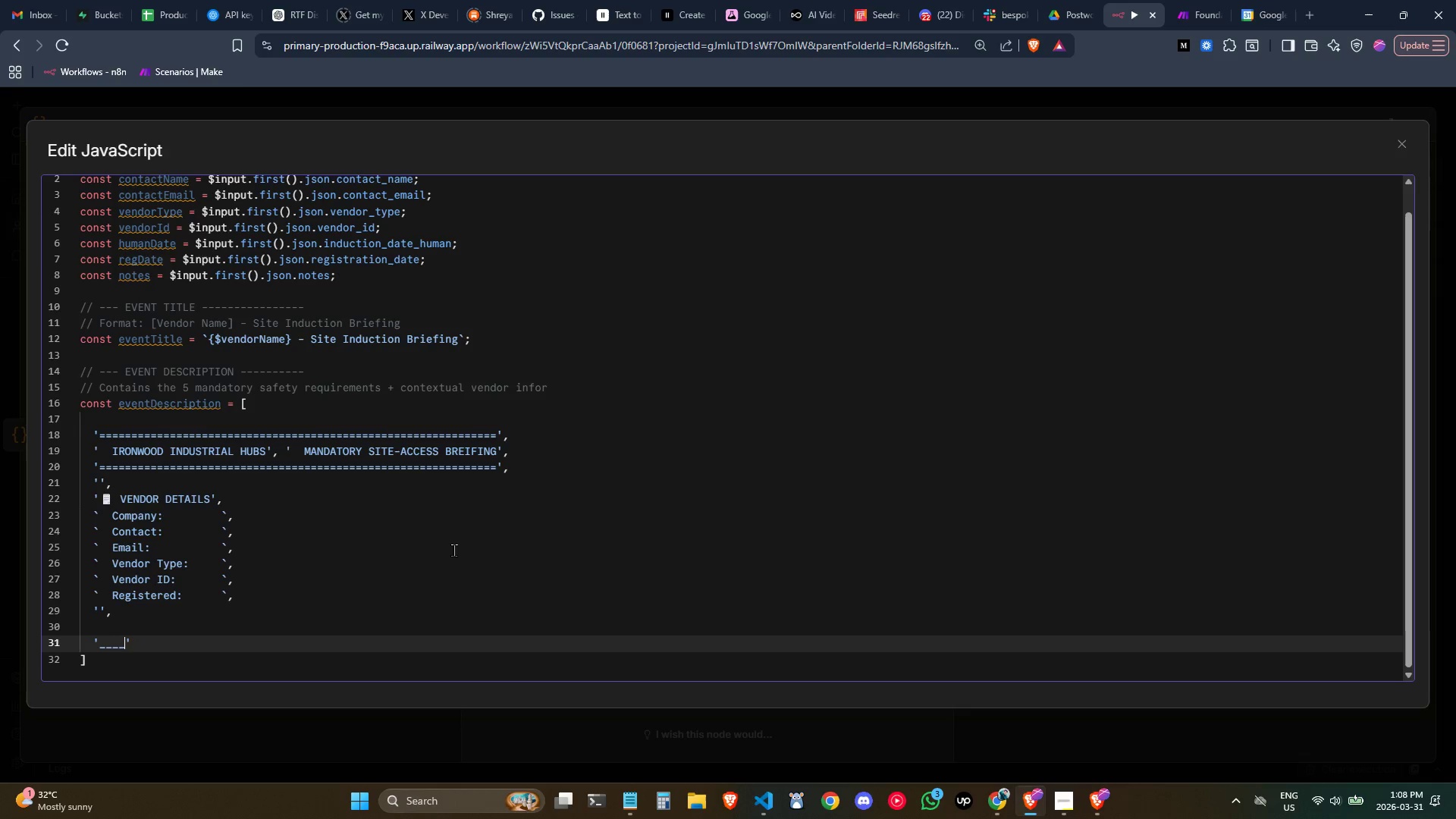 
key(Backspace)
 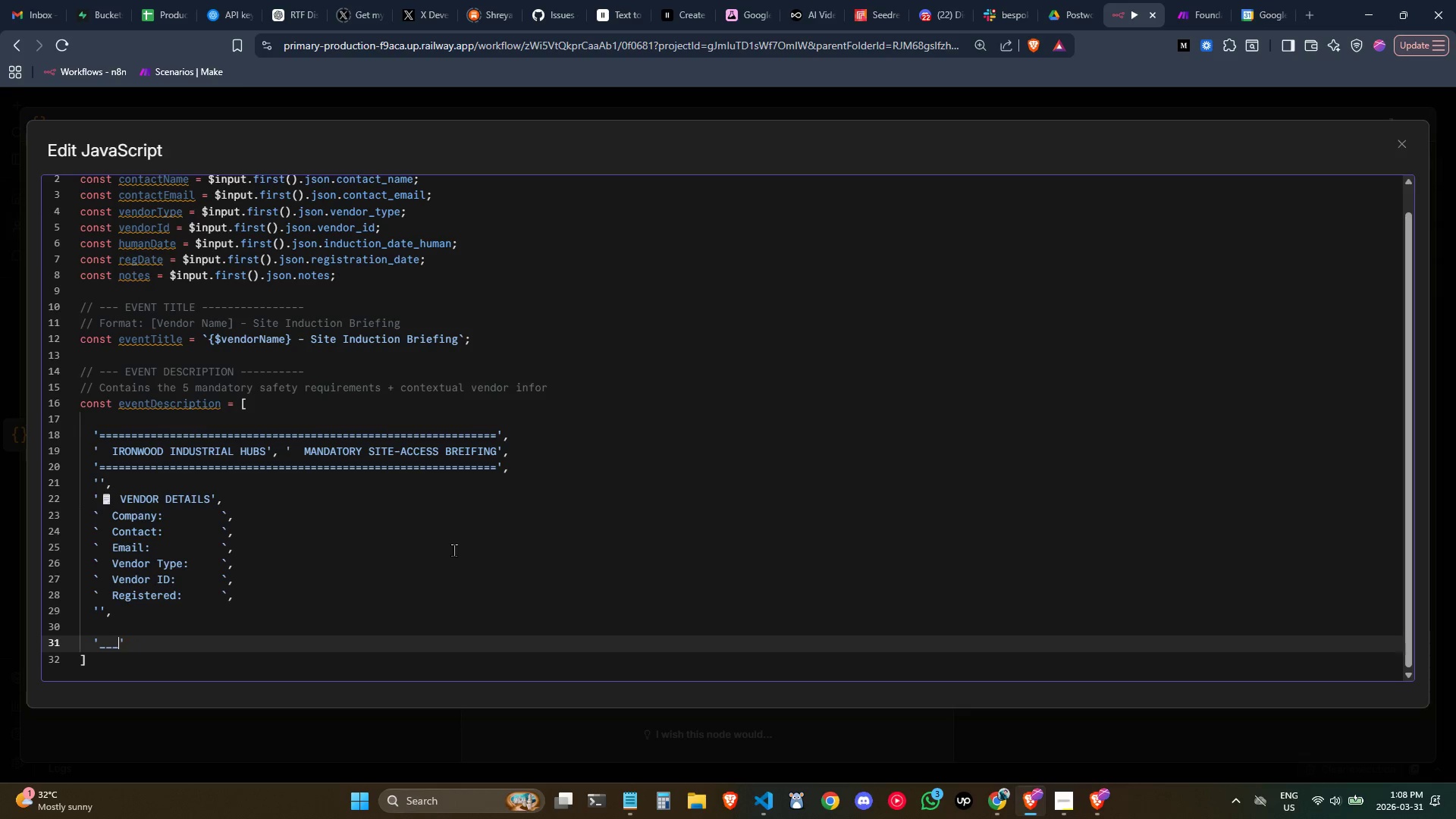 
key(Backspace)
 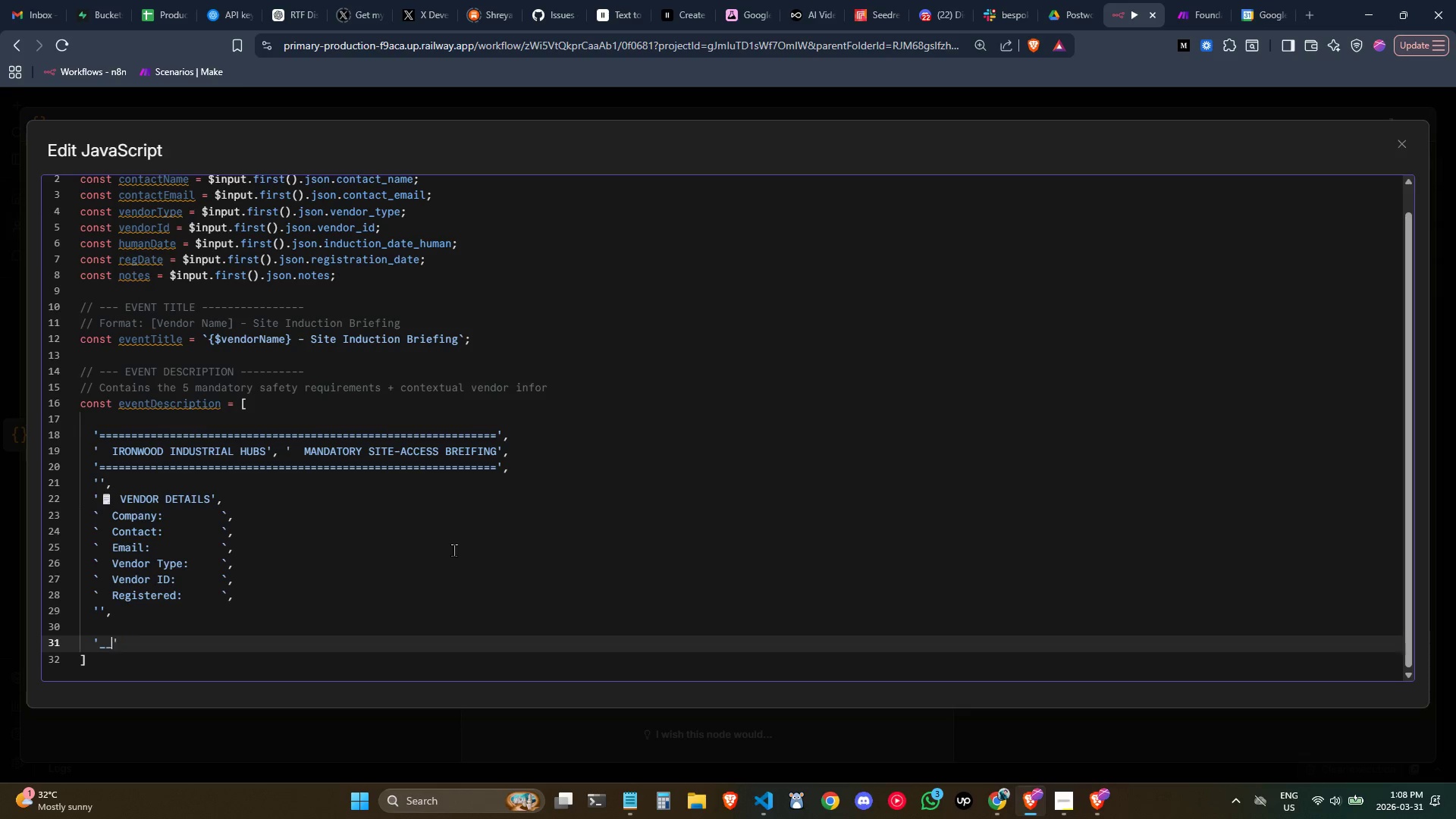 
key(Backspace)
 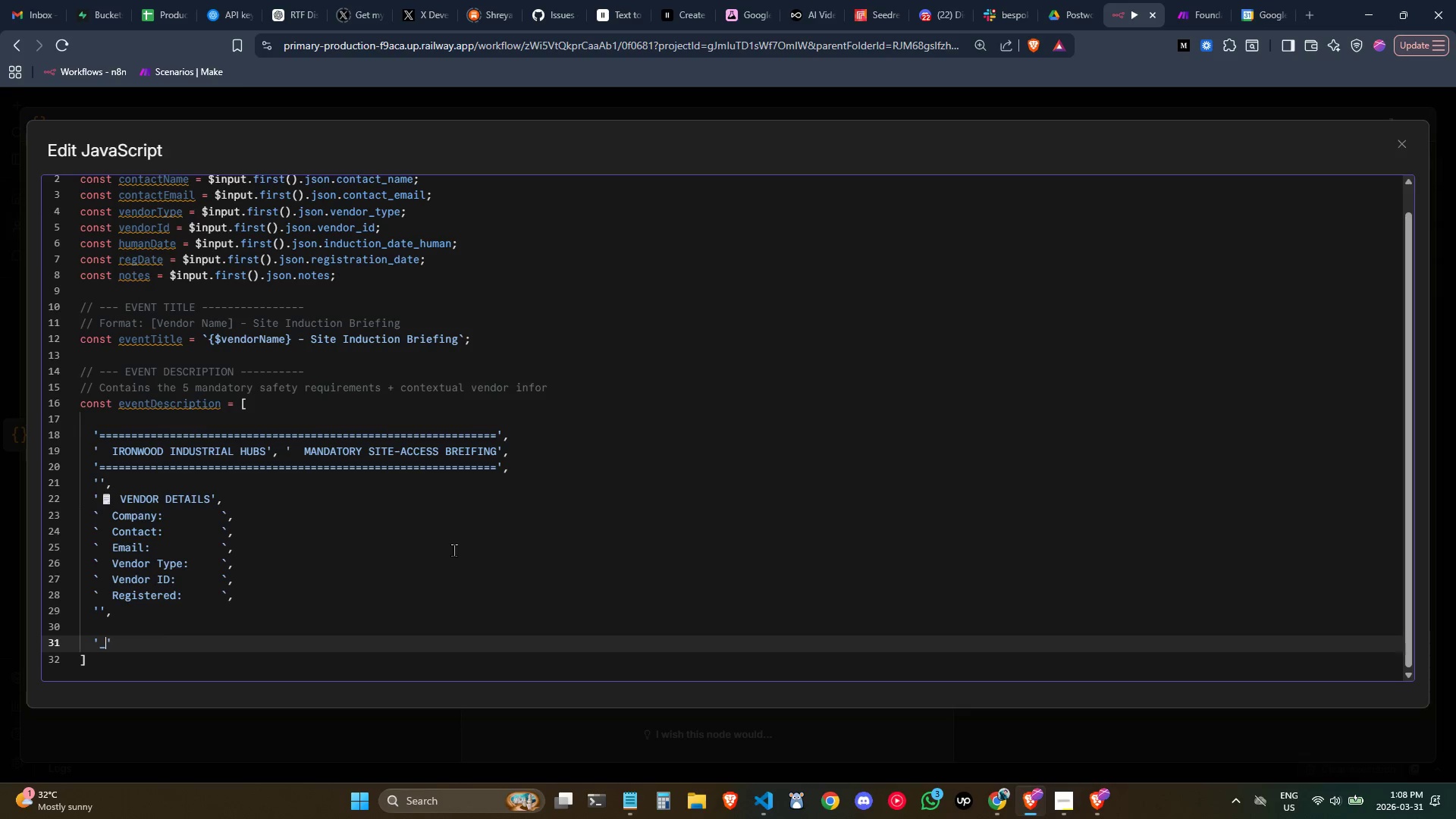 
key(Backspace)
 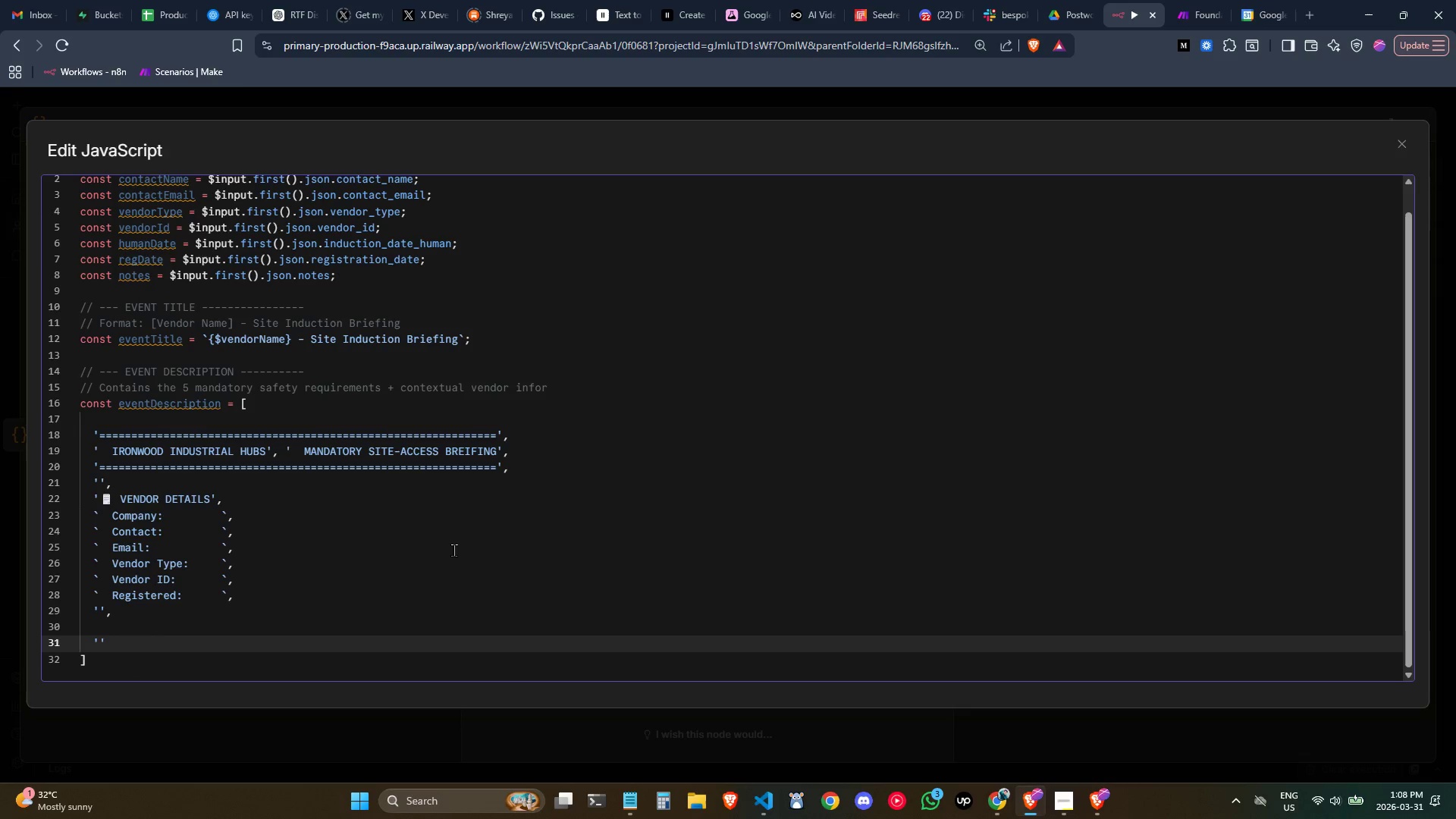 
hold_key(key=Minus, duration=1.52)
 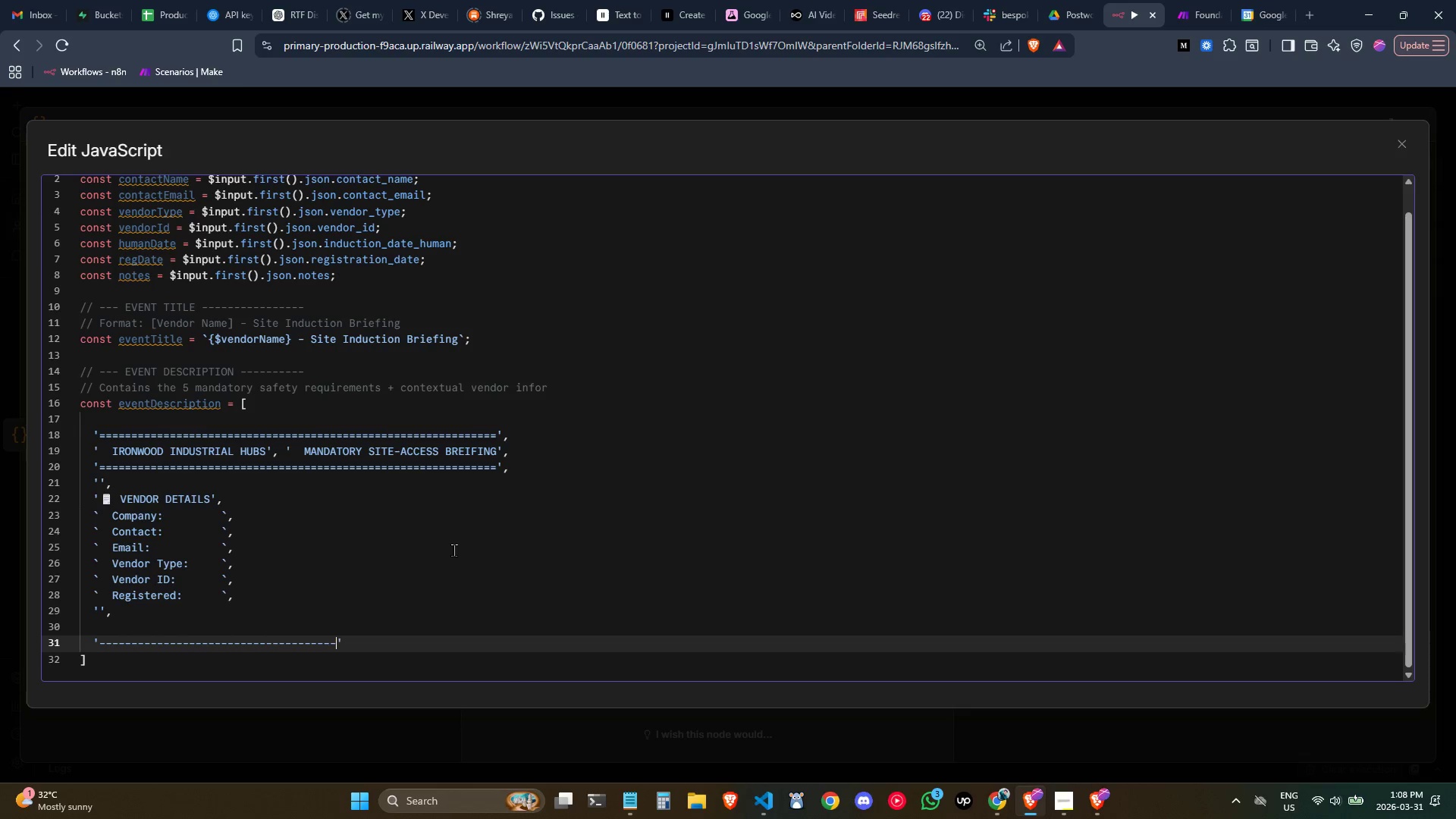 
key(Minus)
 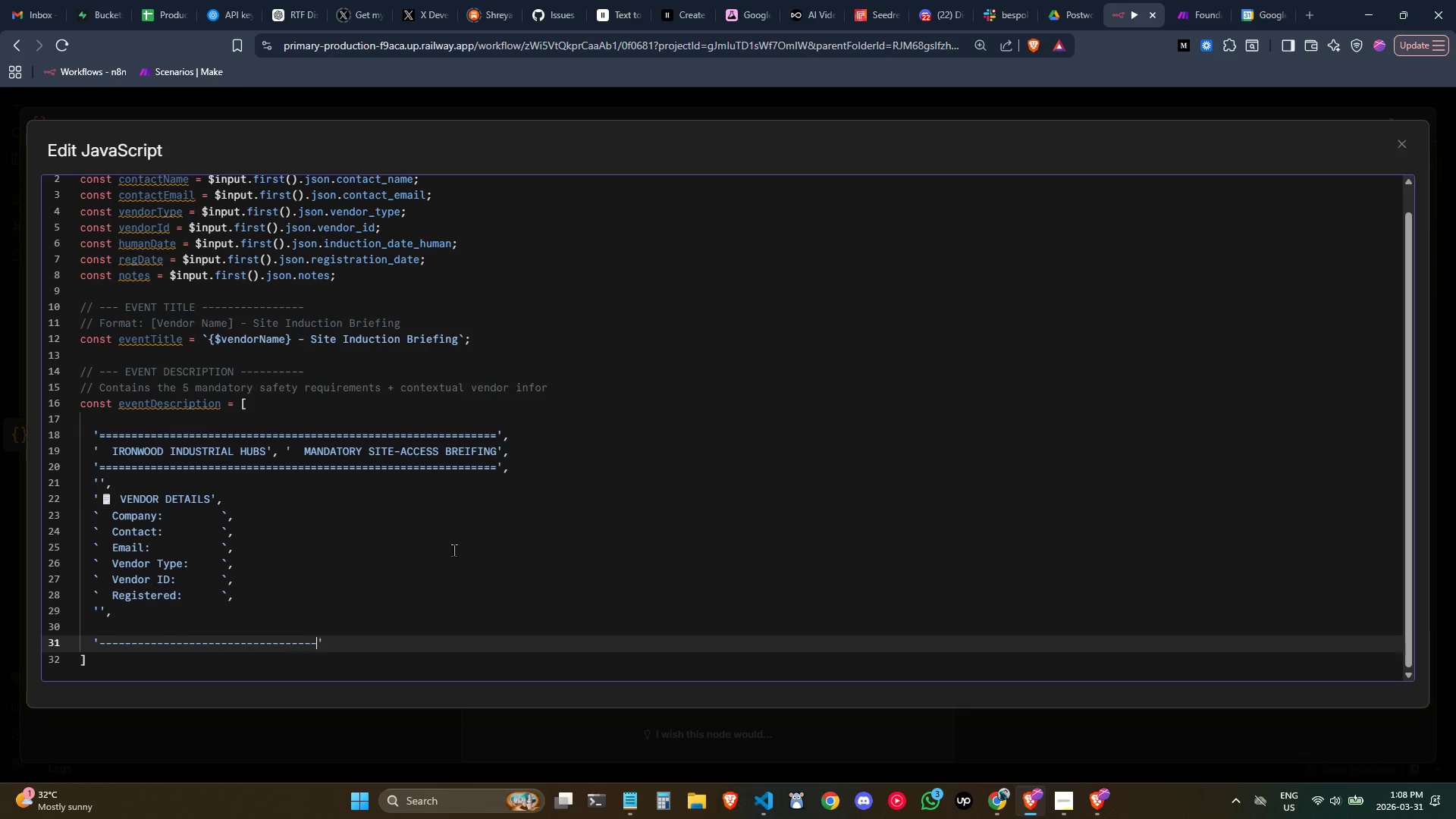 
key(Minus)
 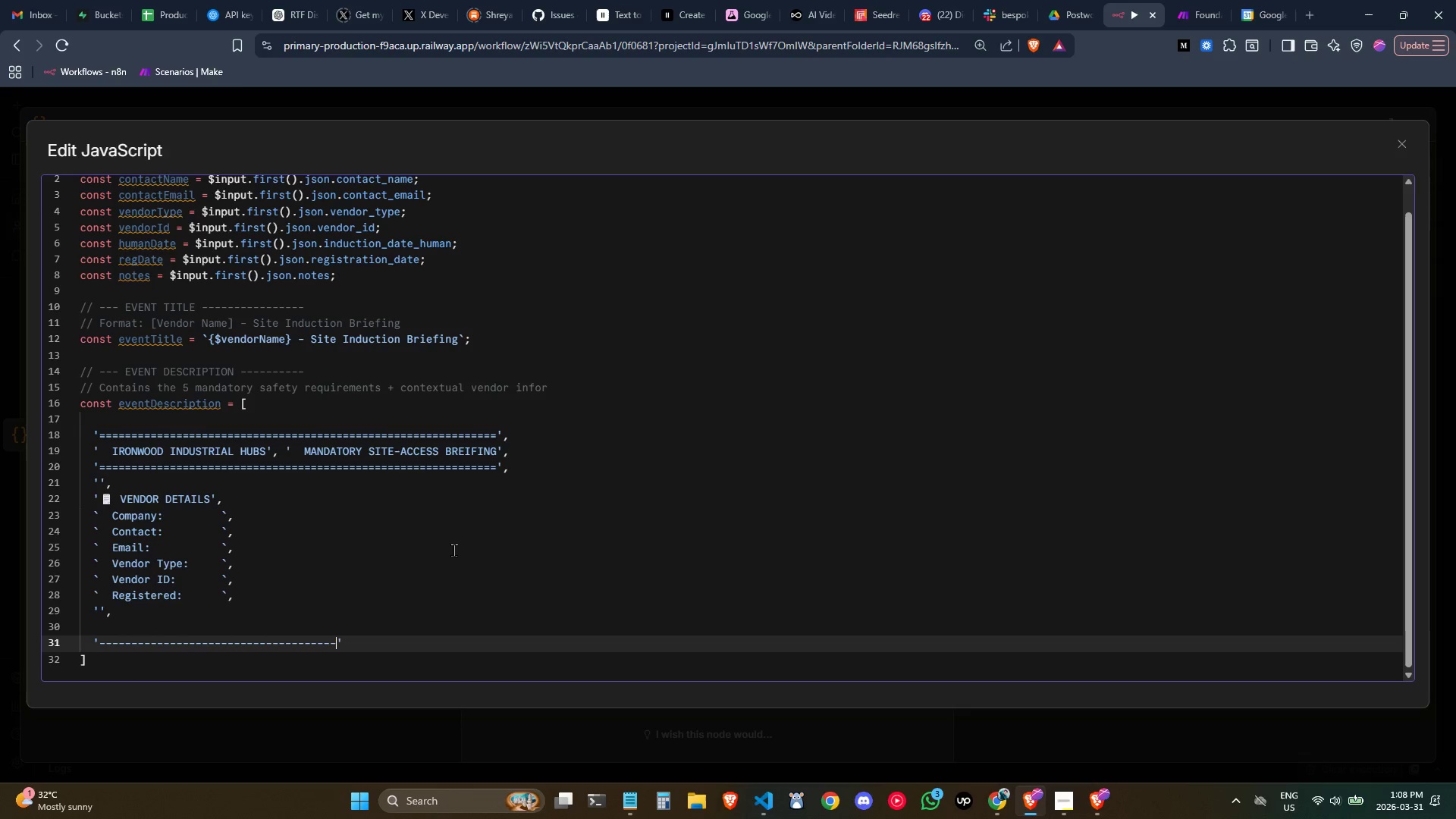 
hold_key(key=Minus, duration=1.25)
 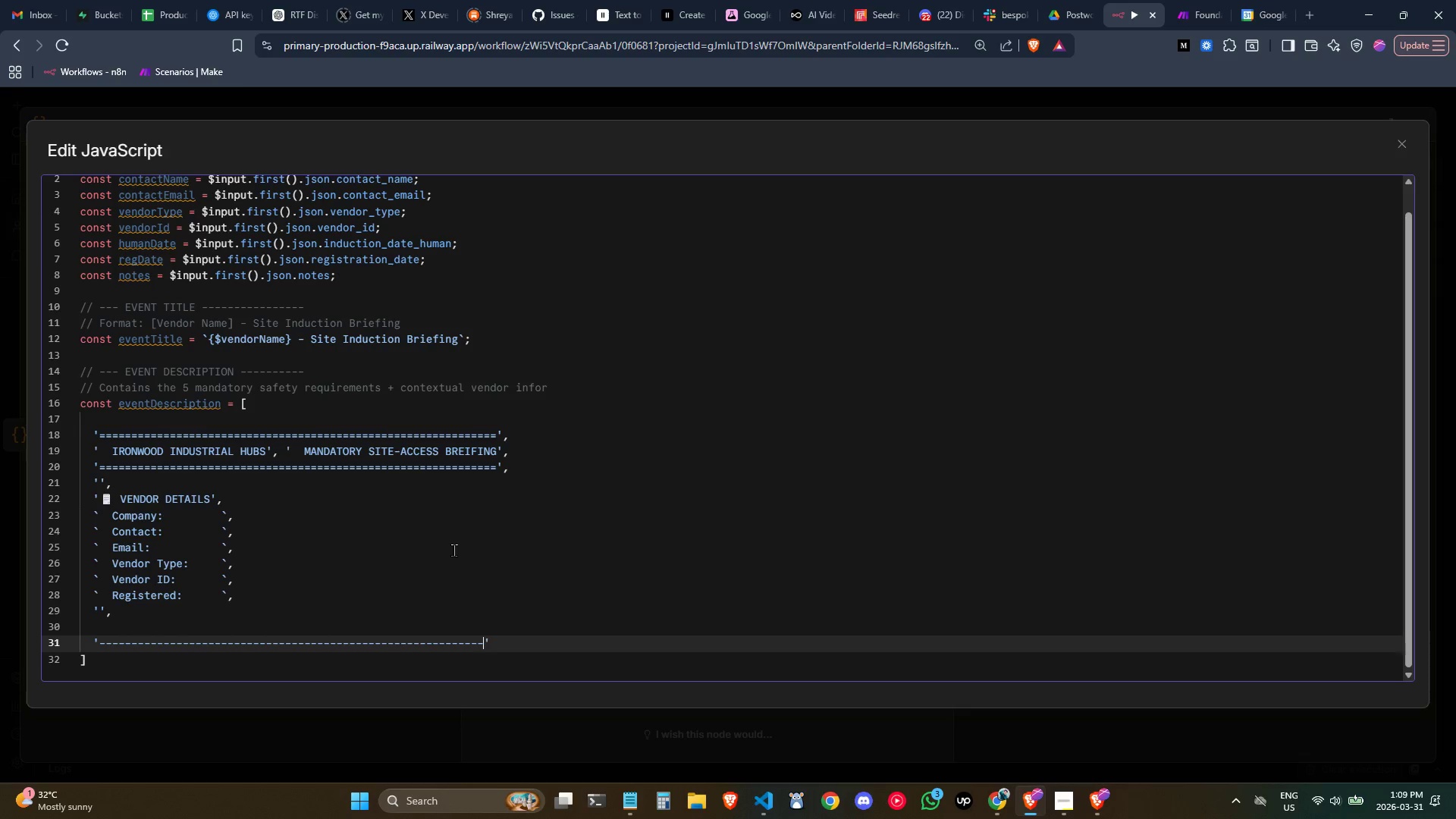 
key(Minus)
 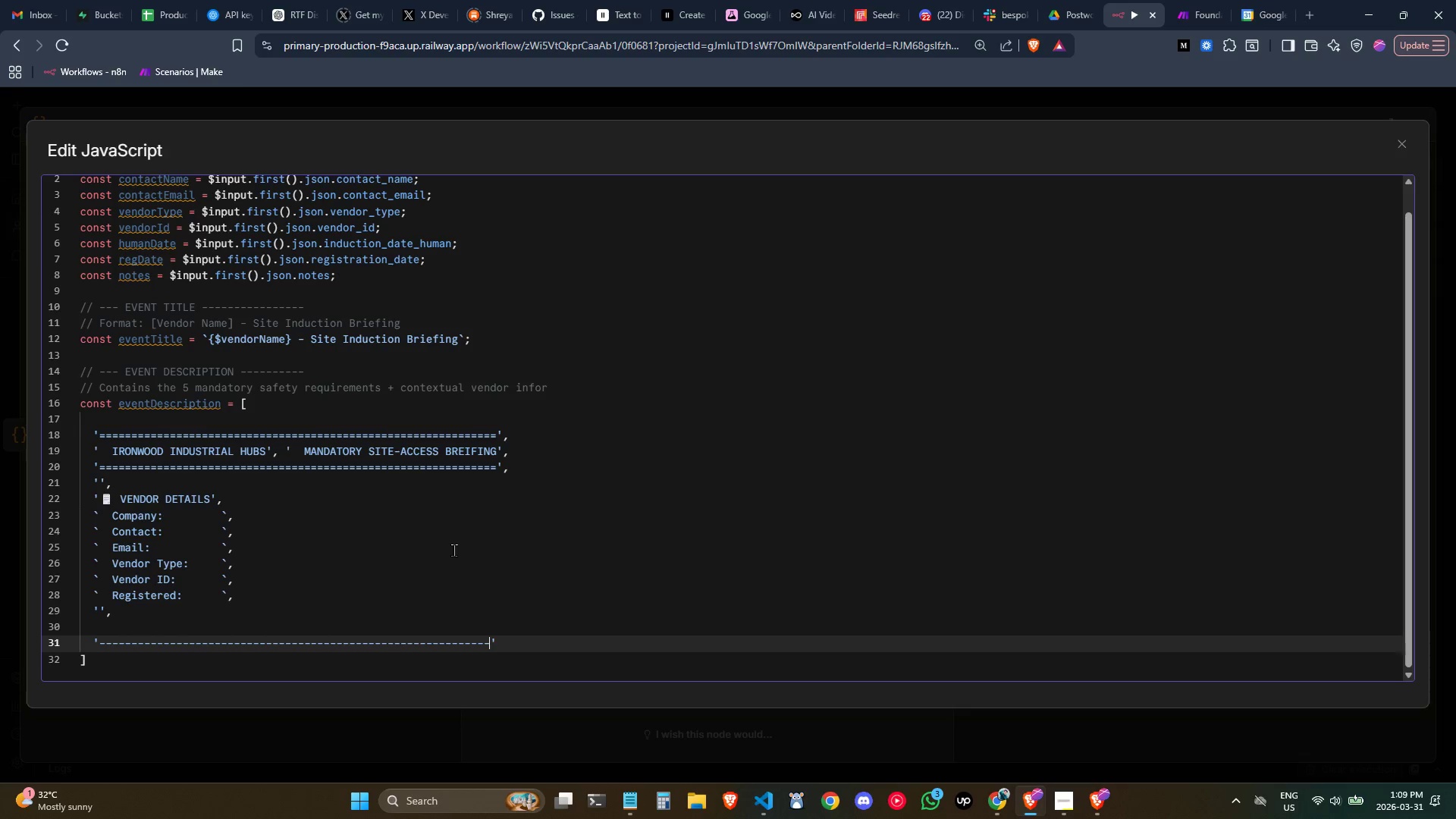 
key(Minus)
 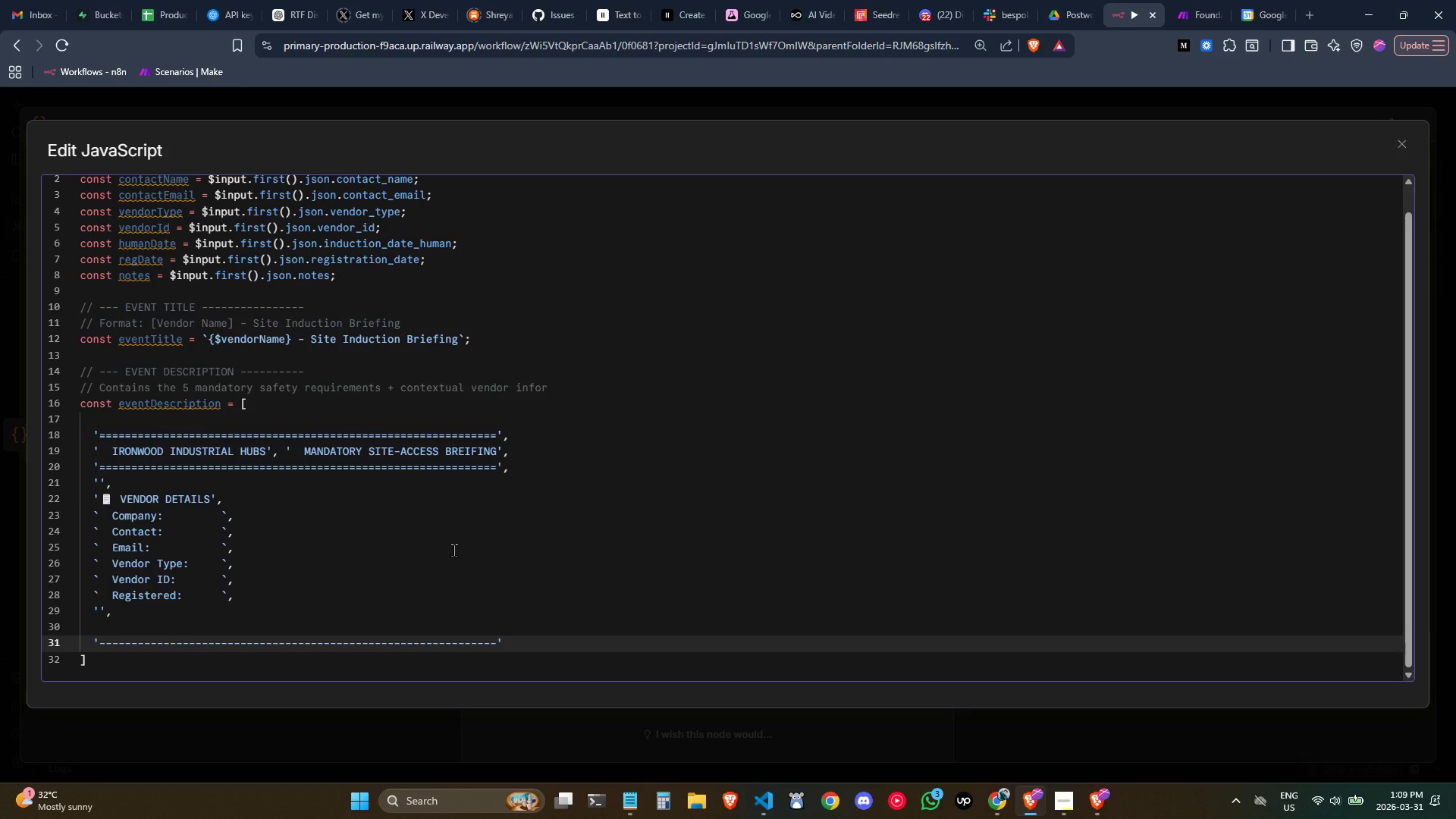 
key(ArrowRight)
 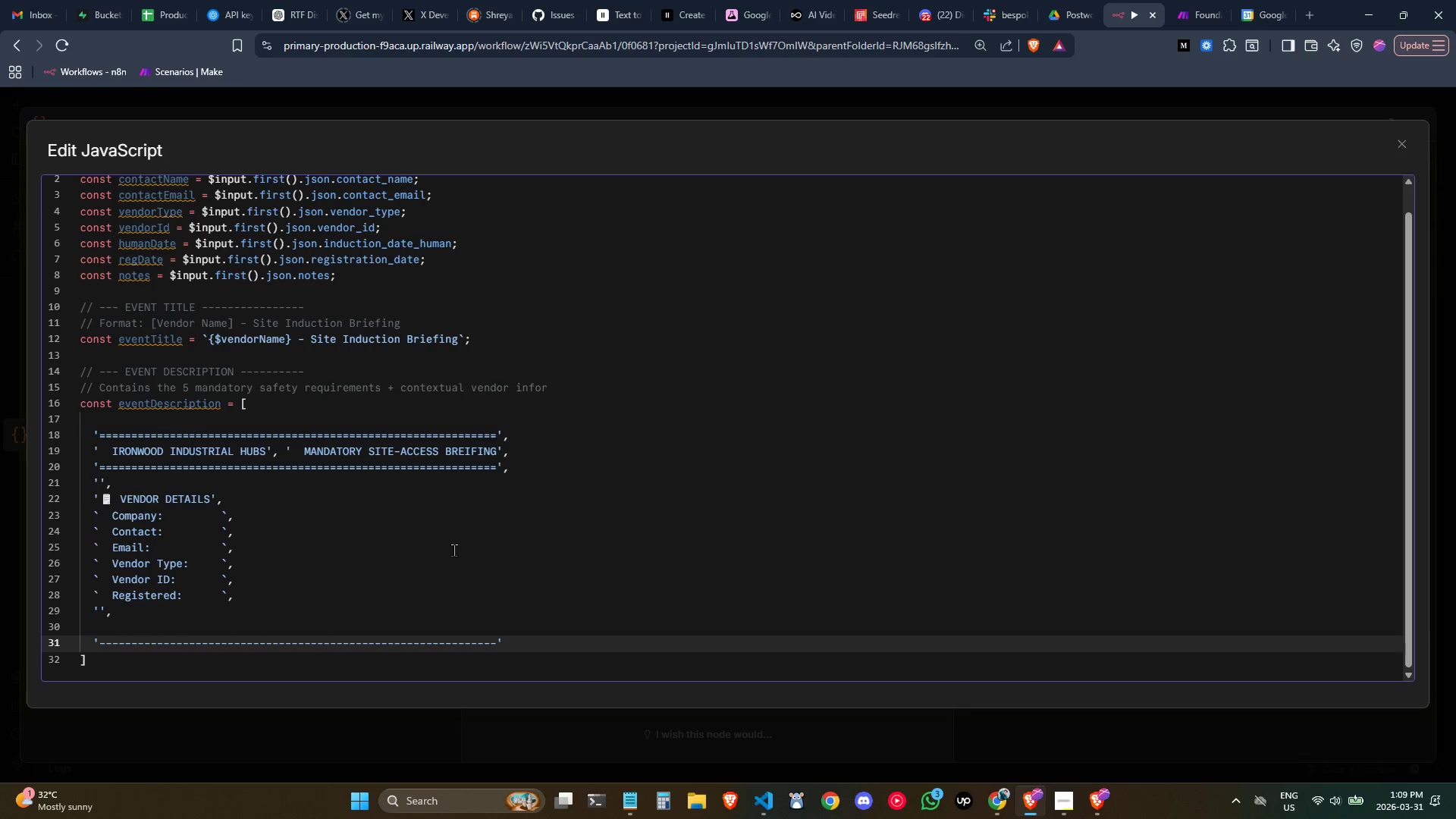 
key(Comma)
 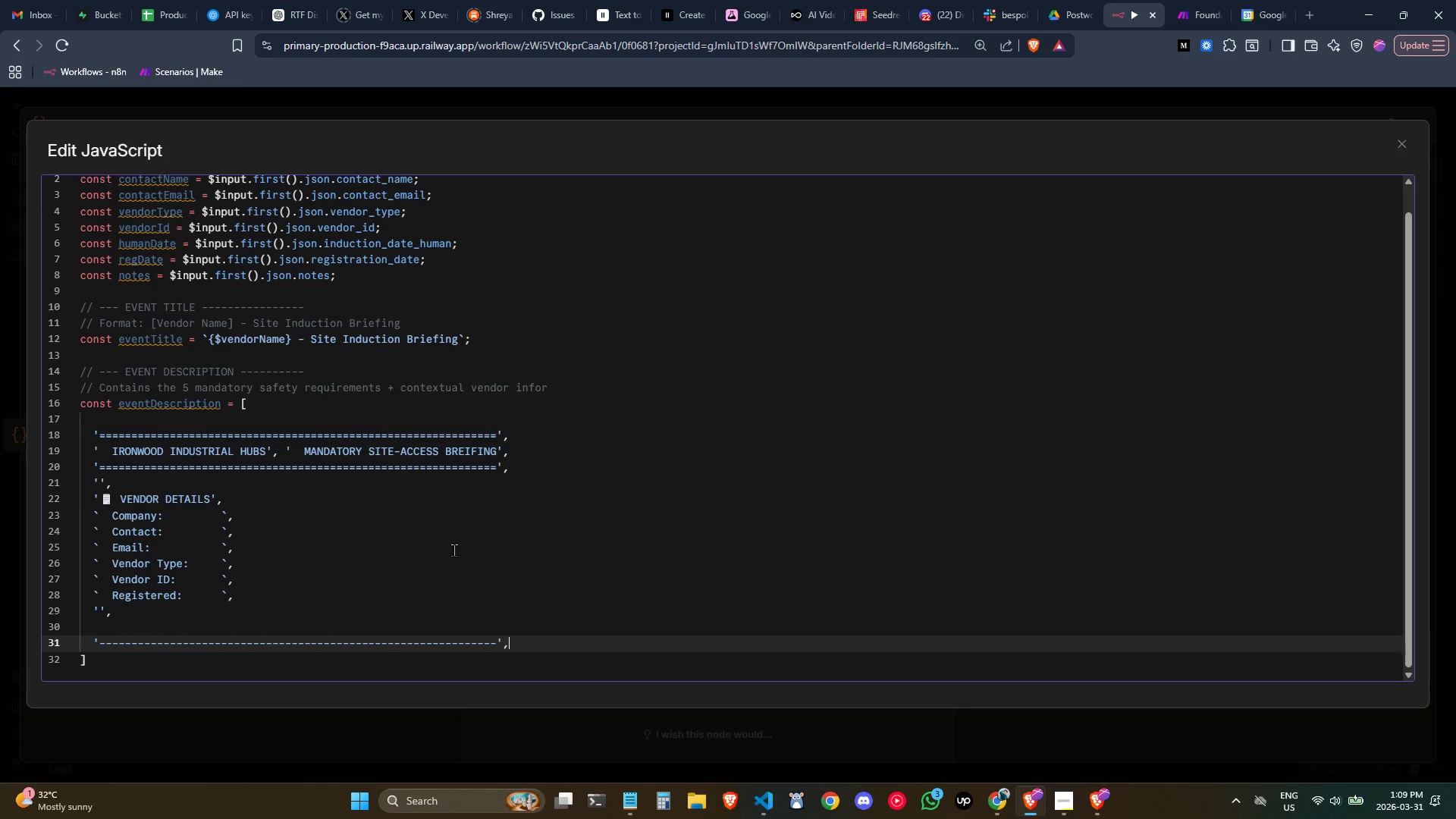 
key(Enter)
 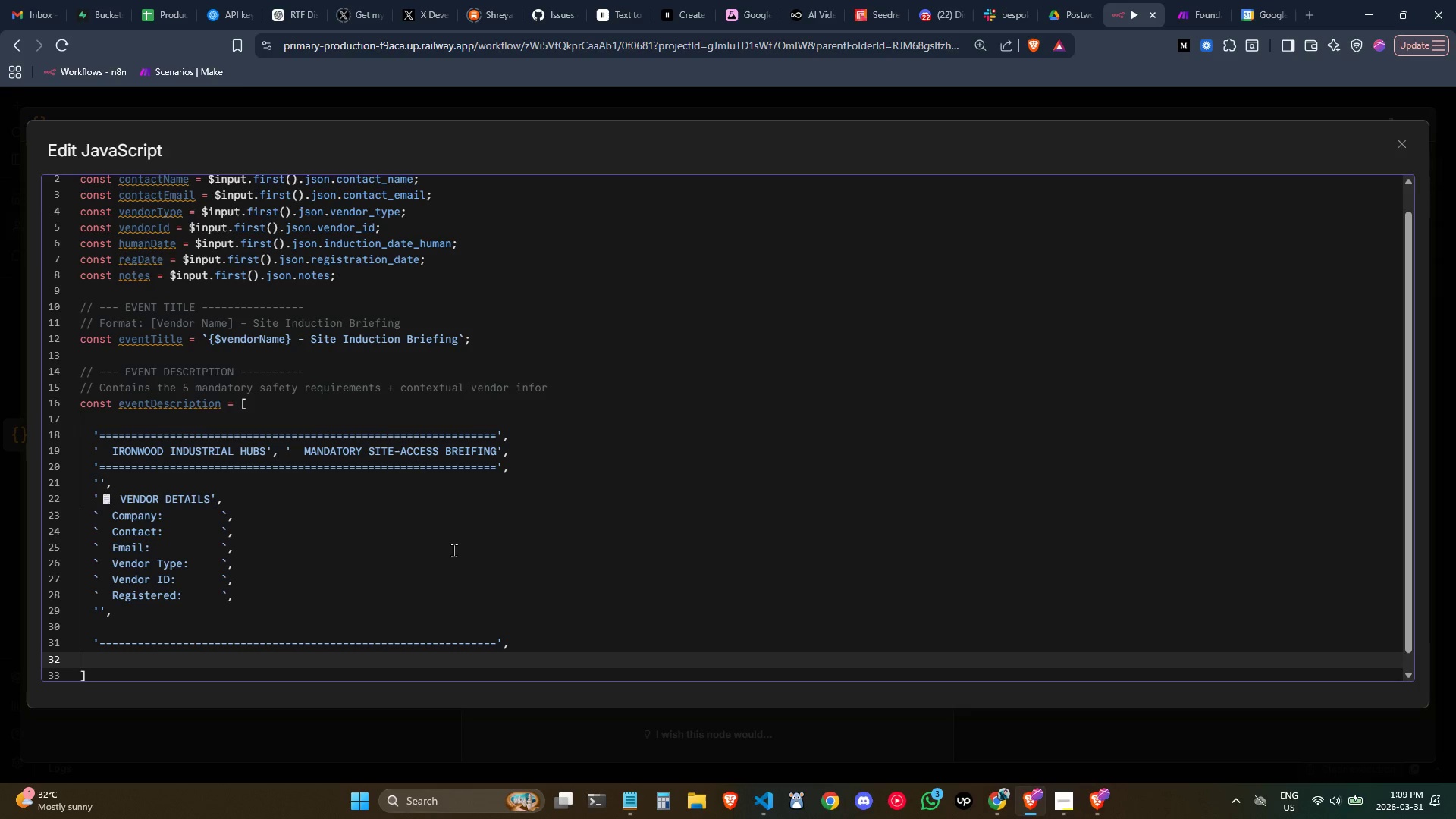 
key(Quote)
 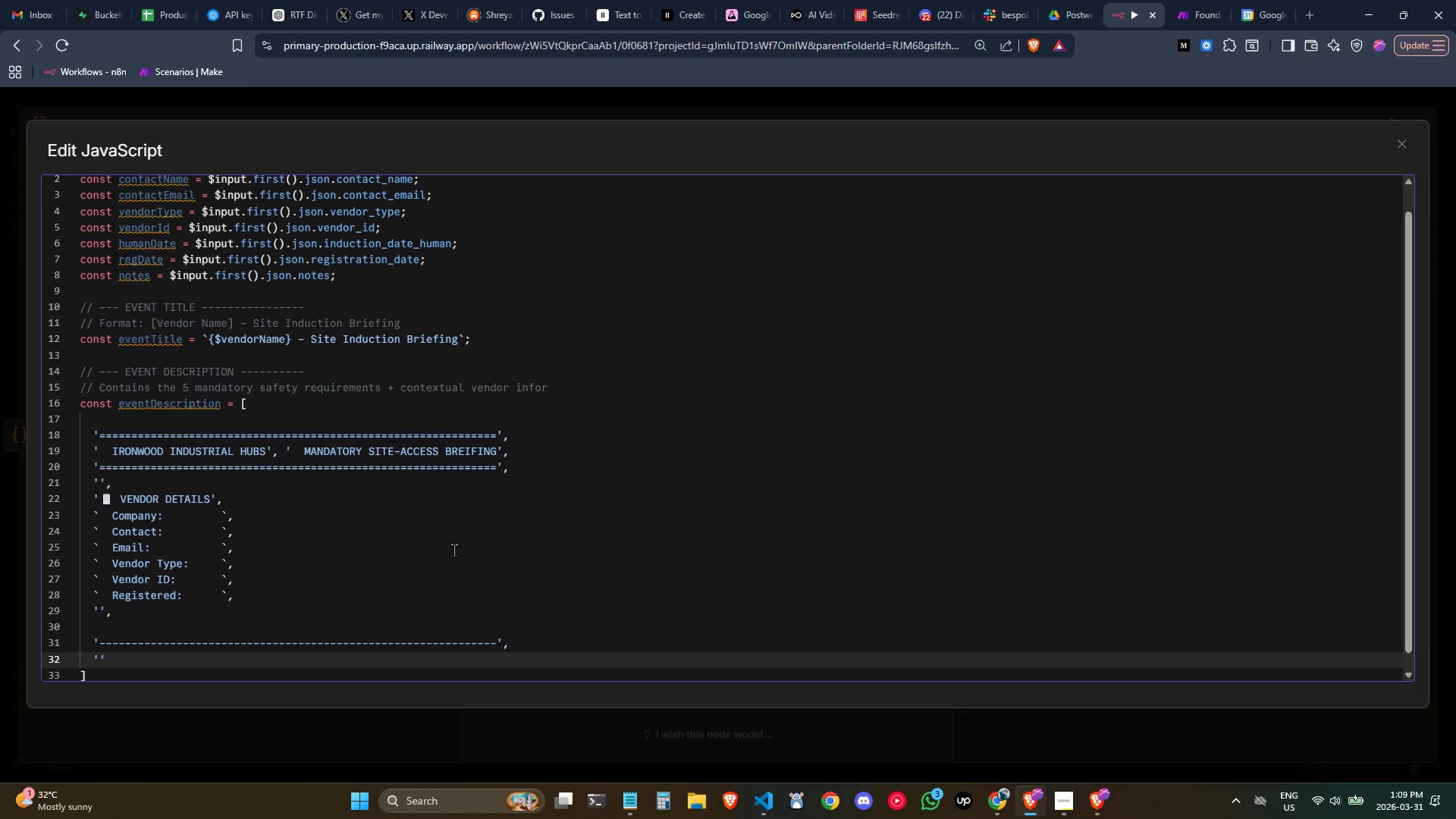 
key(Meta+Period)
 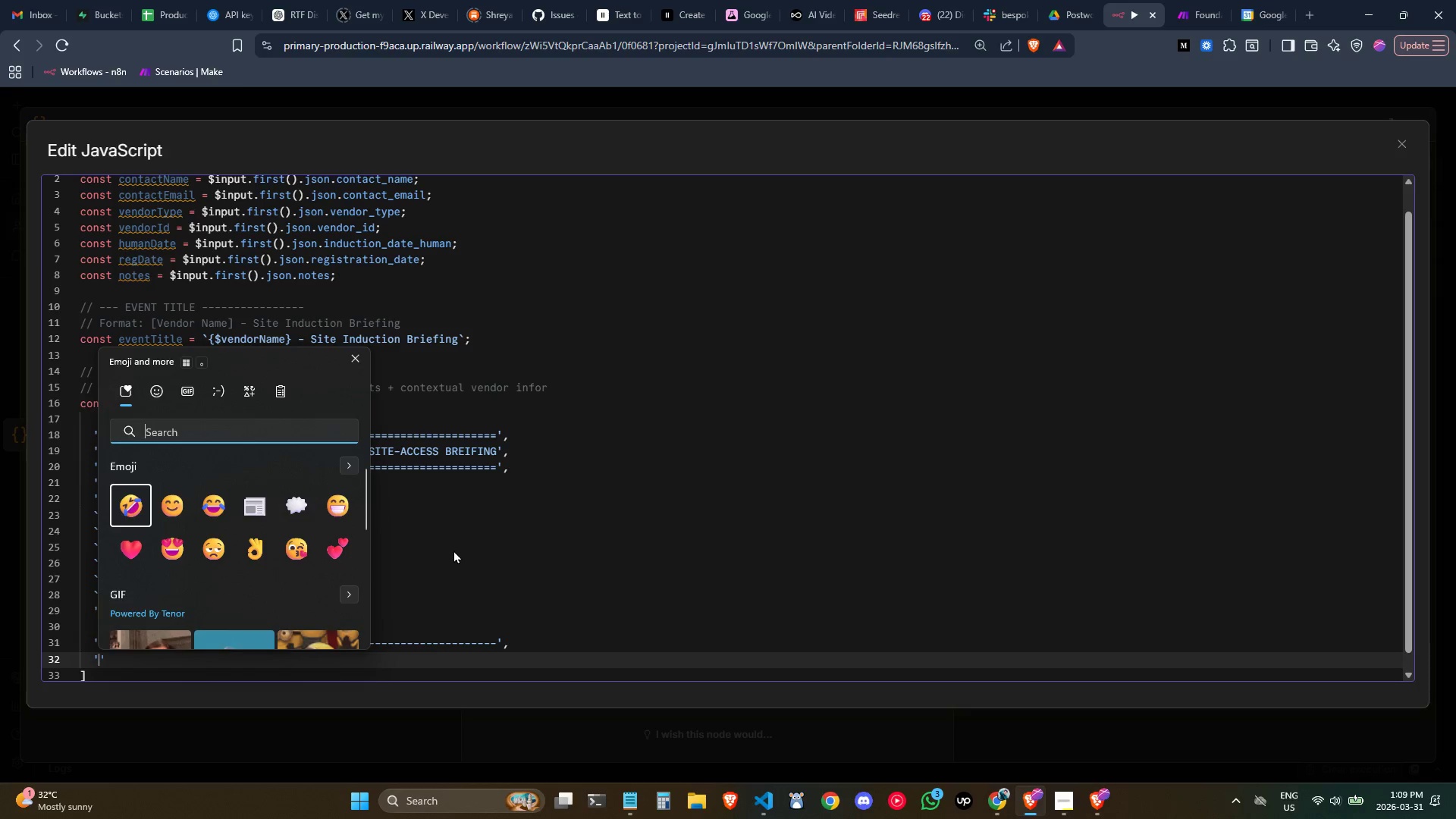 
type(emeerge)
key(Backspace)
key(Backspace)
key(Backspace)
key(Backspace)
type(r)
 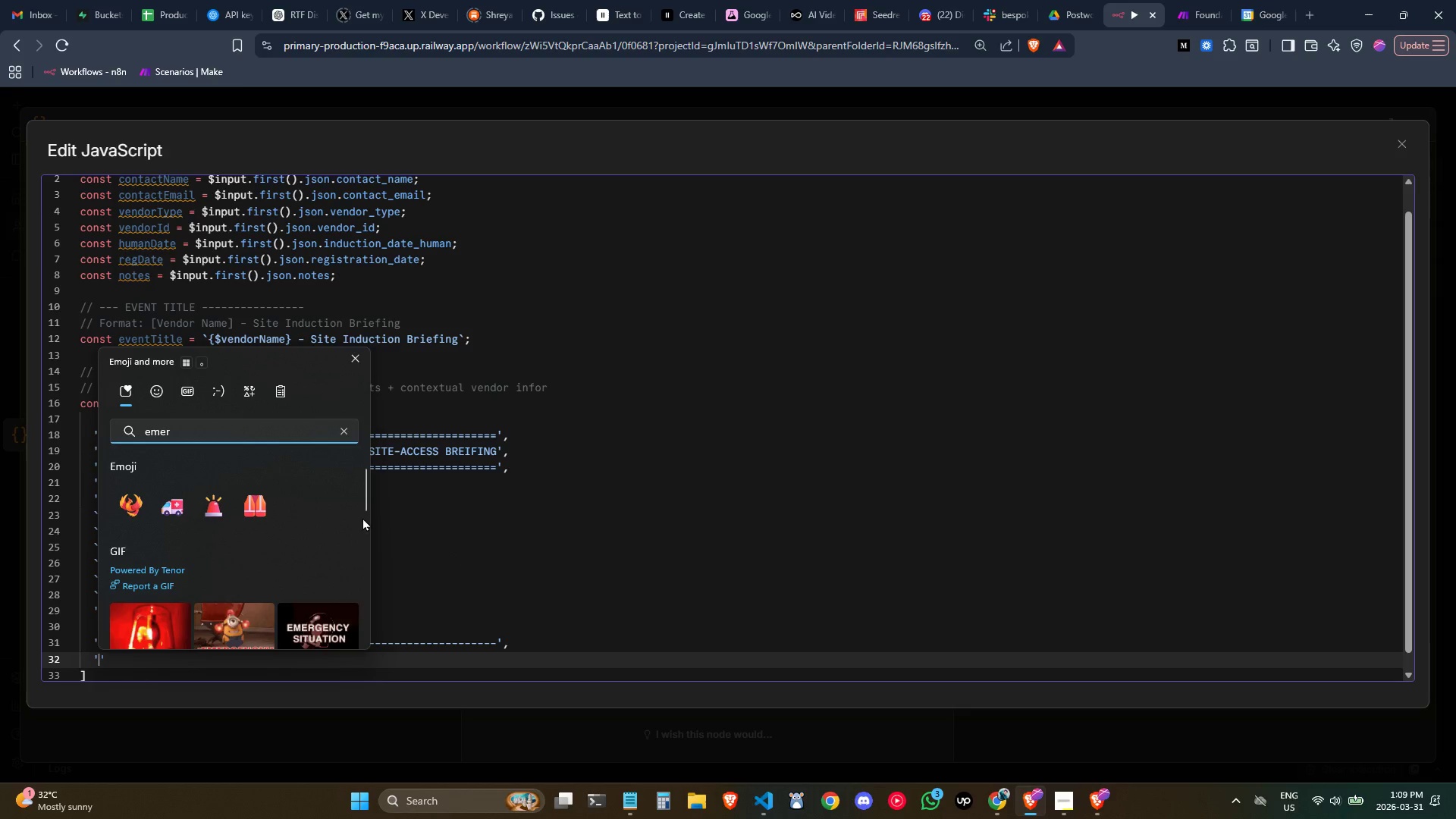 
left_click([215, 507])
 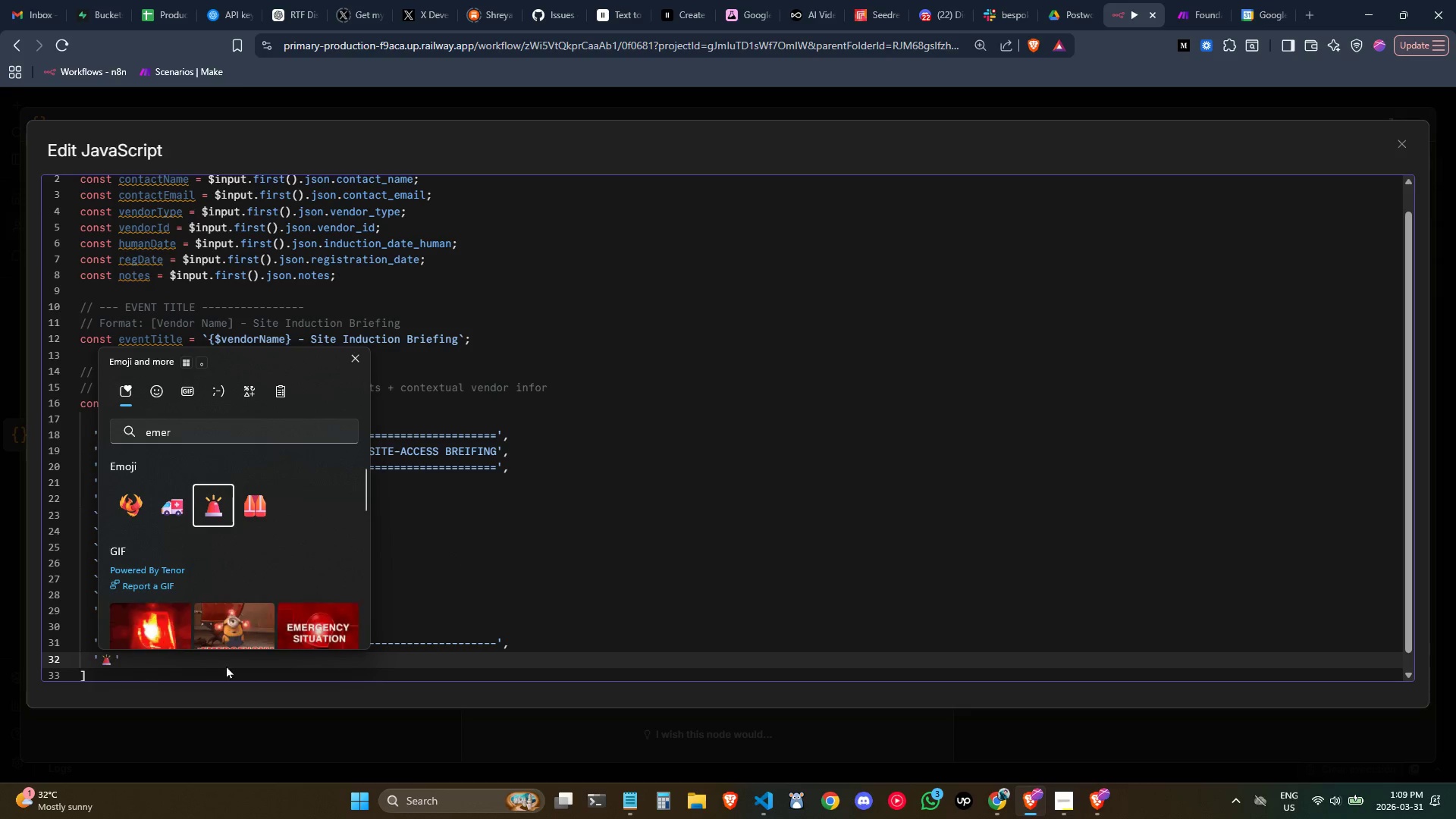 
left_click([435, 646])
 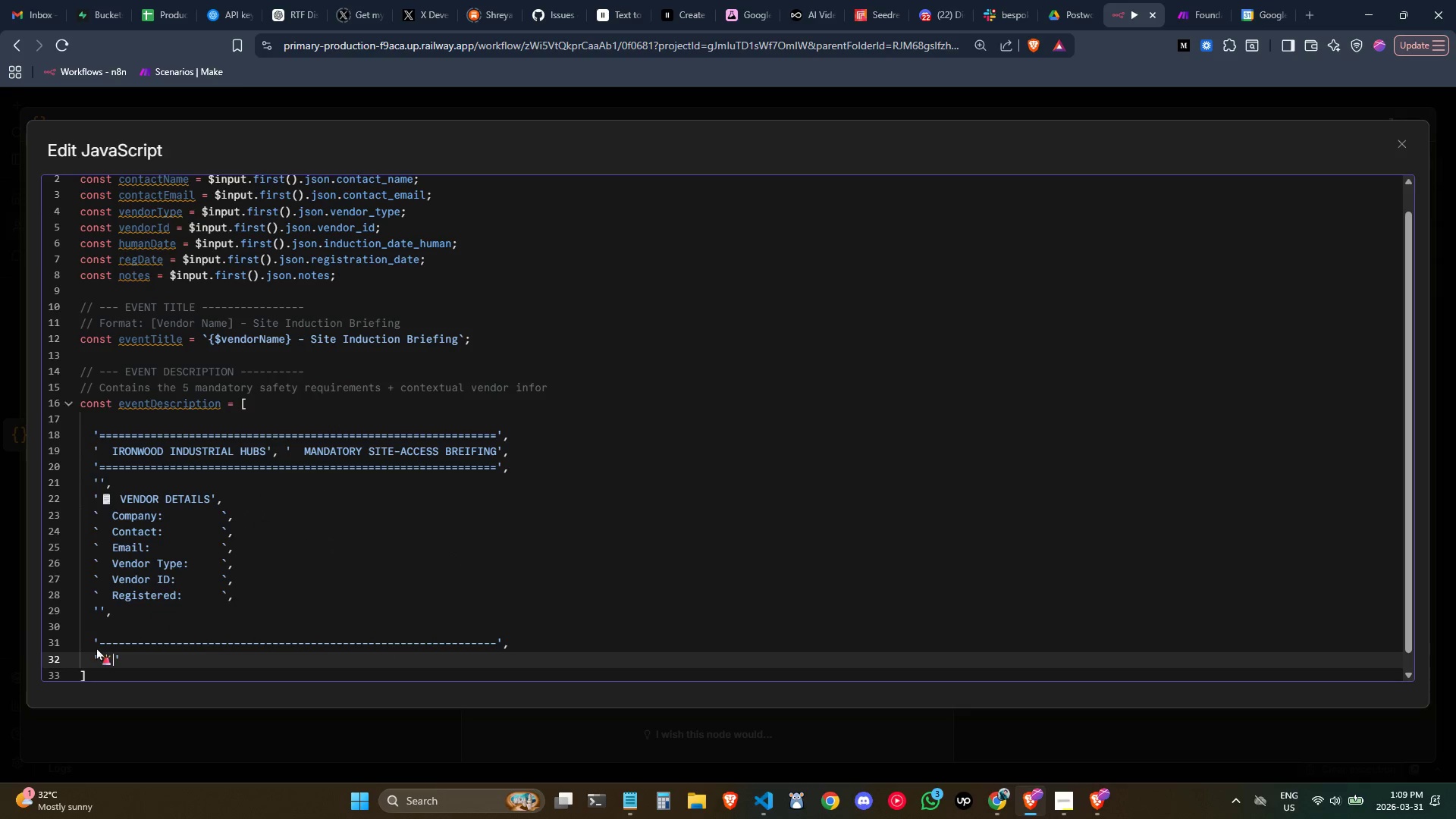 
type( Manda)
key(Backspace)
key(Backspace)
key(Backspace)
key(Backspace)
type(ANDATORY SA)
key(Backspace)
key(Backspace)
key(Backspace)
type(Y  SAFETY REQUIREMENTS)
 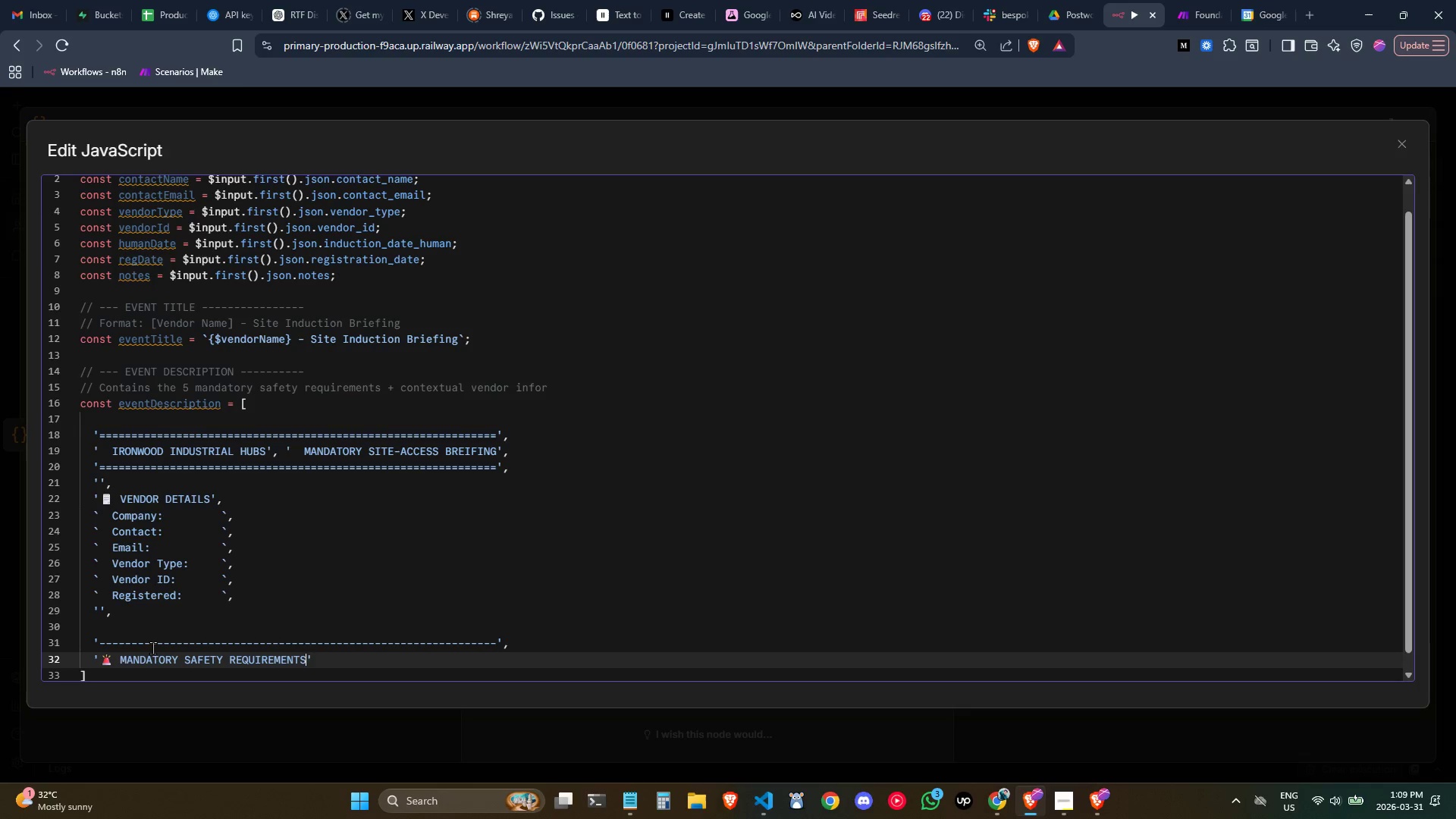 
key(ArrowRight)
 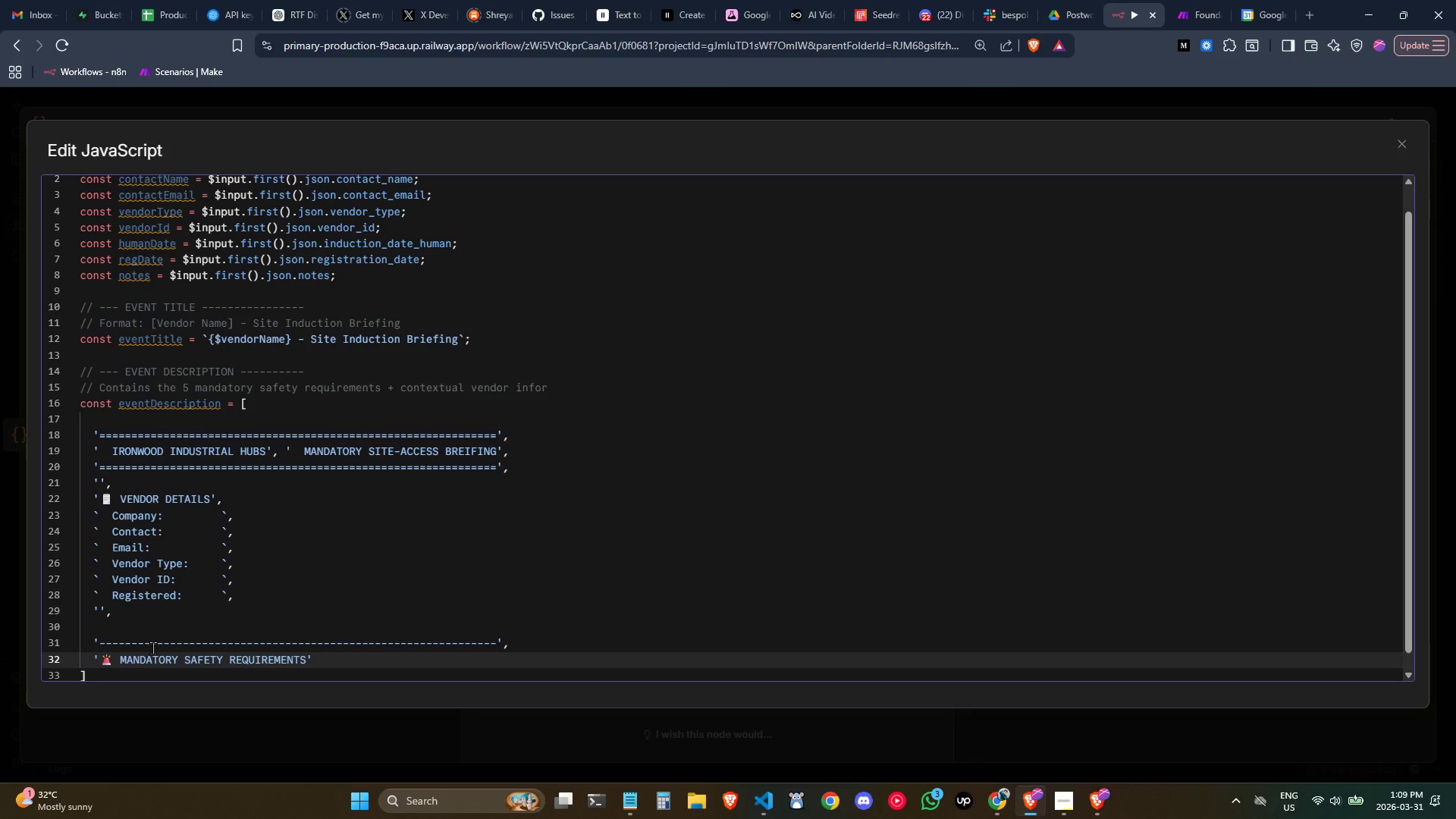 
key(Comma)
 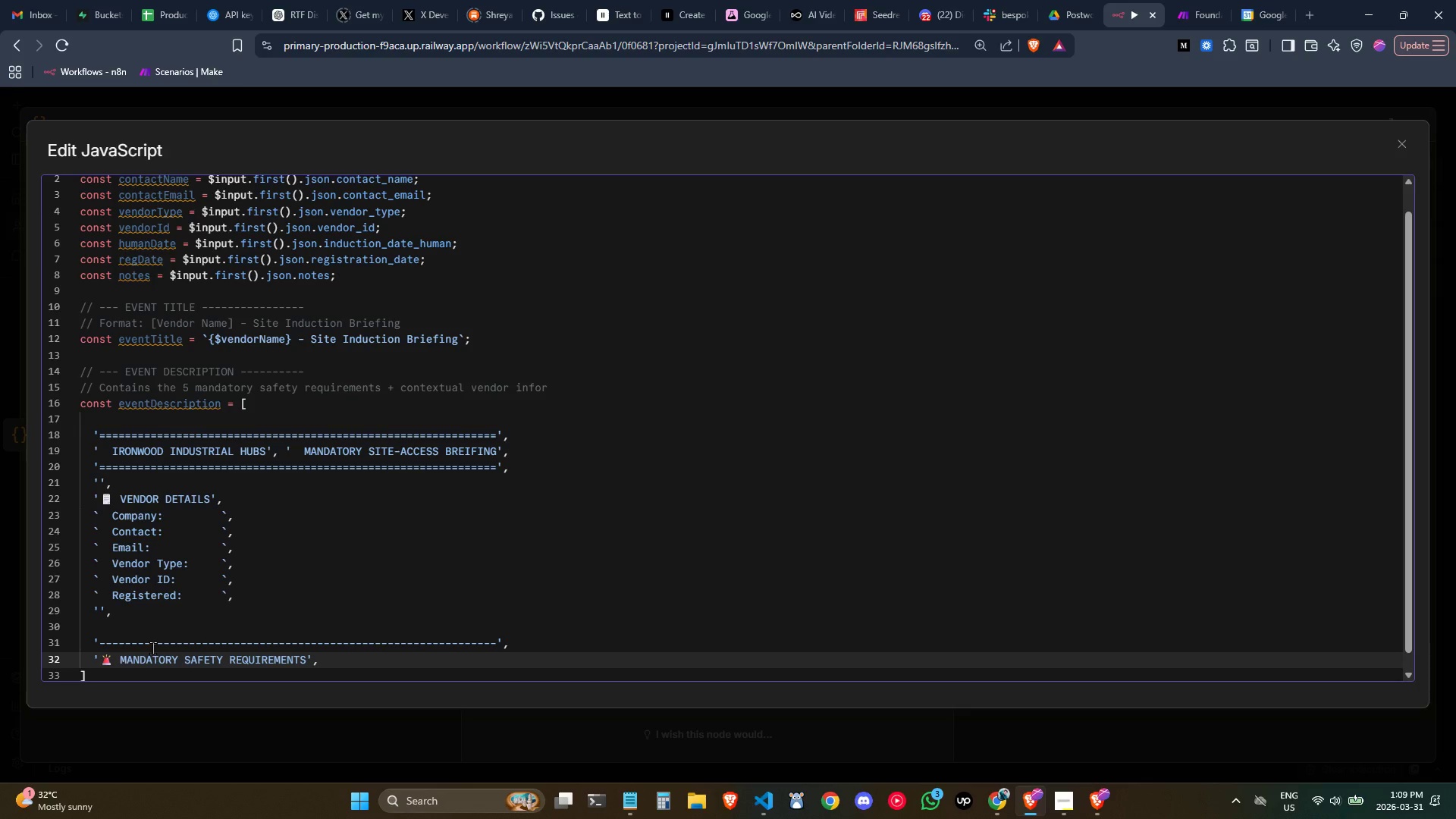 
key(Enter)
 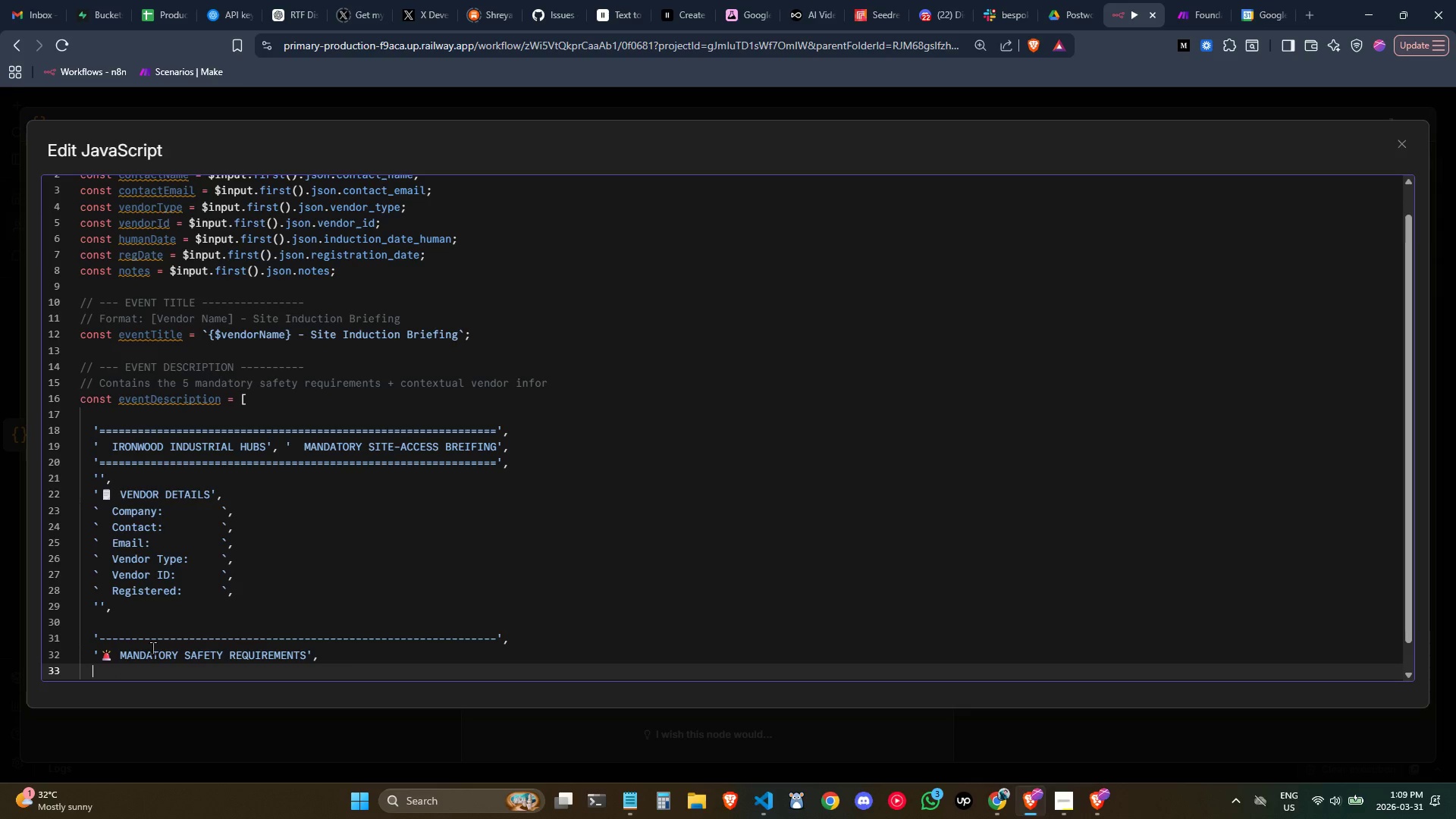 
key(Quote)
 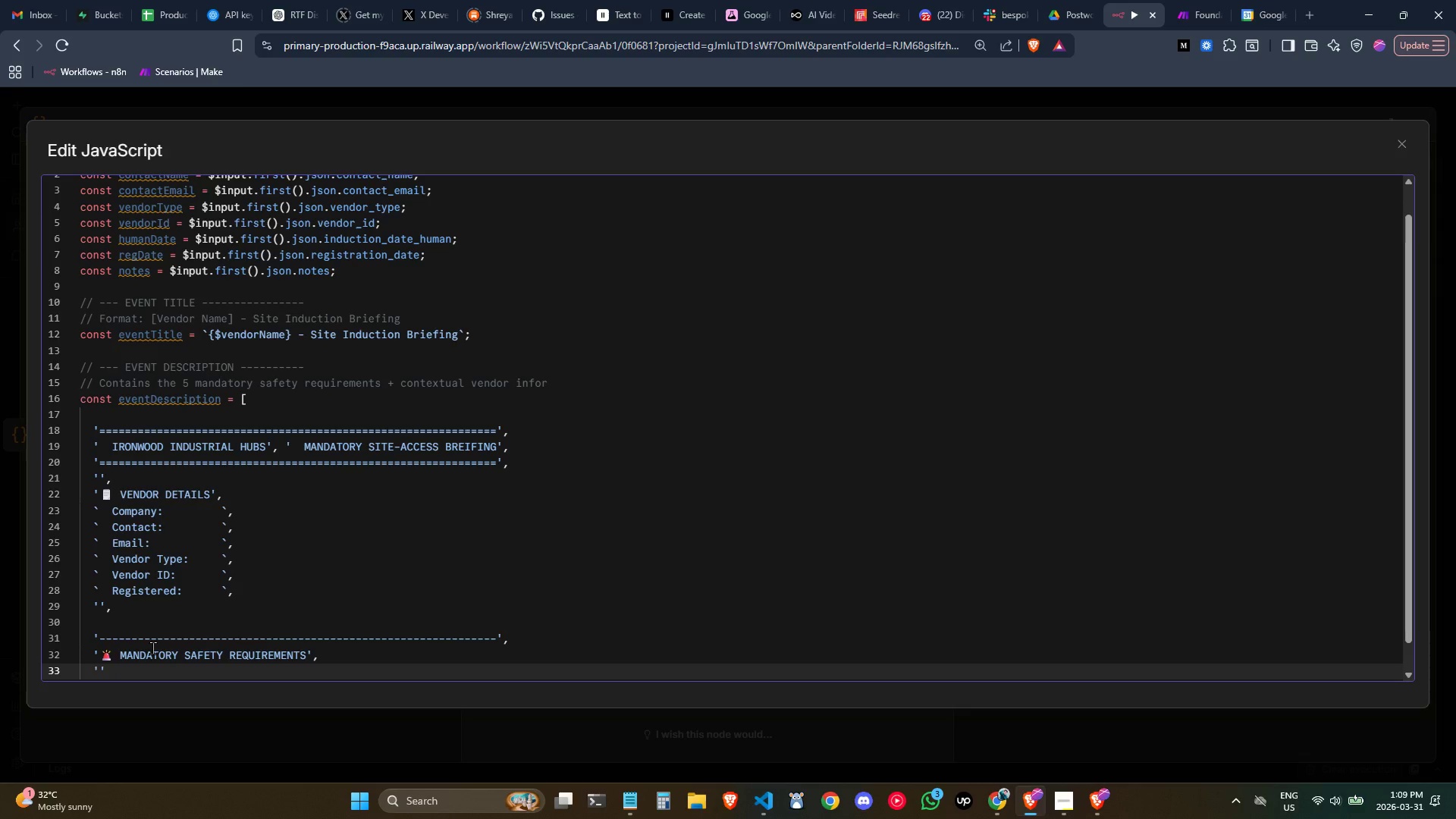 
hold_key(key=Minus, duration=1.5)
 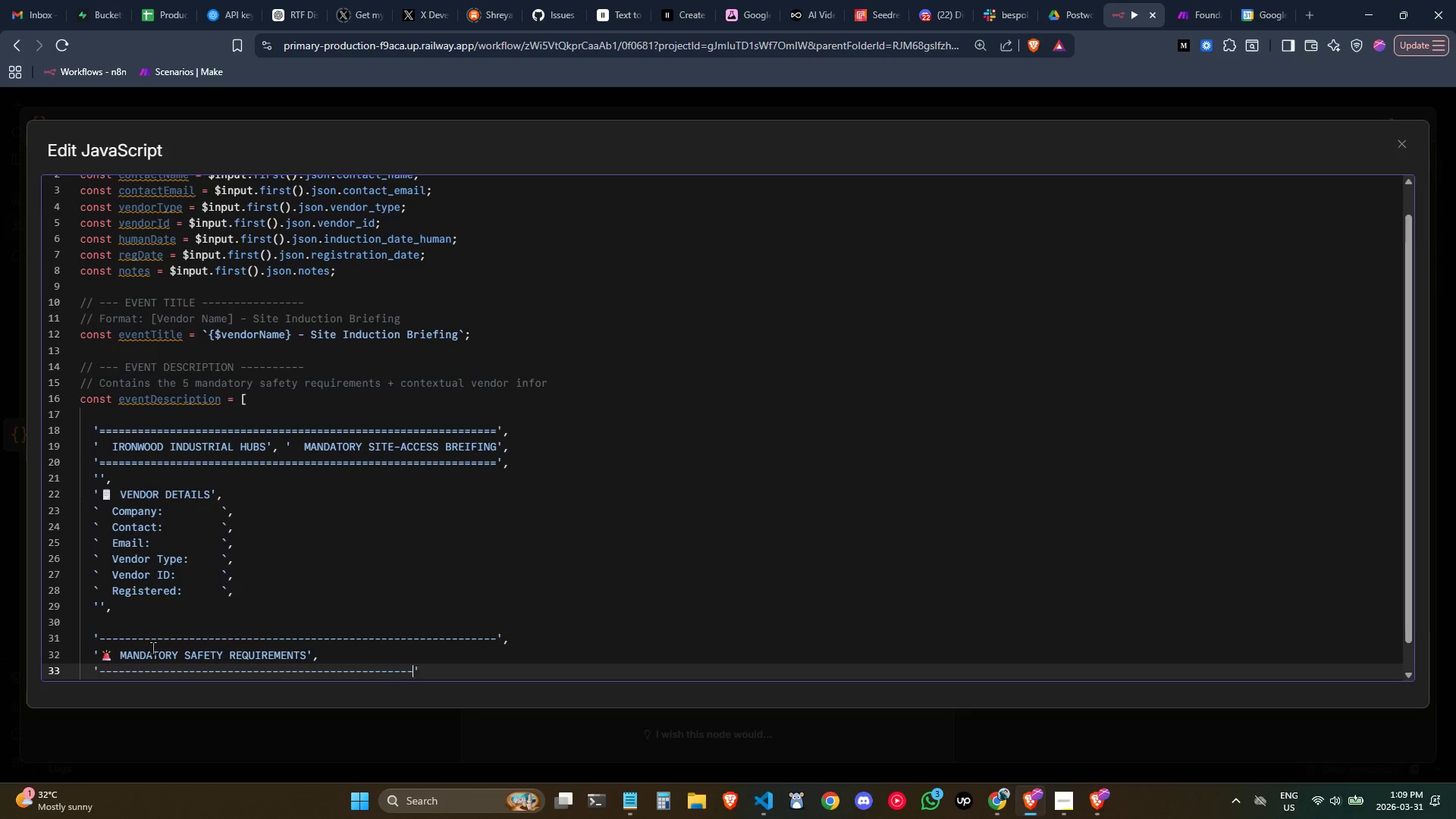 
hold_key(key=Minus, duration=0.95)
 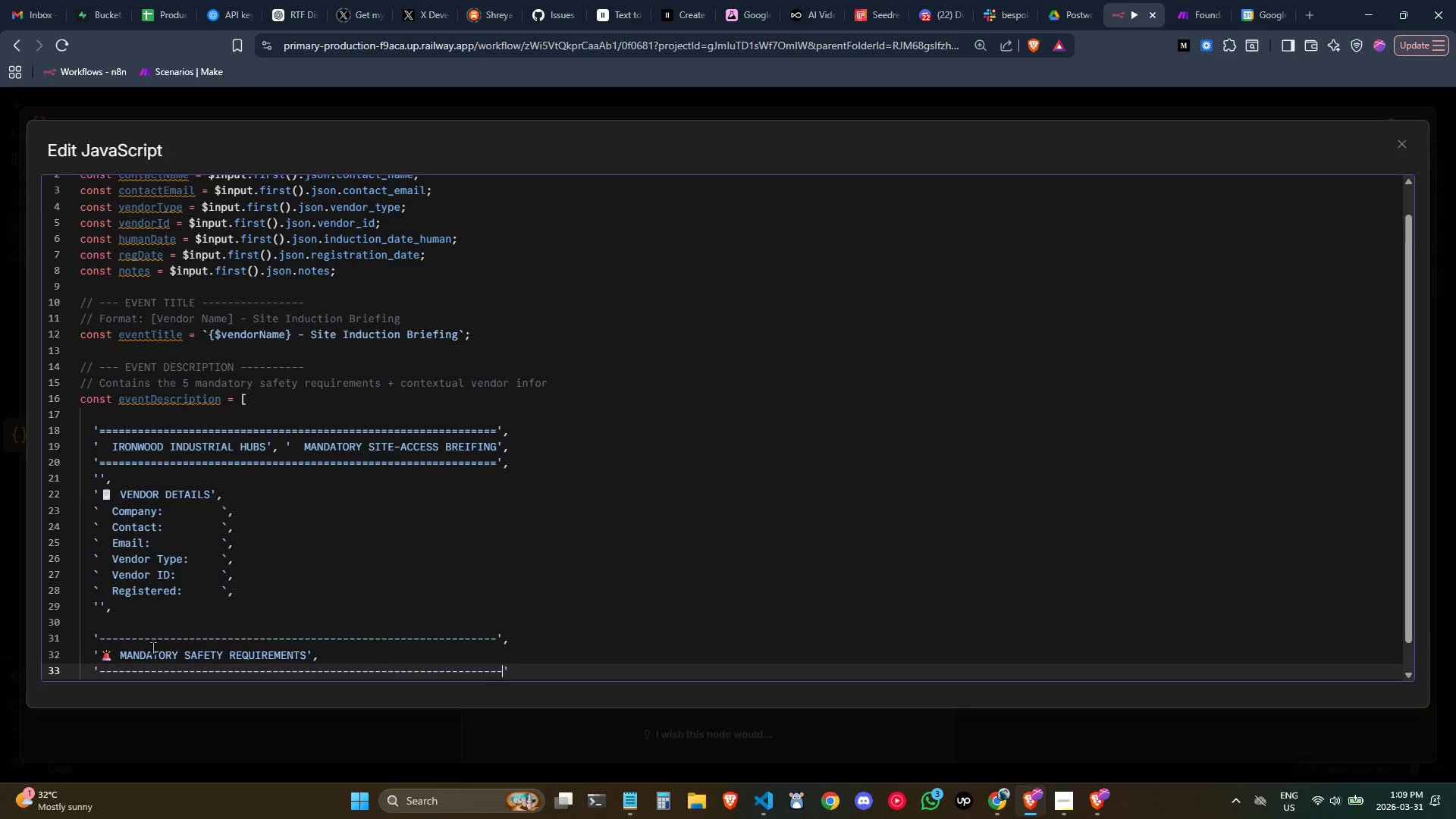 
key(Minus)
 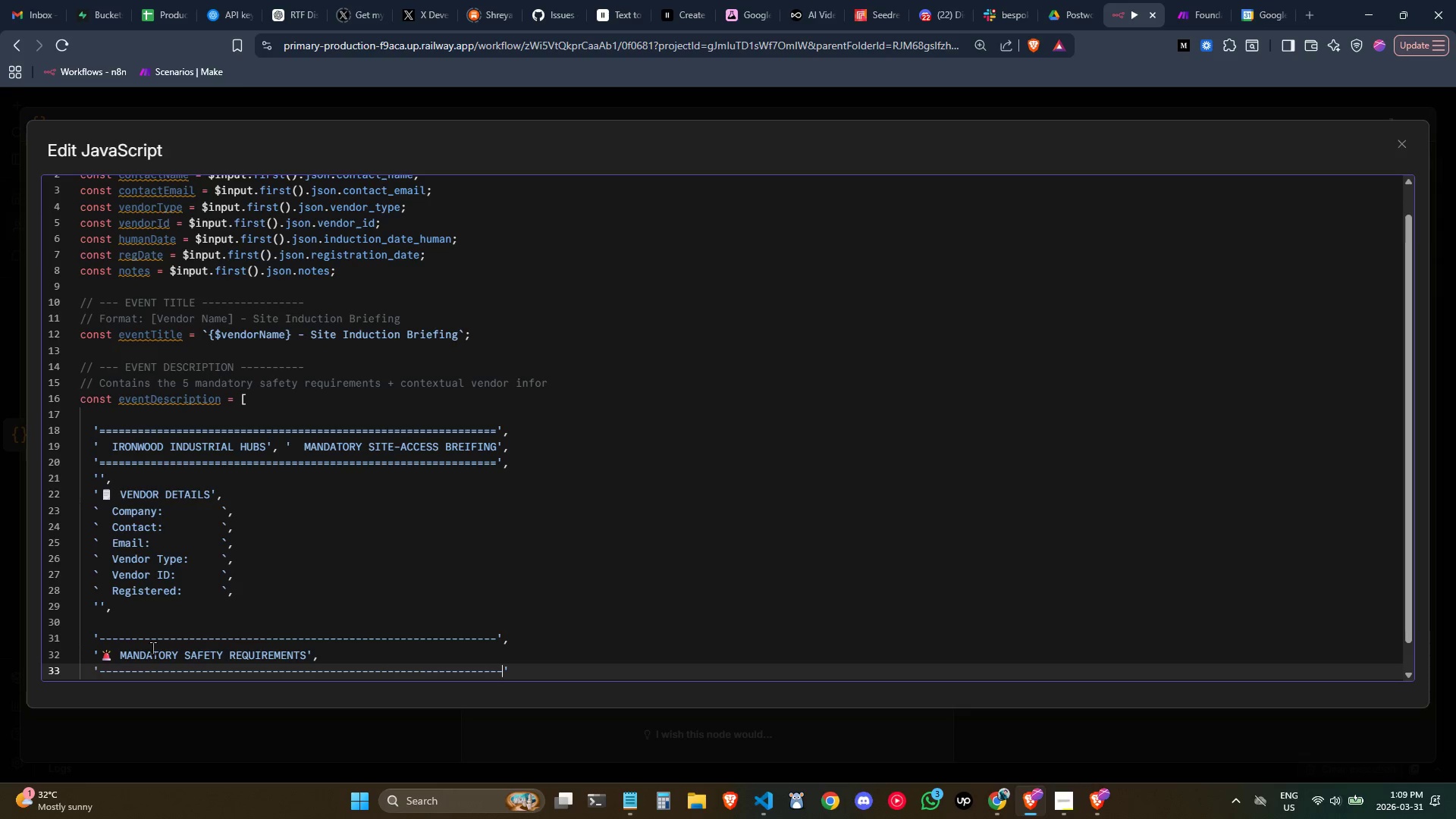 
scroll: coordinate [152, 648], scroll_direction: down, amount: 3.0
 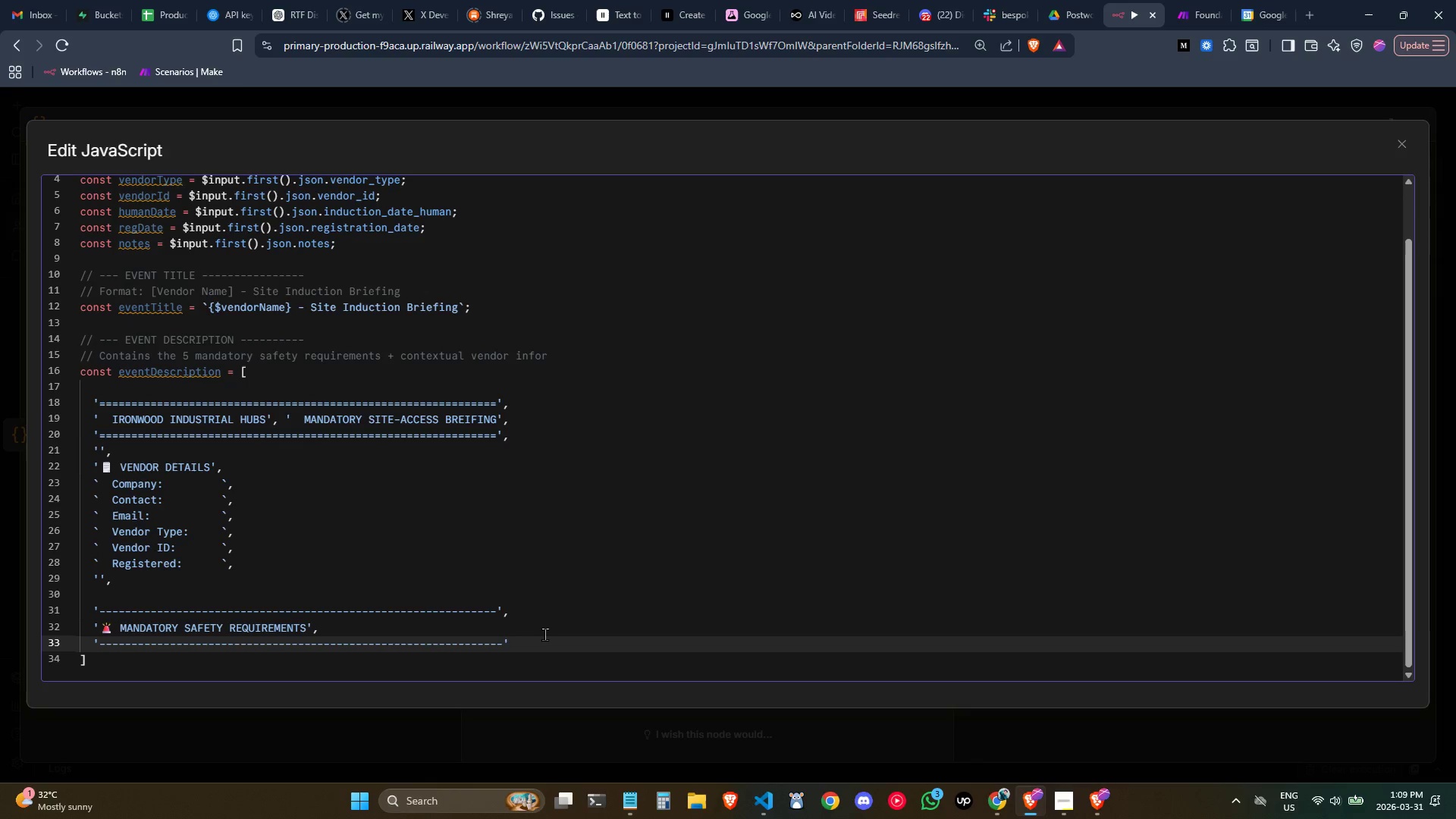 
left_click([543, 645])
 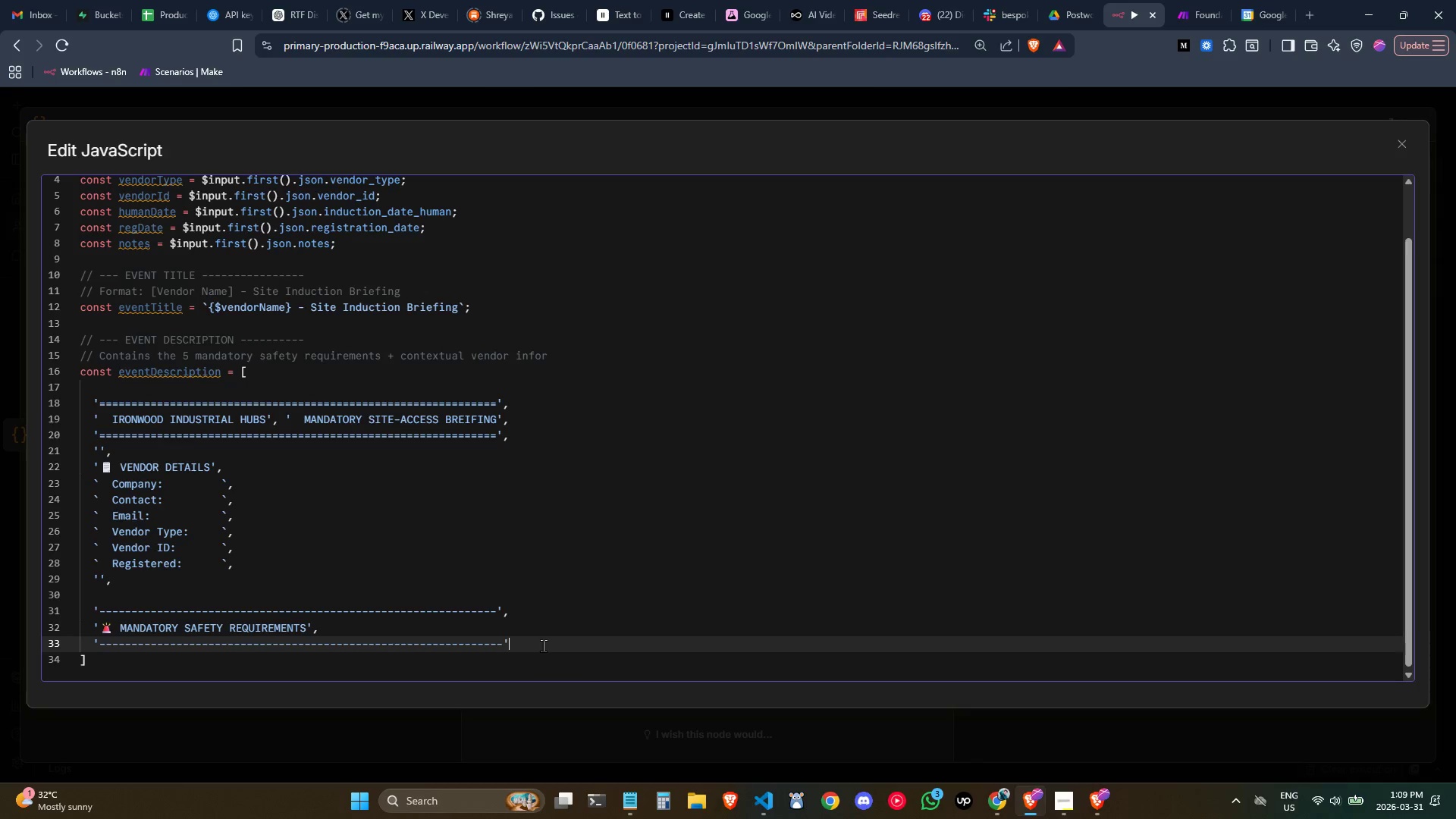 
key(Comma)
 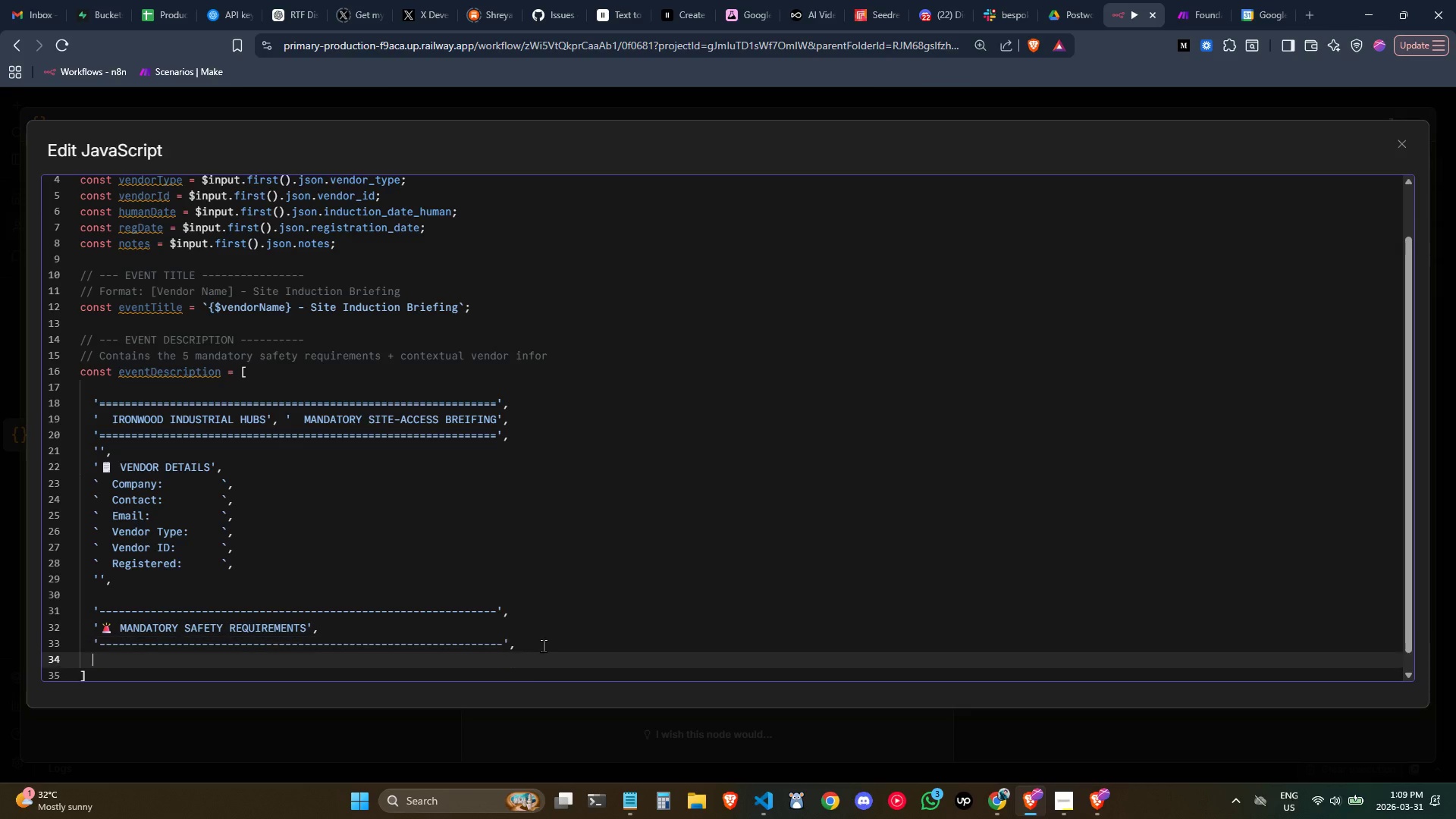 
key(Enter)
 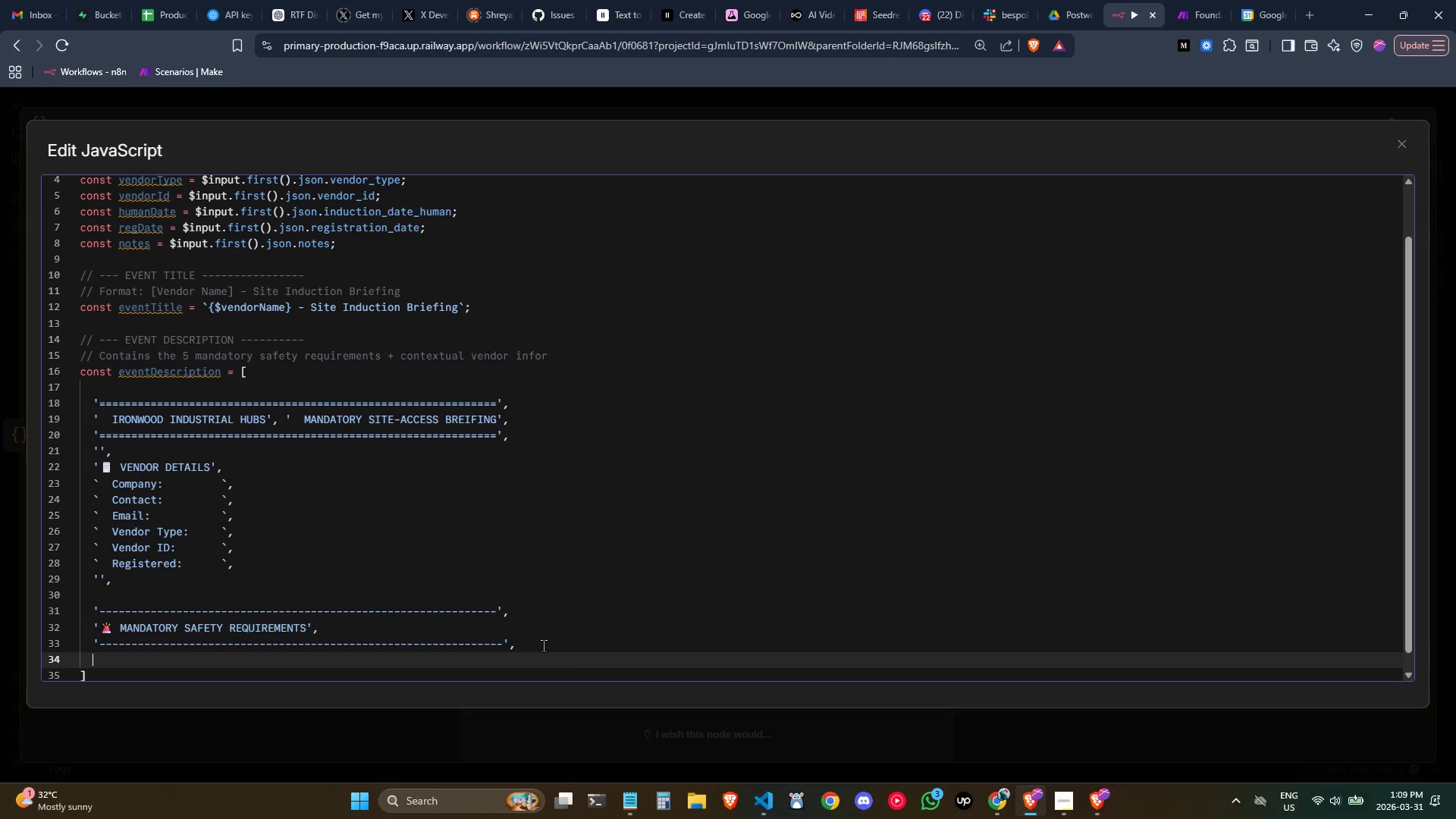 
wait(5.39)
 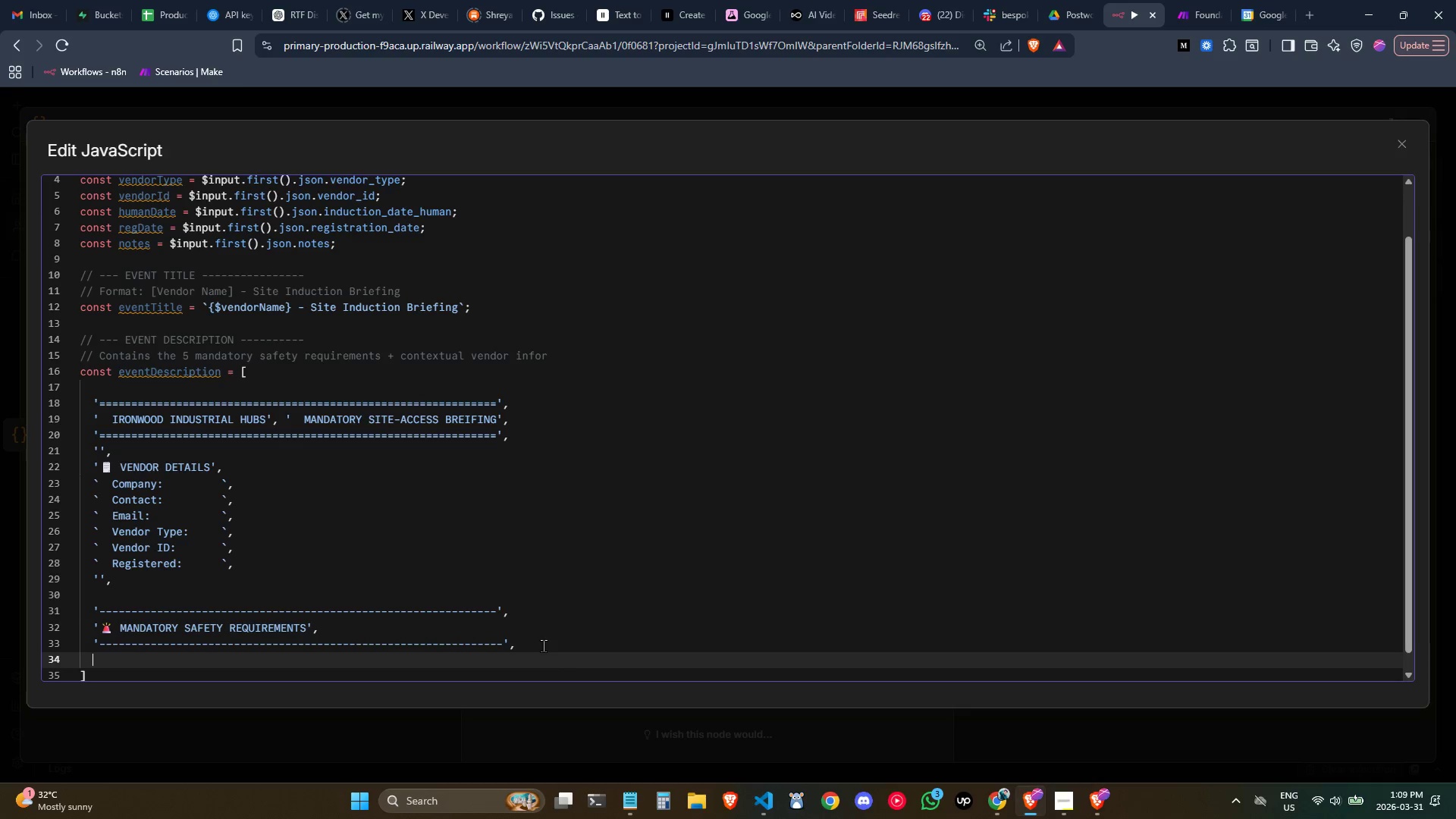 
key(Quote)
 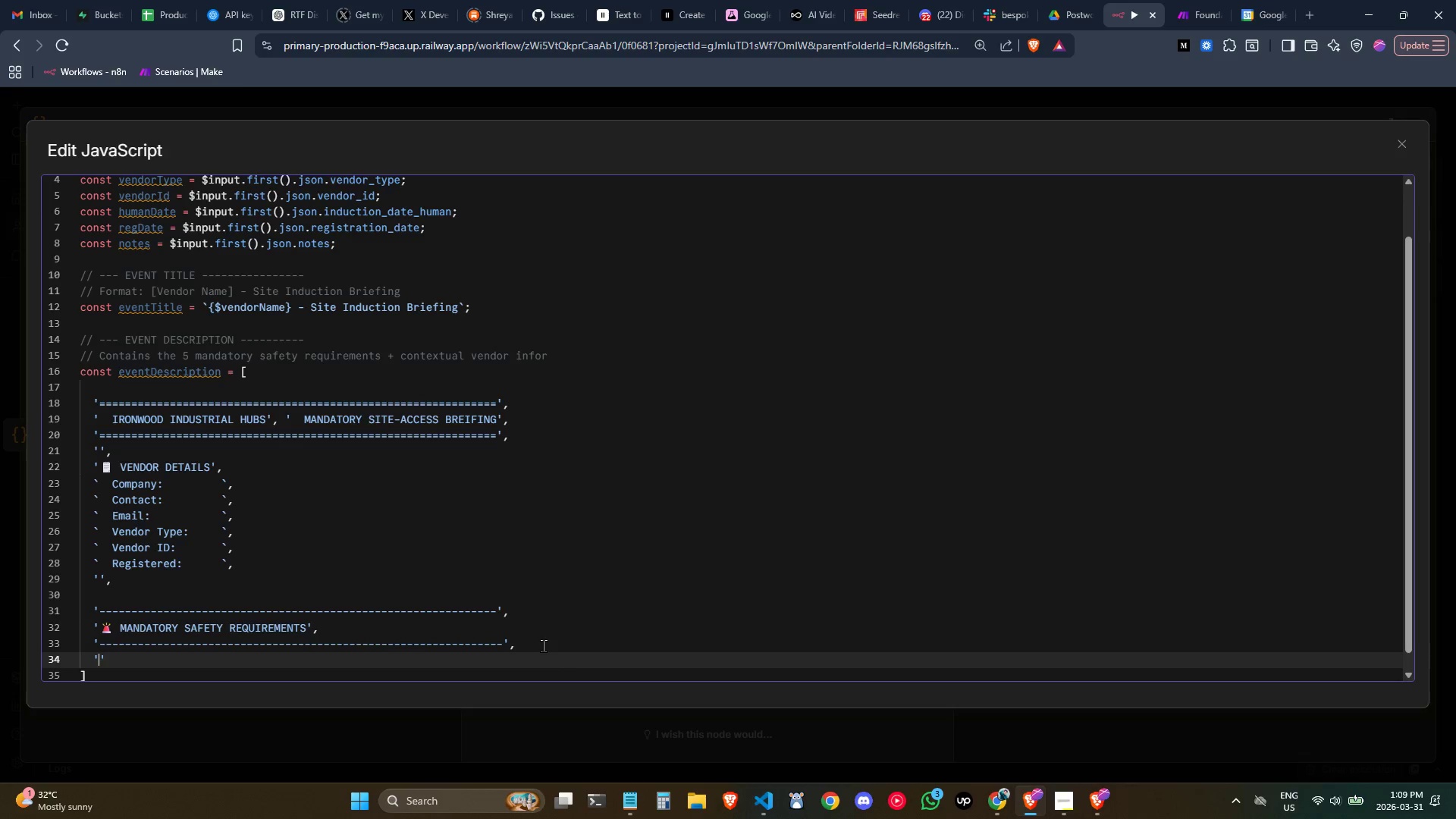 
key(Quote)
 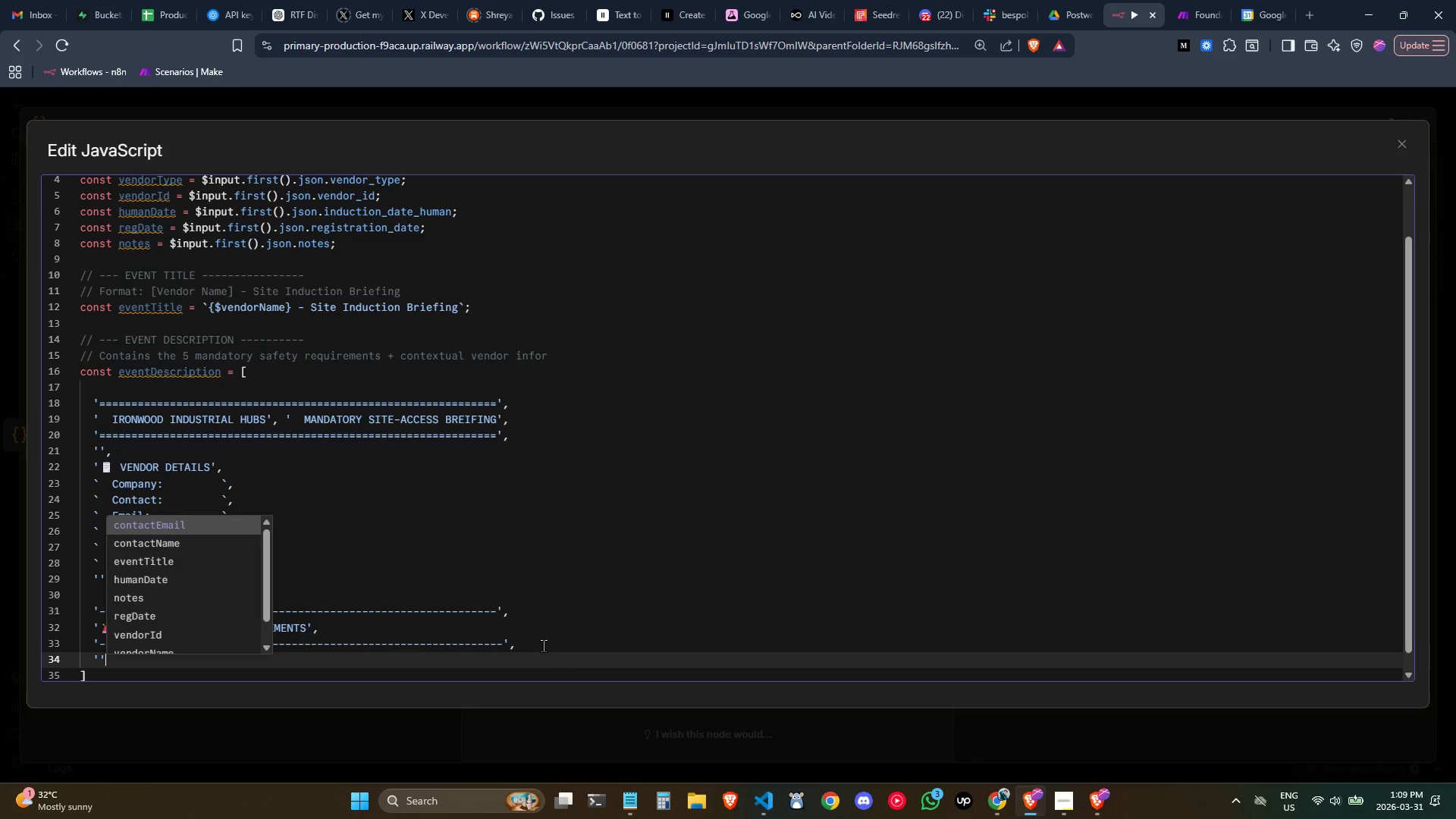 
key(Comma)
 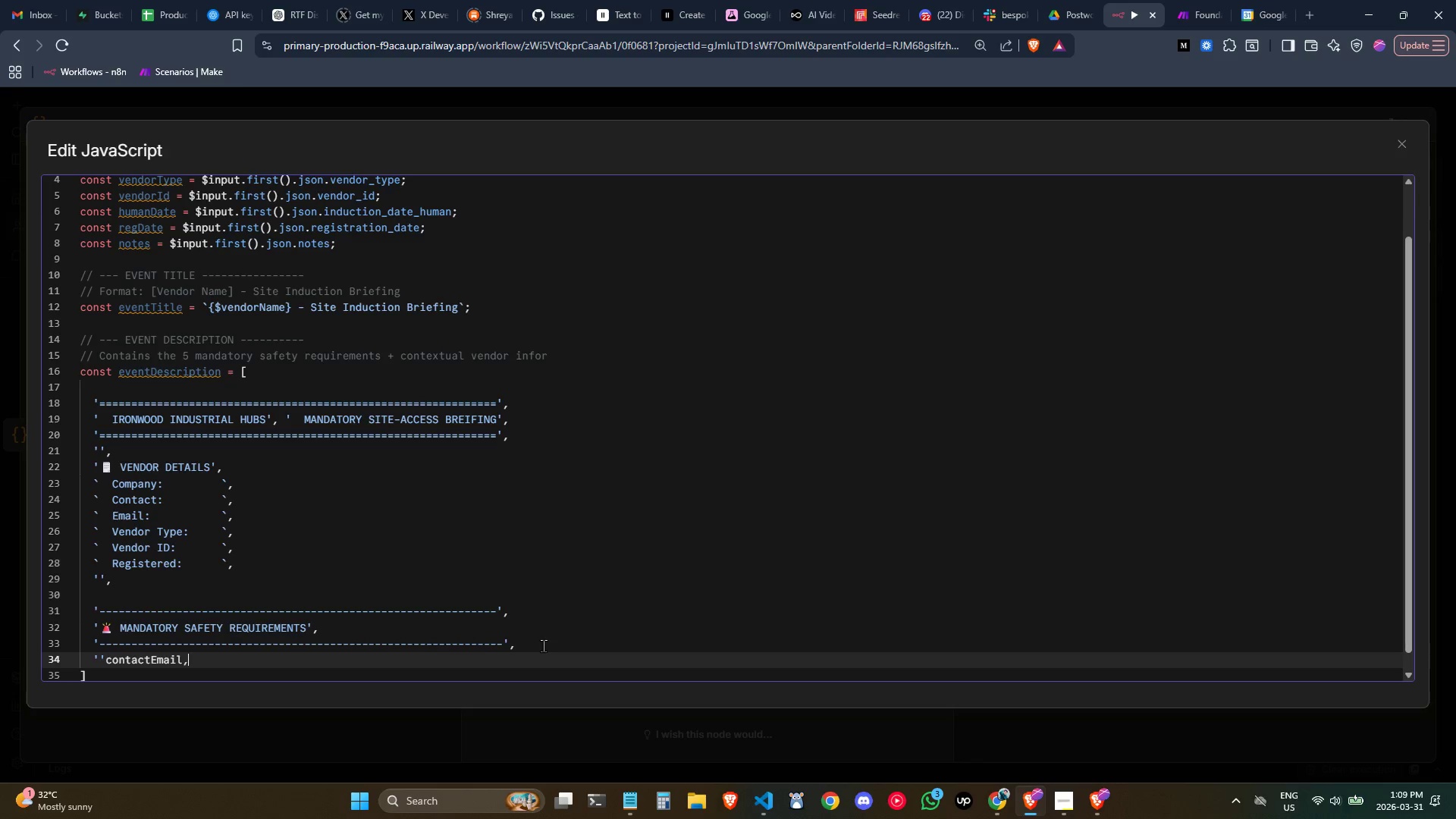 
key(Enter)
 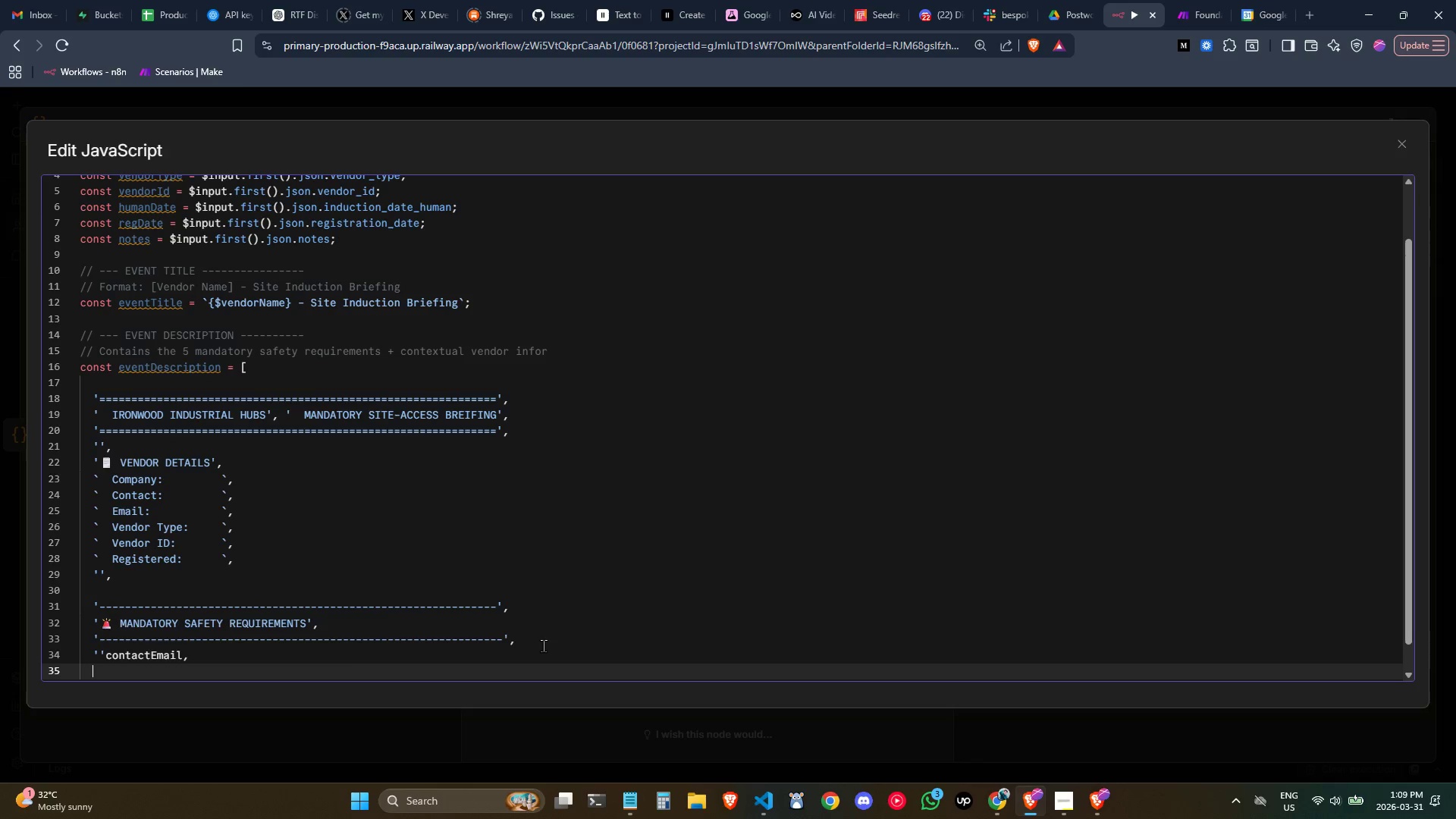 
key(Control+Z)
 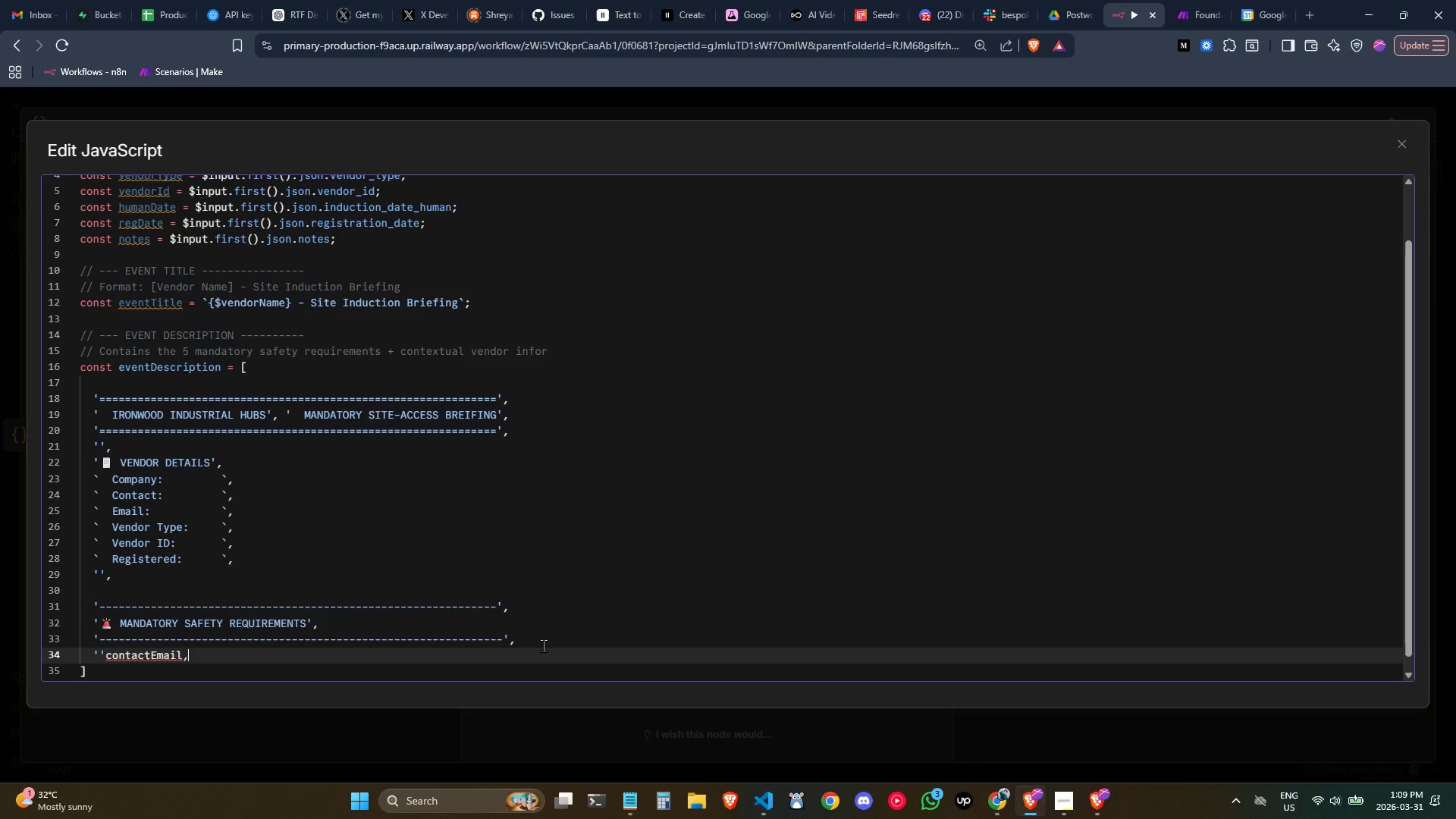 
key(Control+Z)
 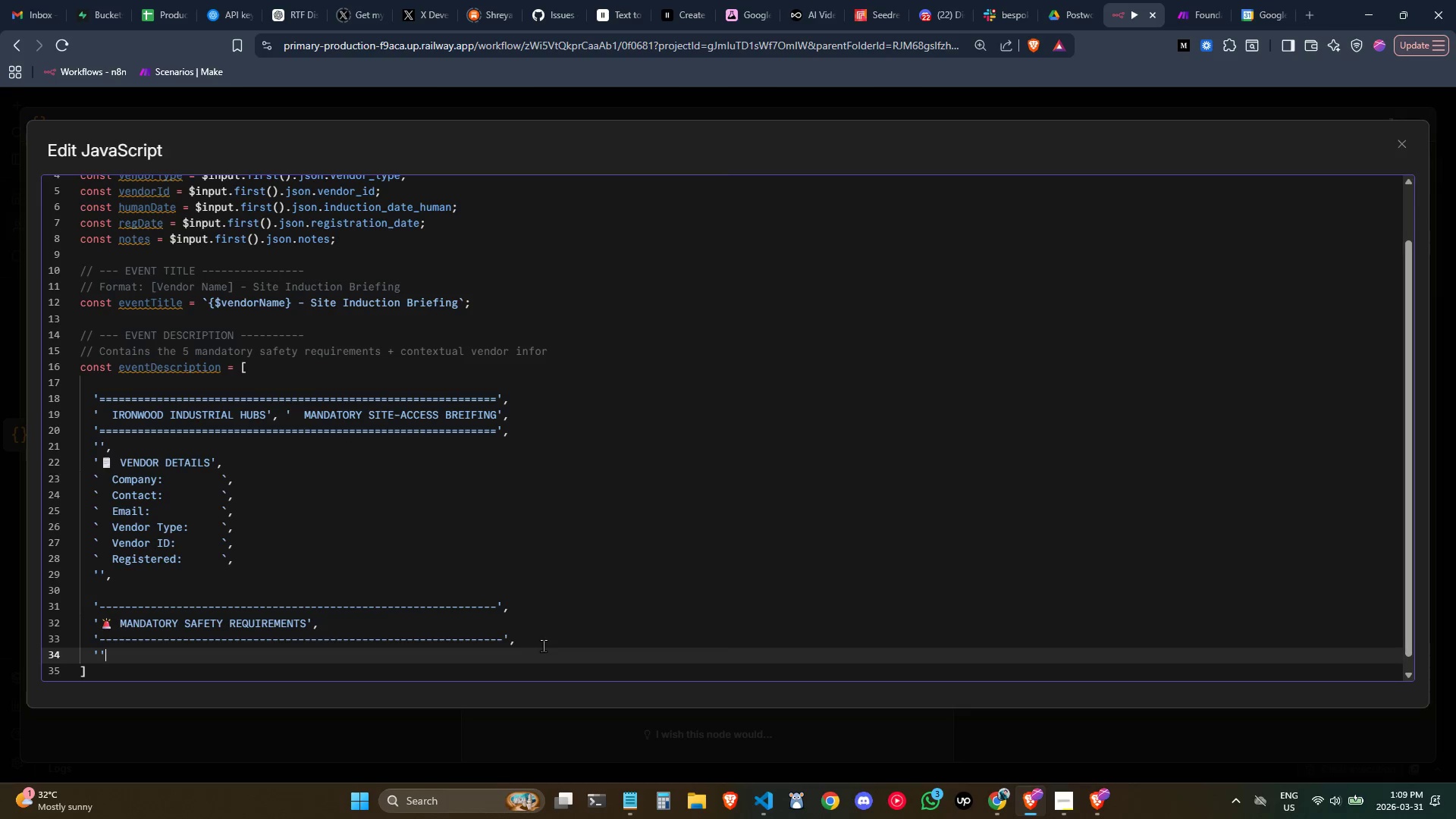 
key(Comma)
 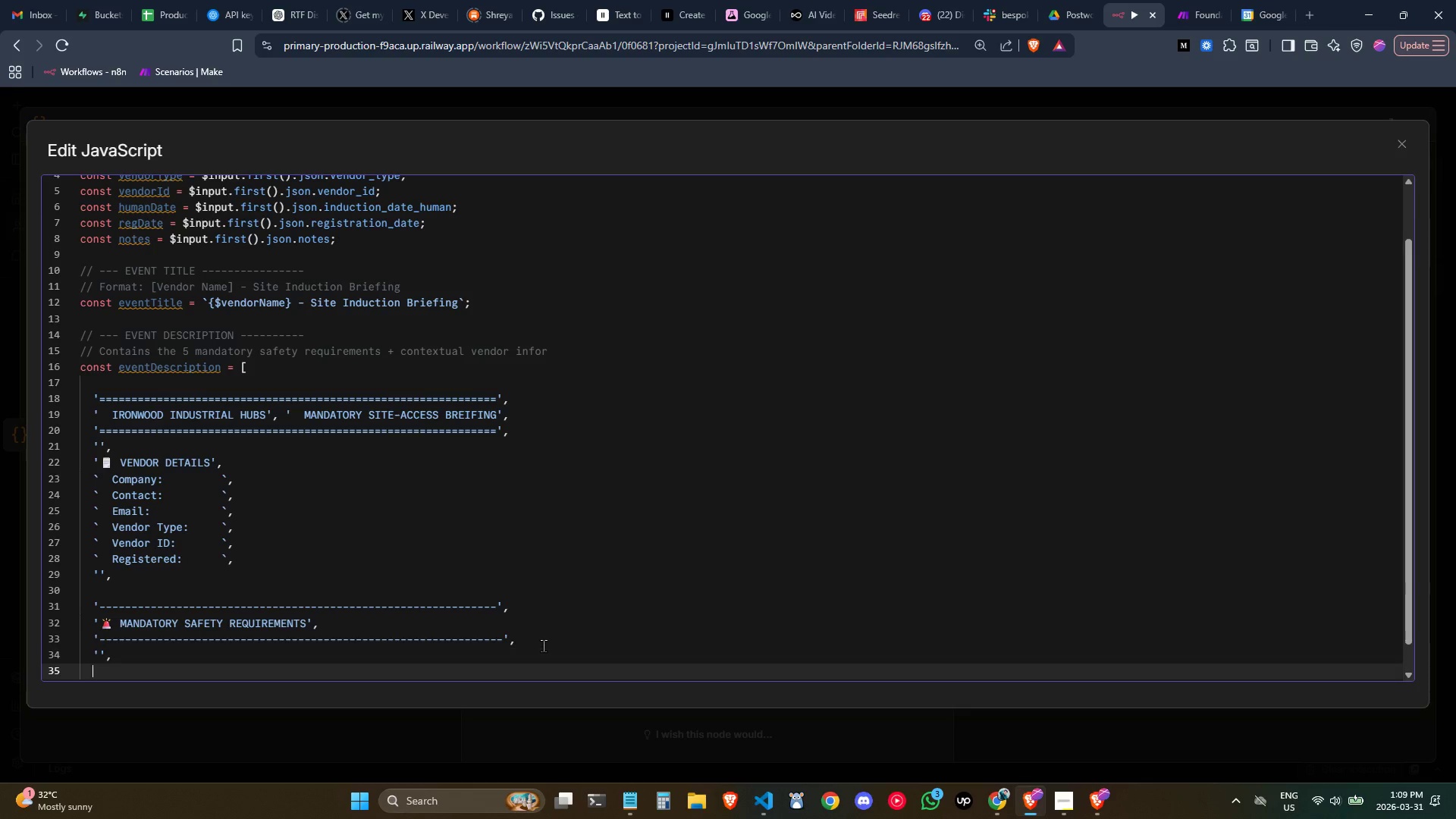 
key(Enter)
 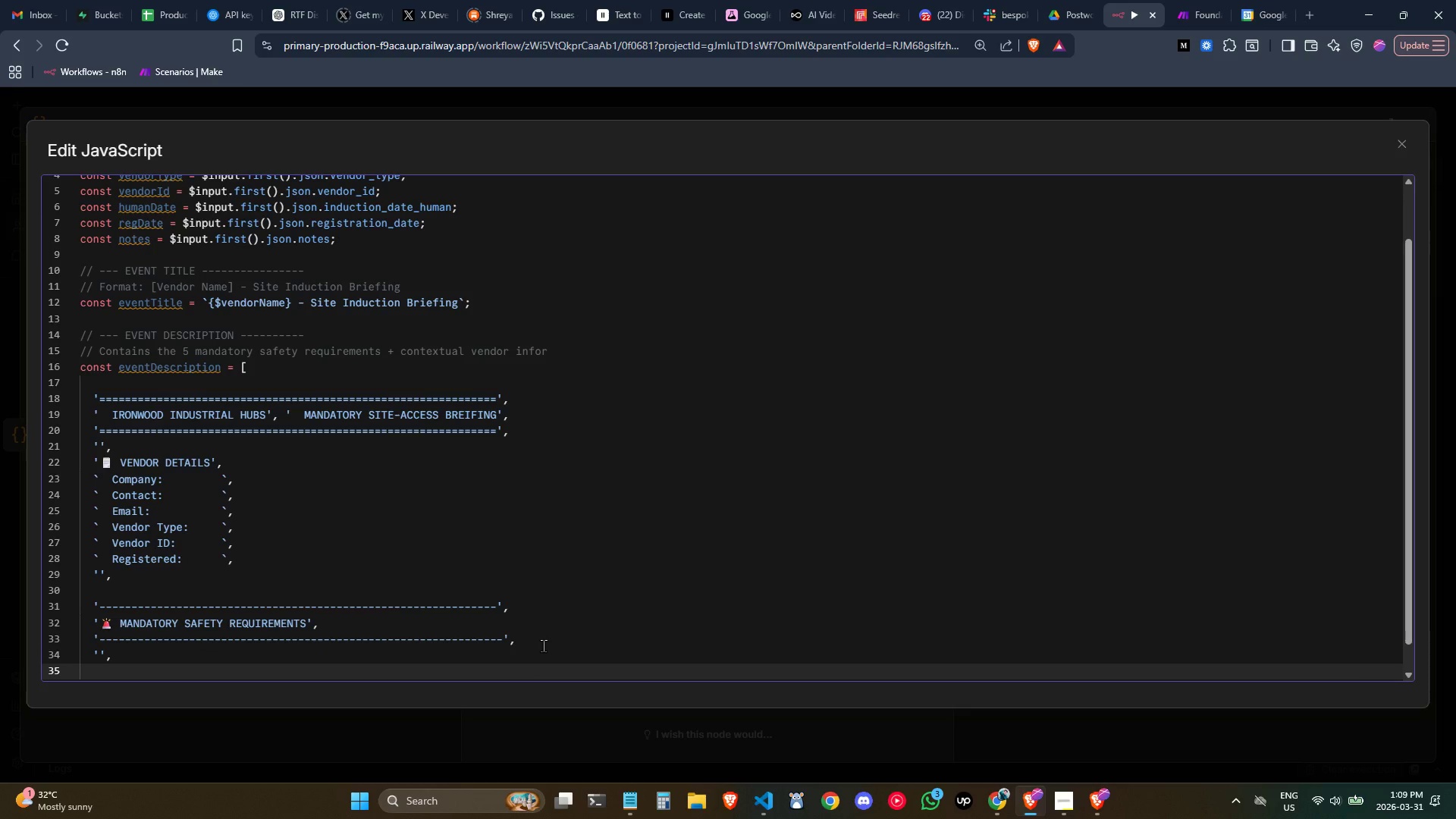 
scroll: coordinate [491, 598], scroll_direction: down, amount: 4.0
 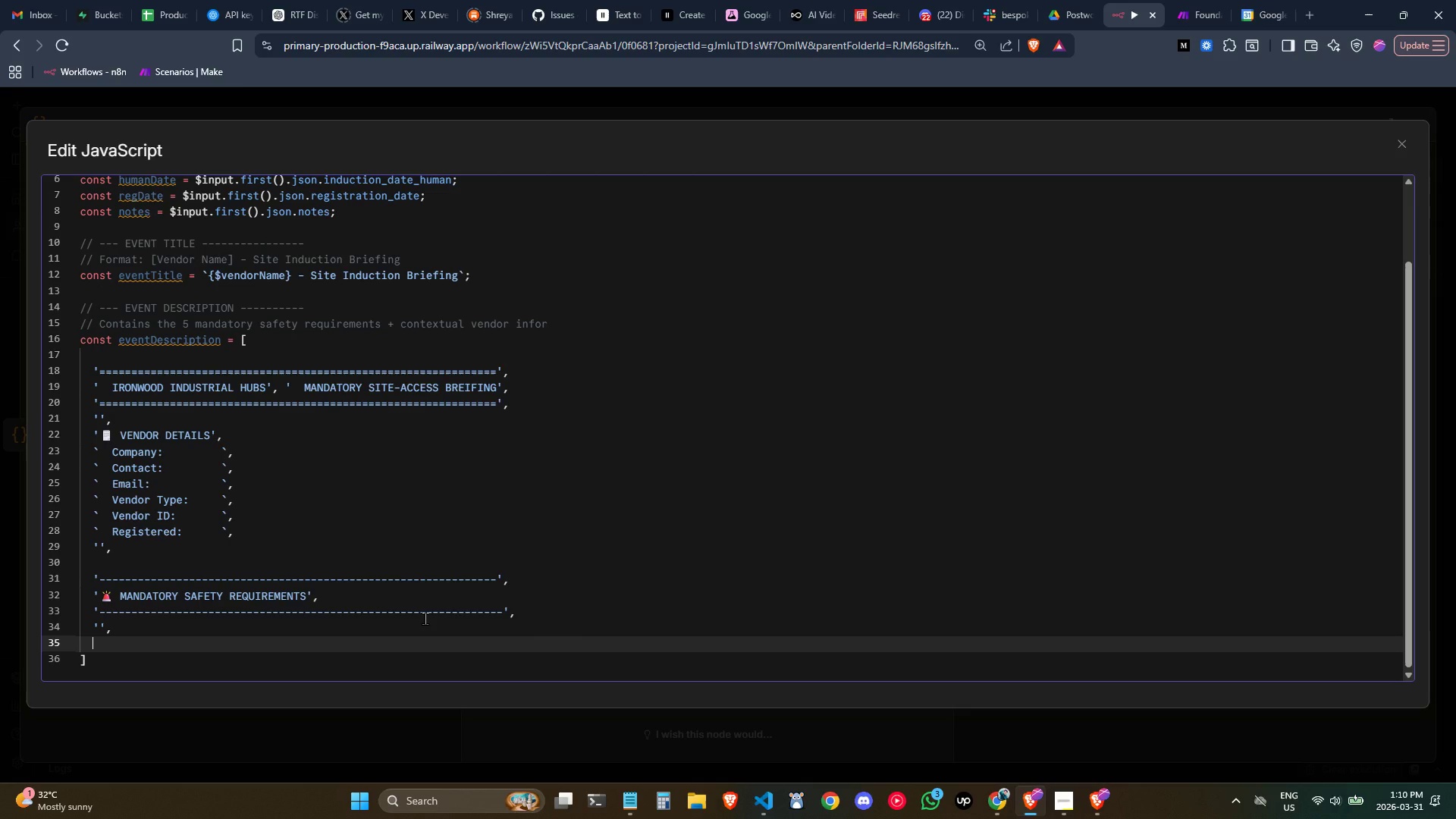 
type('   )
key(Backspace)
type(All five items below must be verified)
 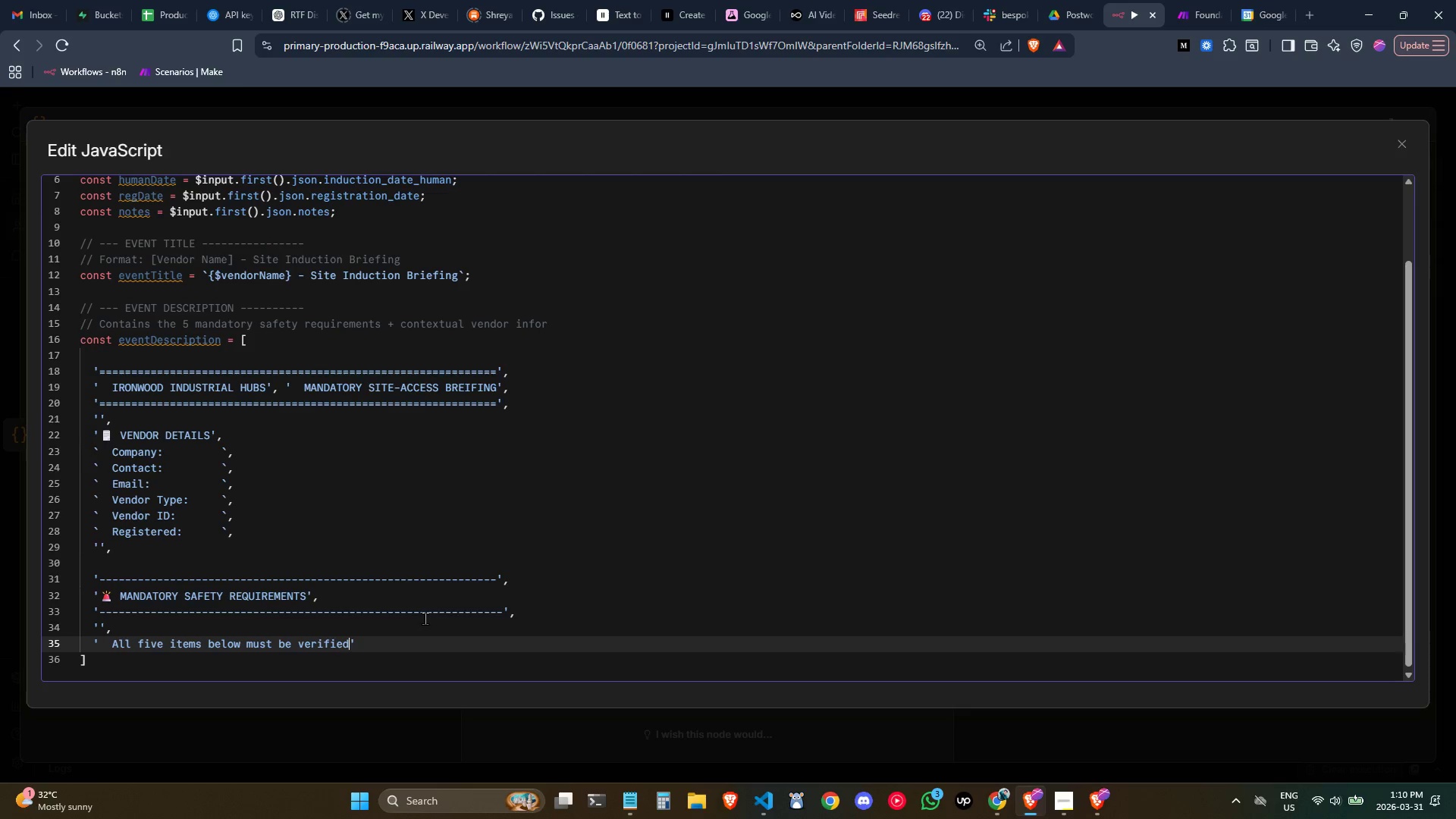 
key(ArrowDown)
 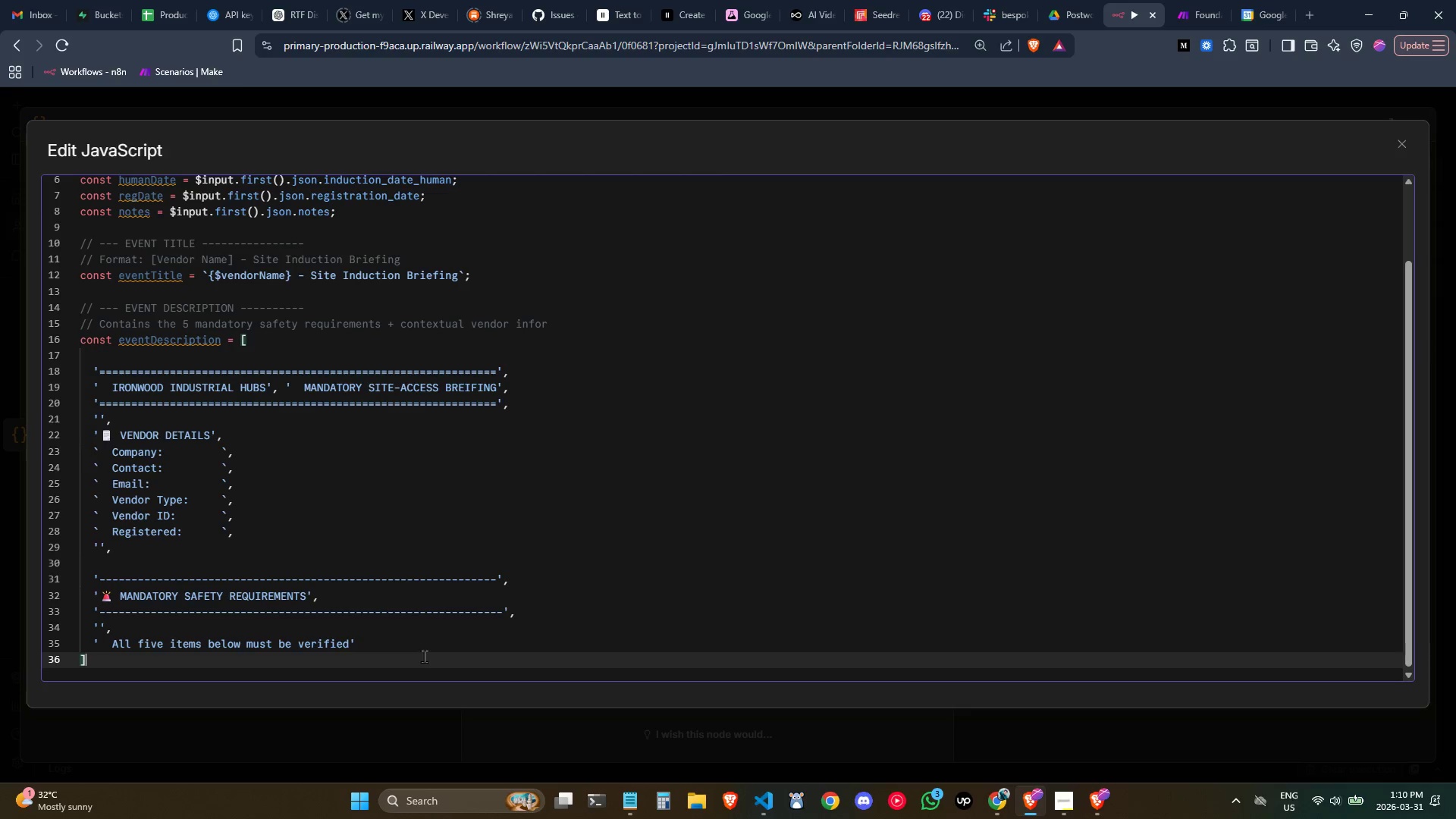 
left_click([421, 651])
 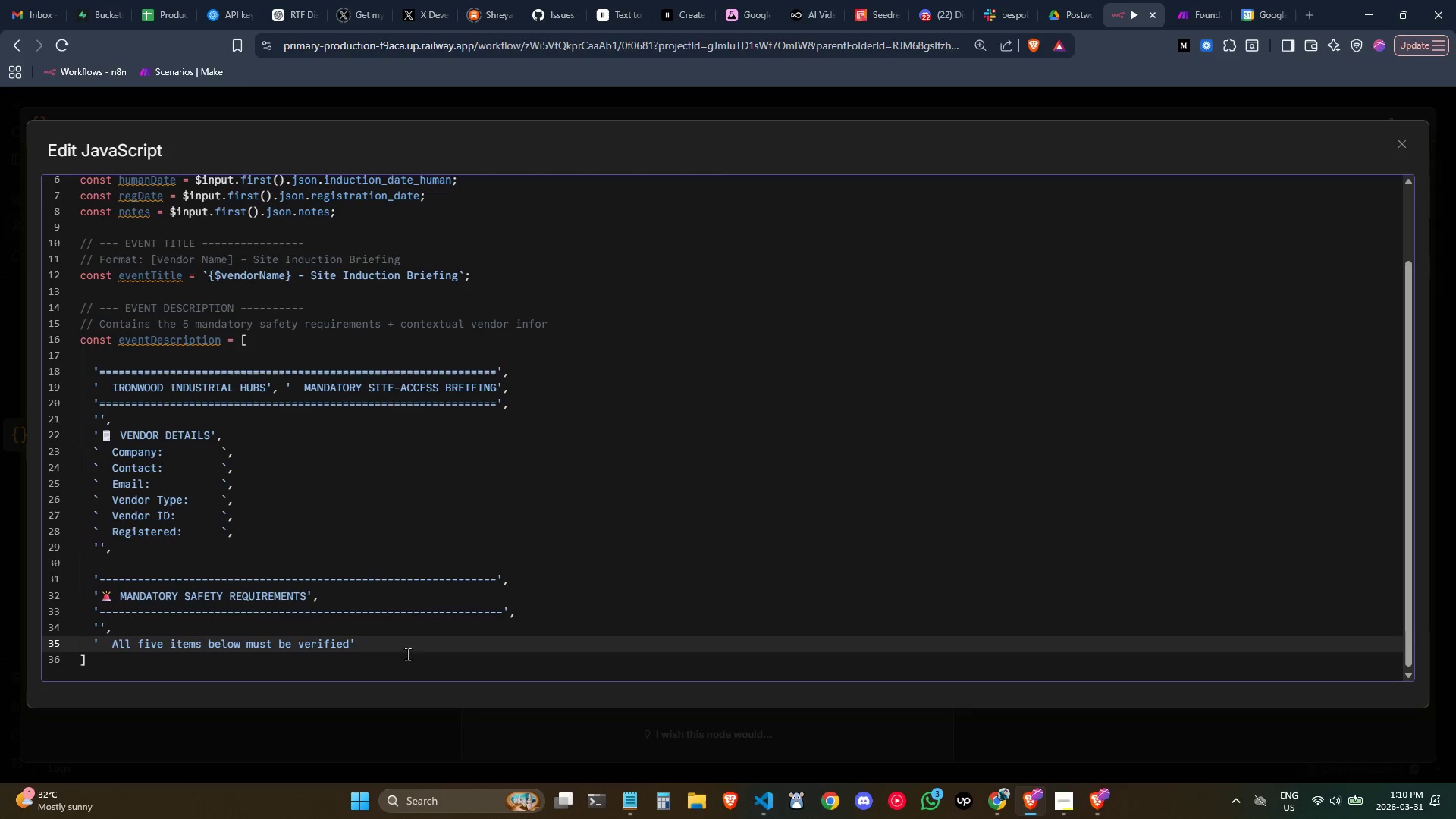 
left_click([398, 652])
 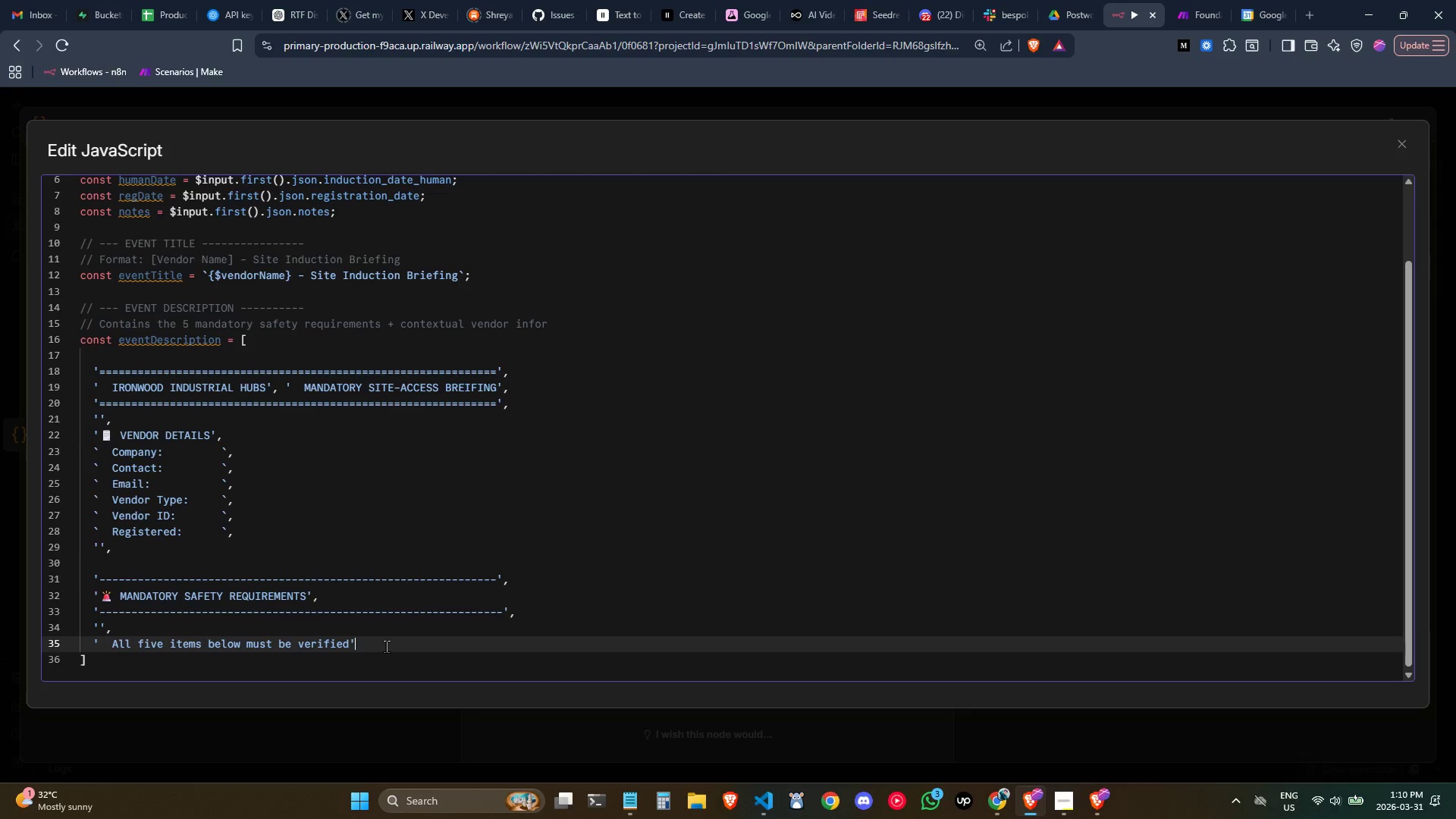 
key(Comma)
 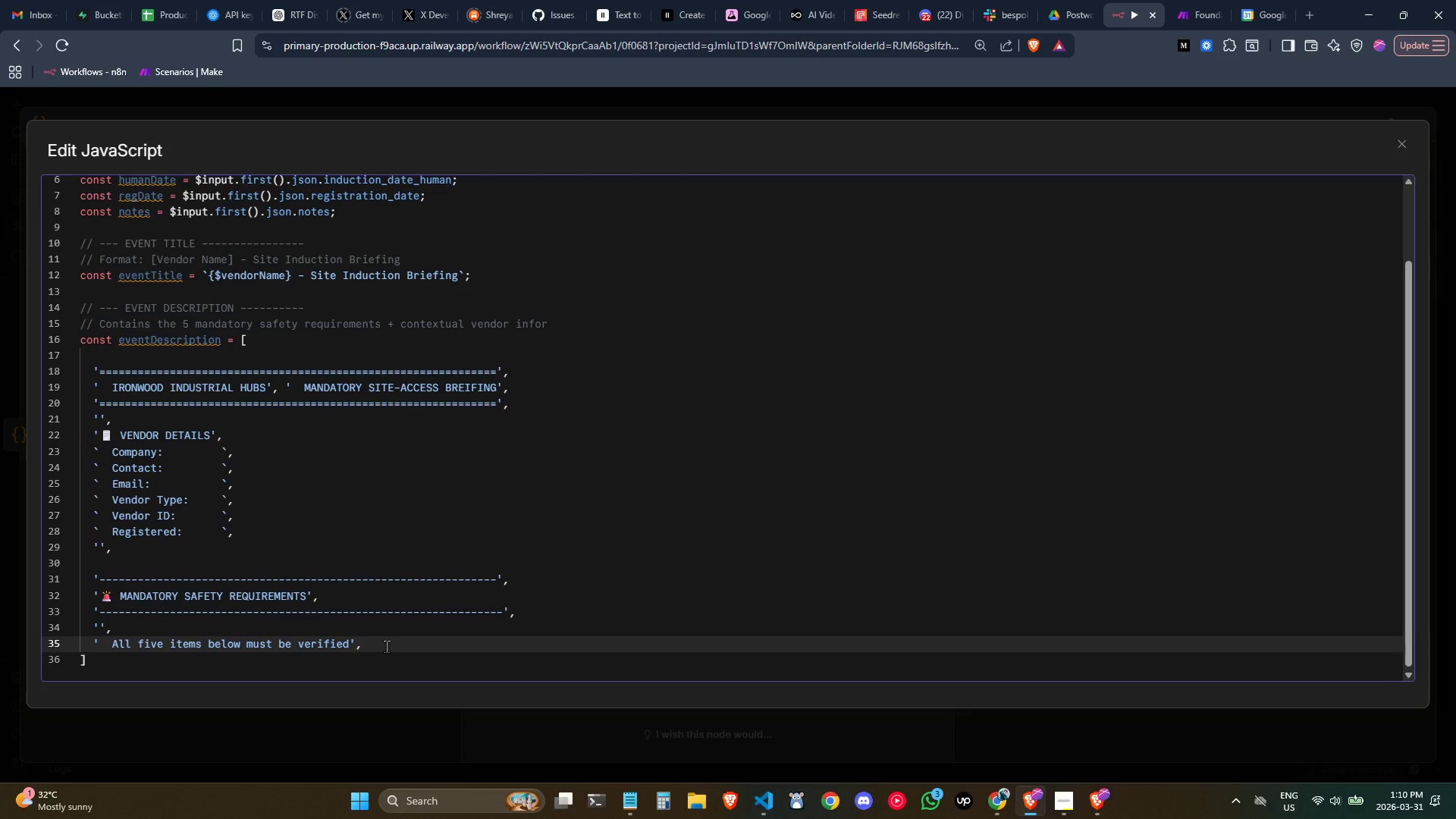 
key(Enter)
 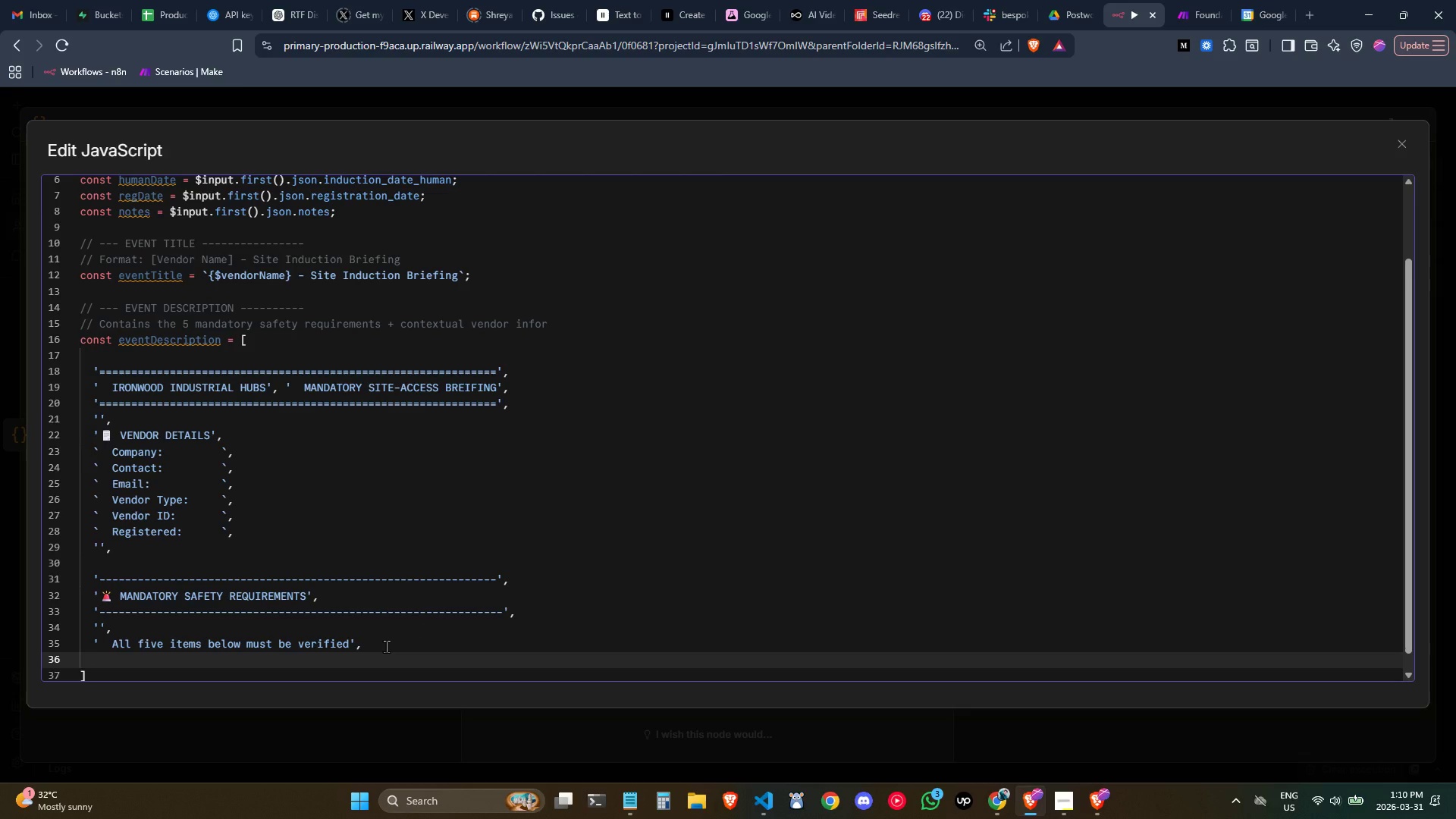 
type(/)
key(Backspace)
type('  BEFORE h)
key(Backspace)
type(the vendor is f)
key(Backspace)
type(granted site access)
 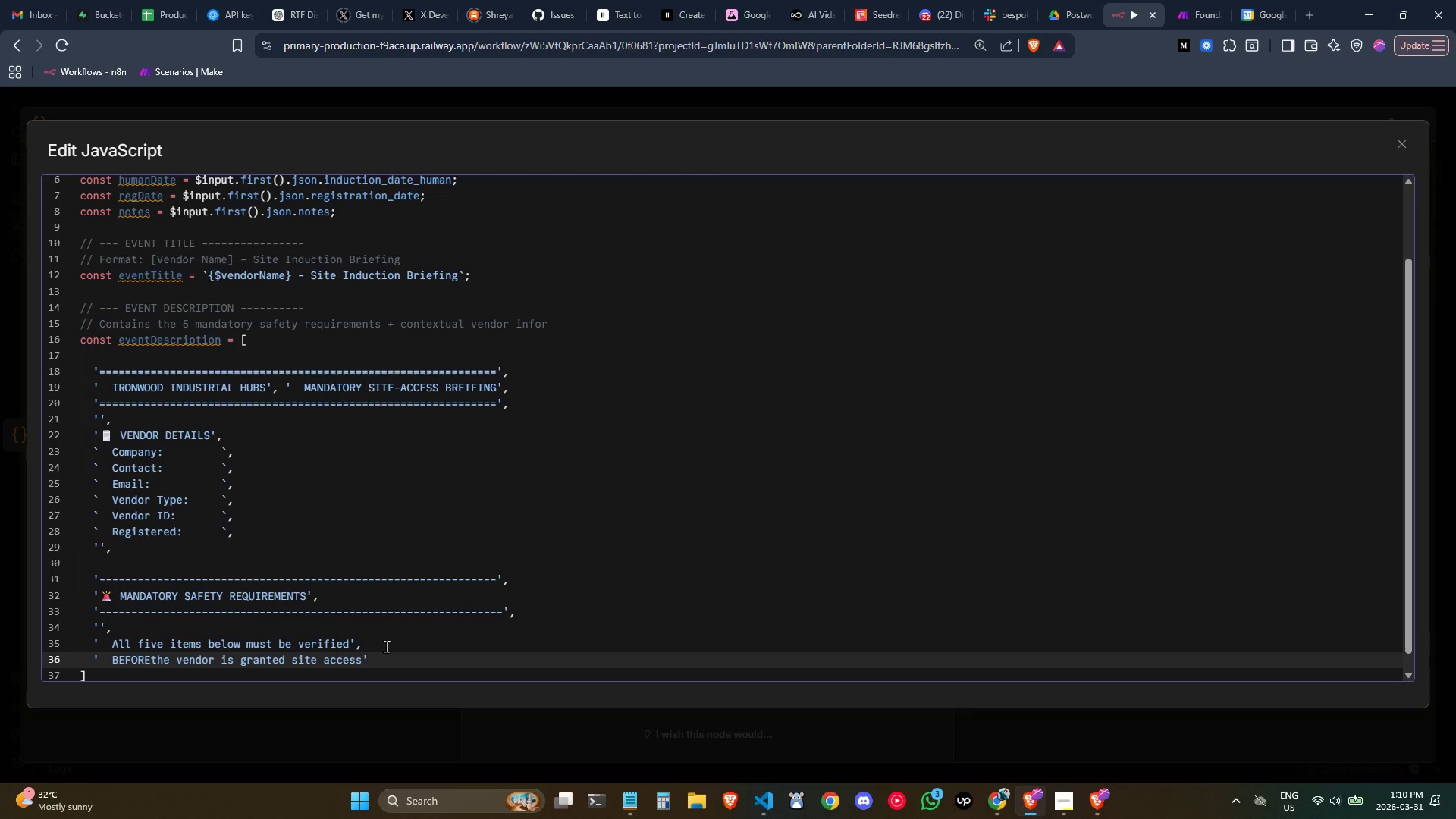 
scroll: coordinate [386, 646], scroll_direction: down, amount: 2.0
 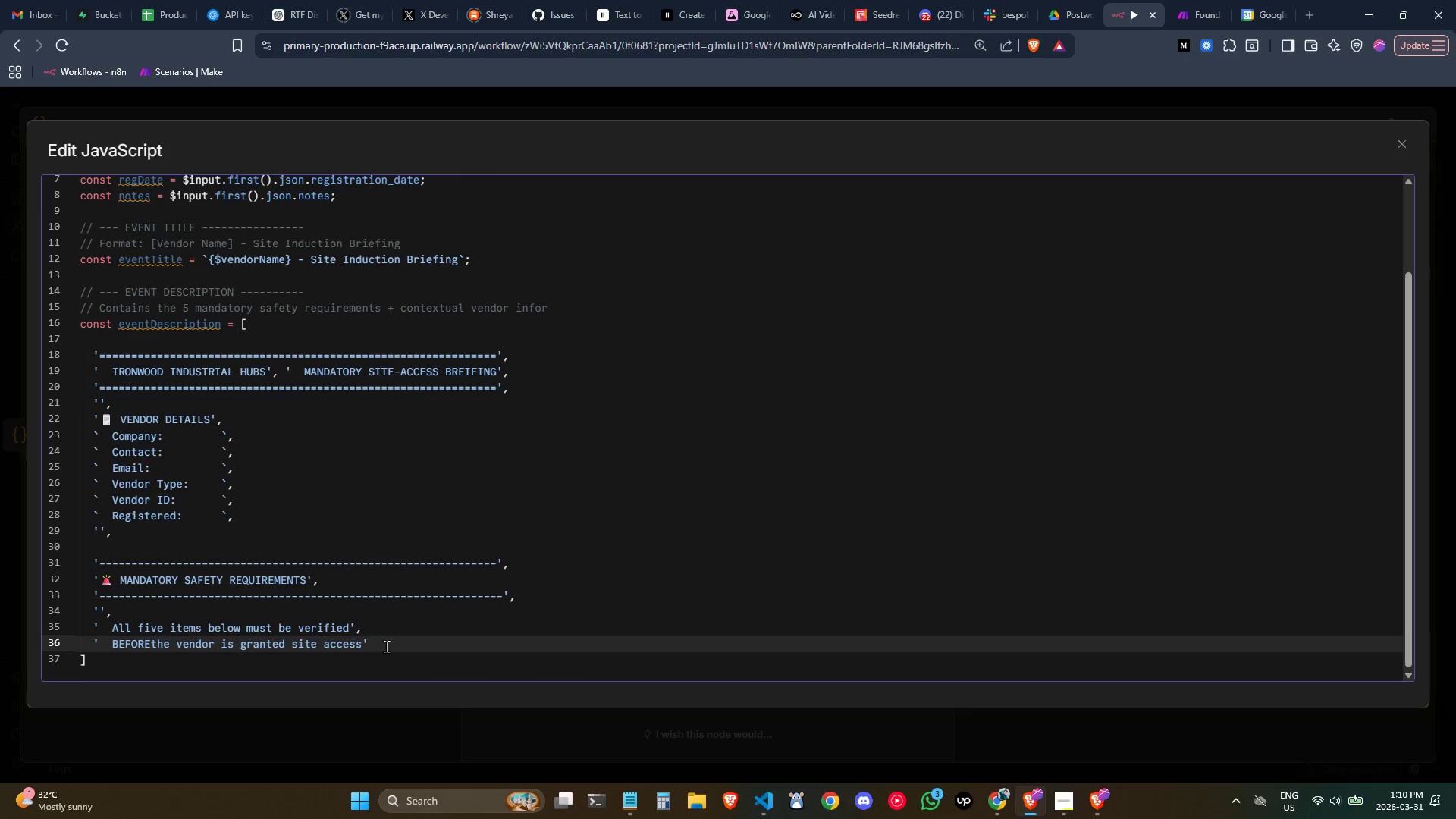 
key(Period)
 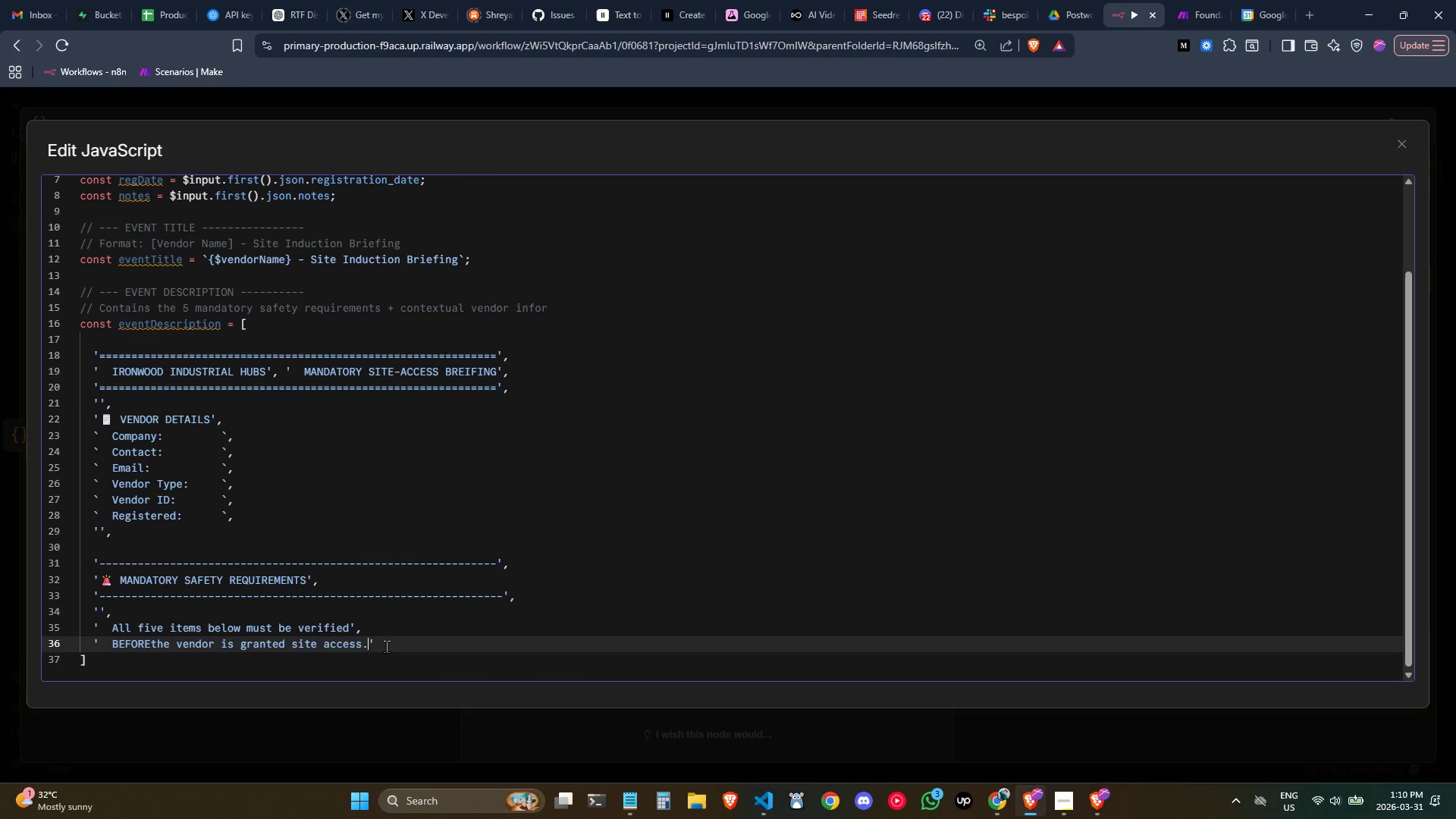 
key(ArrowRight)
 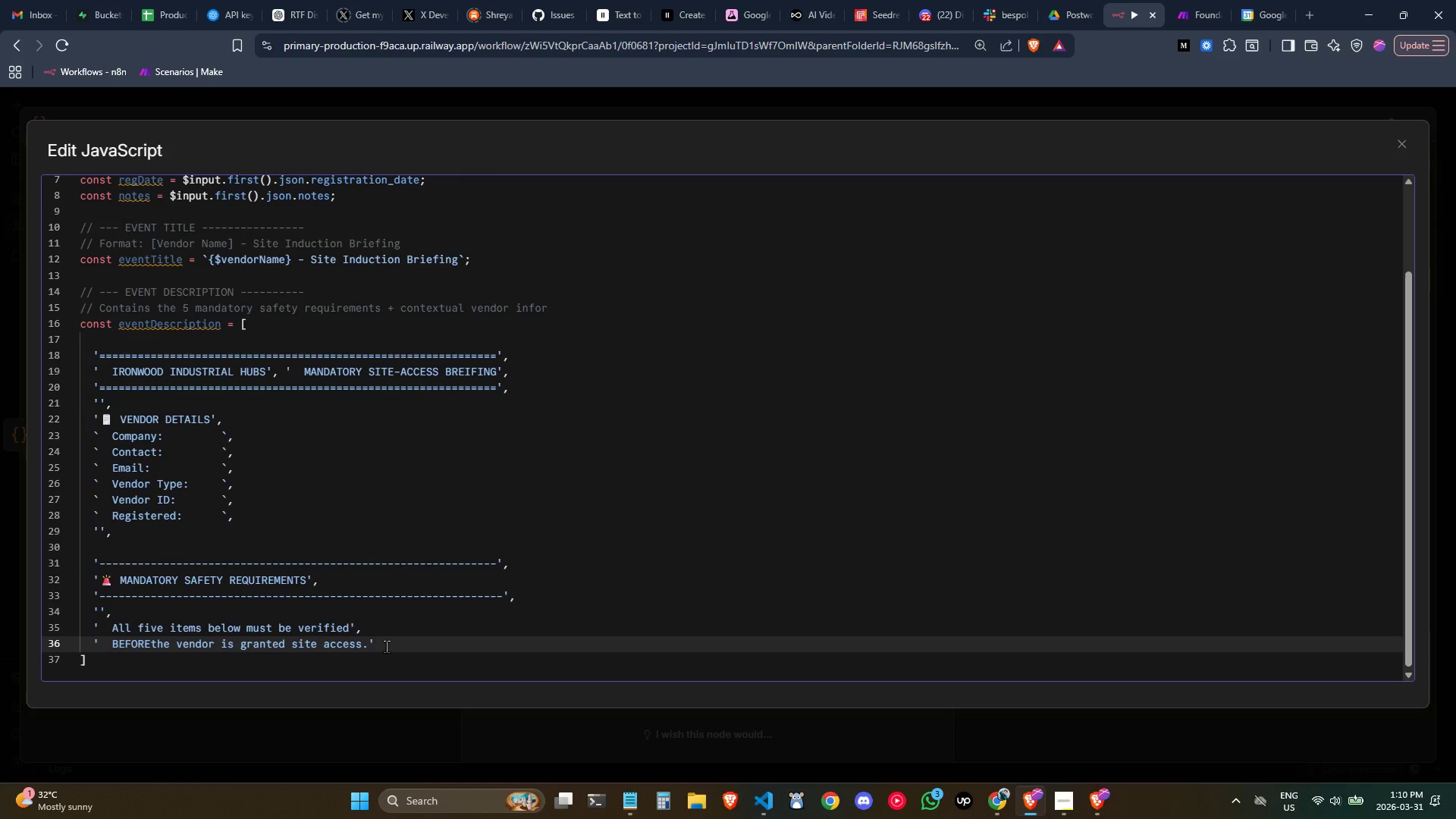 
key(Comma)
 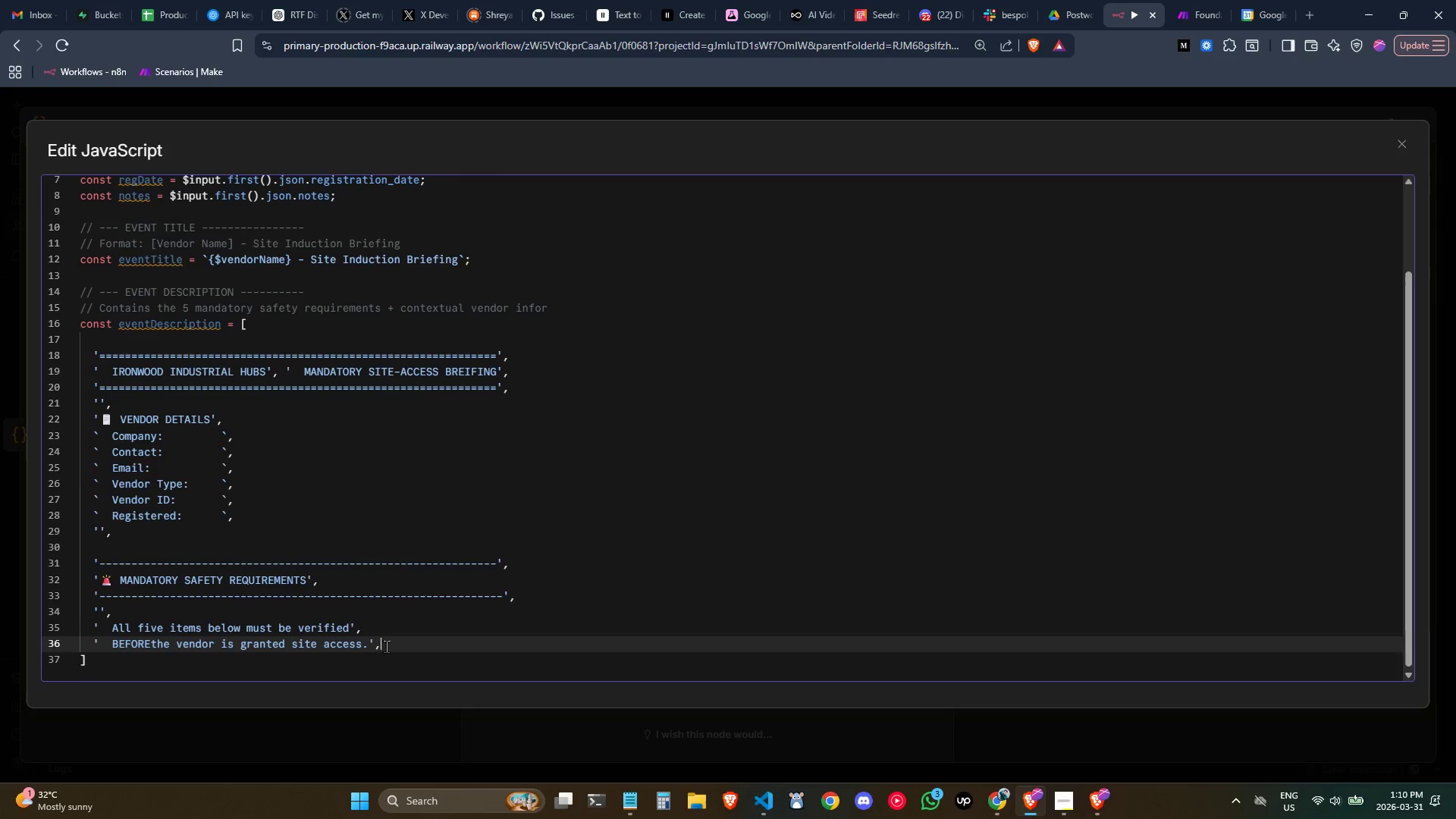 
key(Enter)
 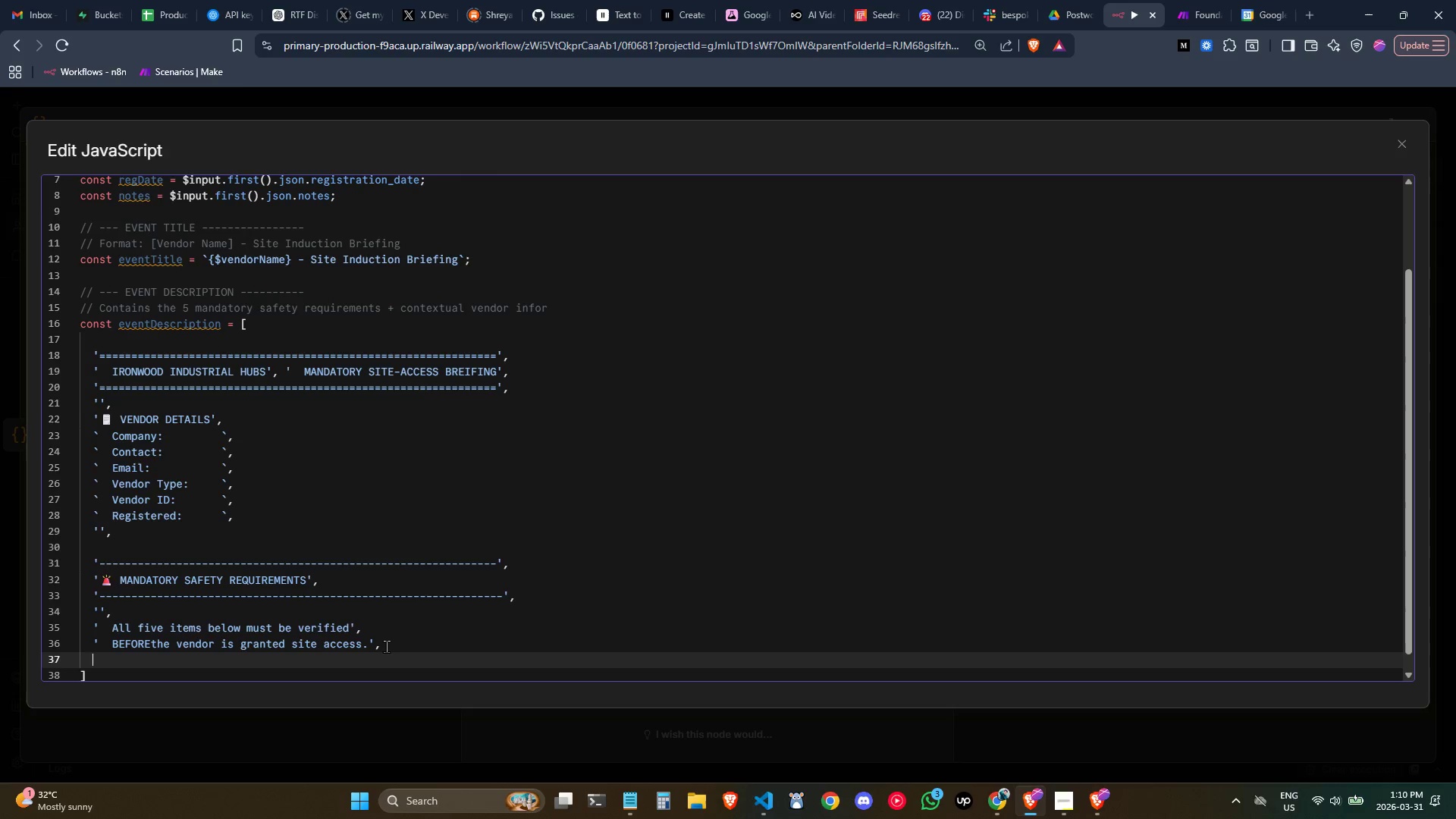 
key(Quote)
 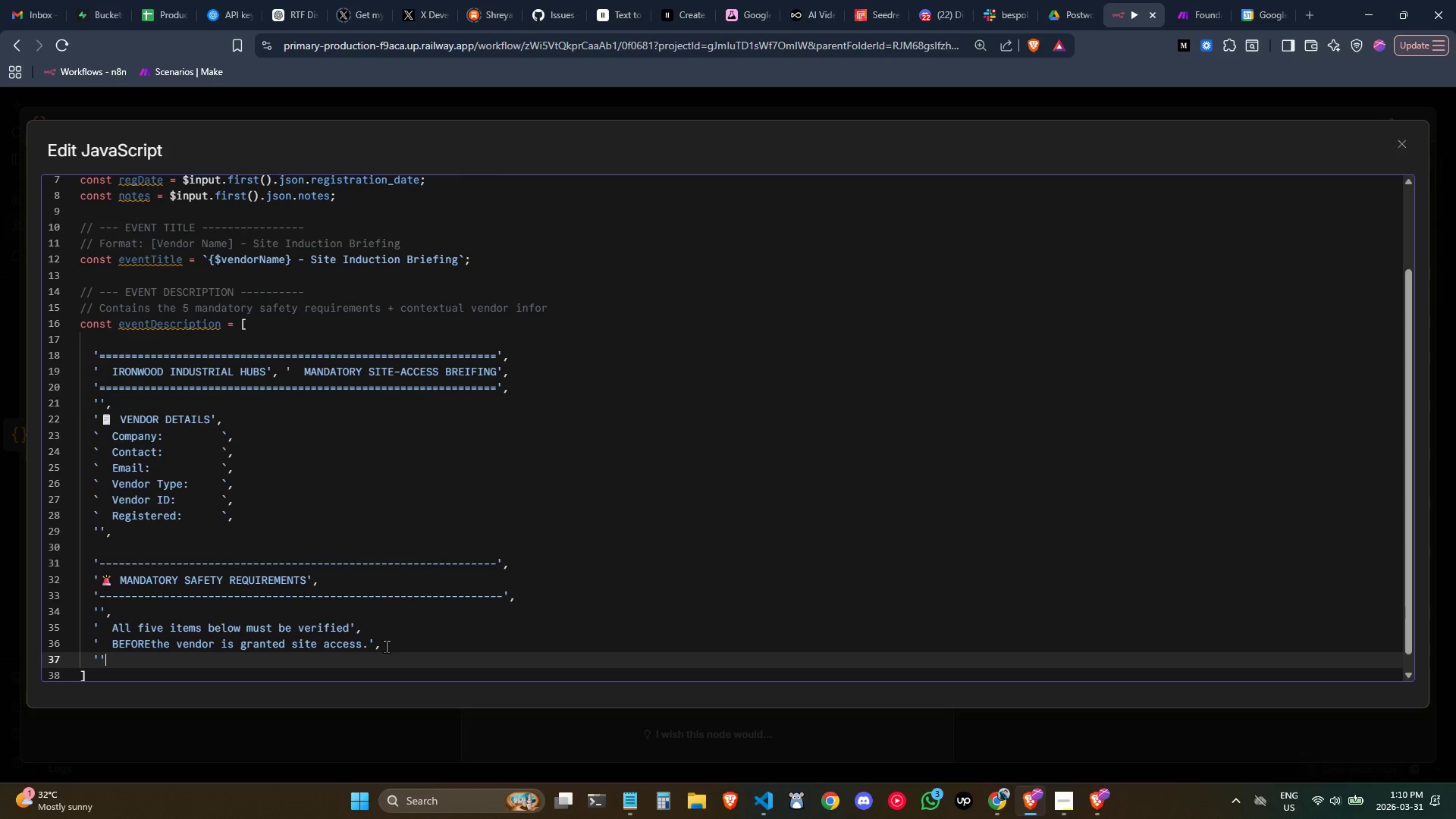 
key(Quote)
 